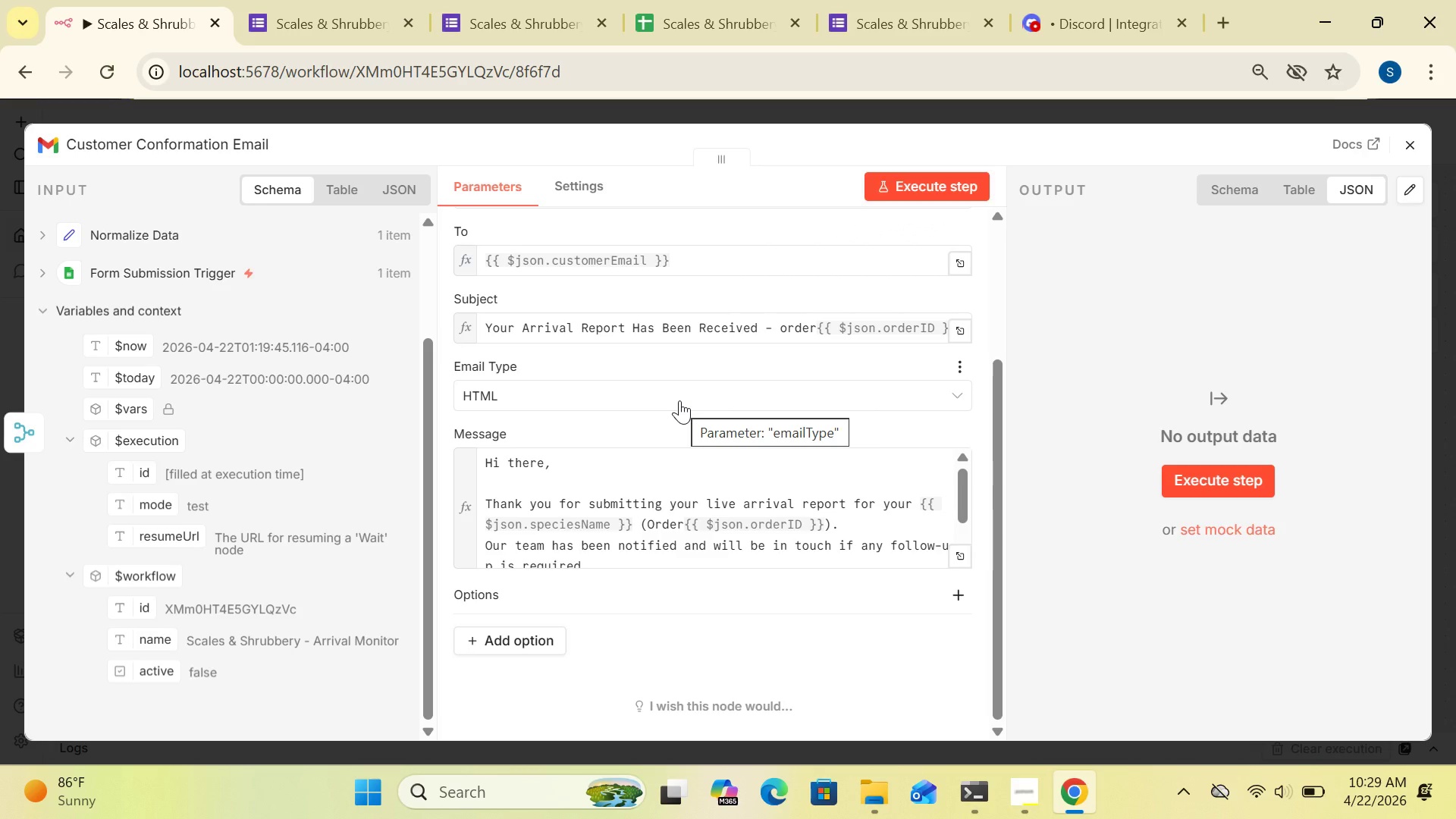 
wait(19.52)
 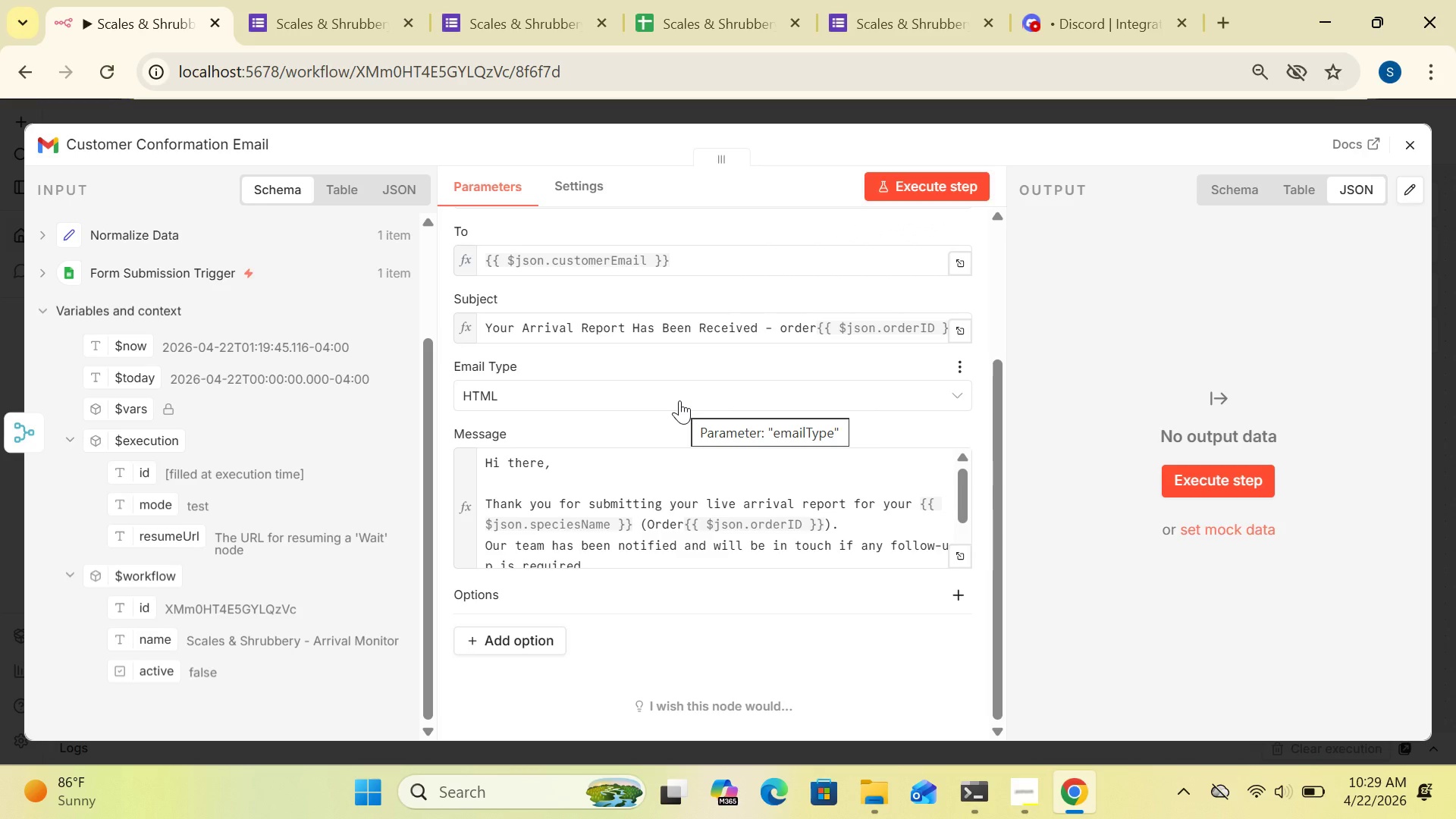 
left_click([893, 388])
 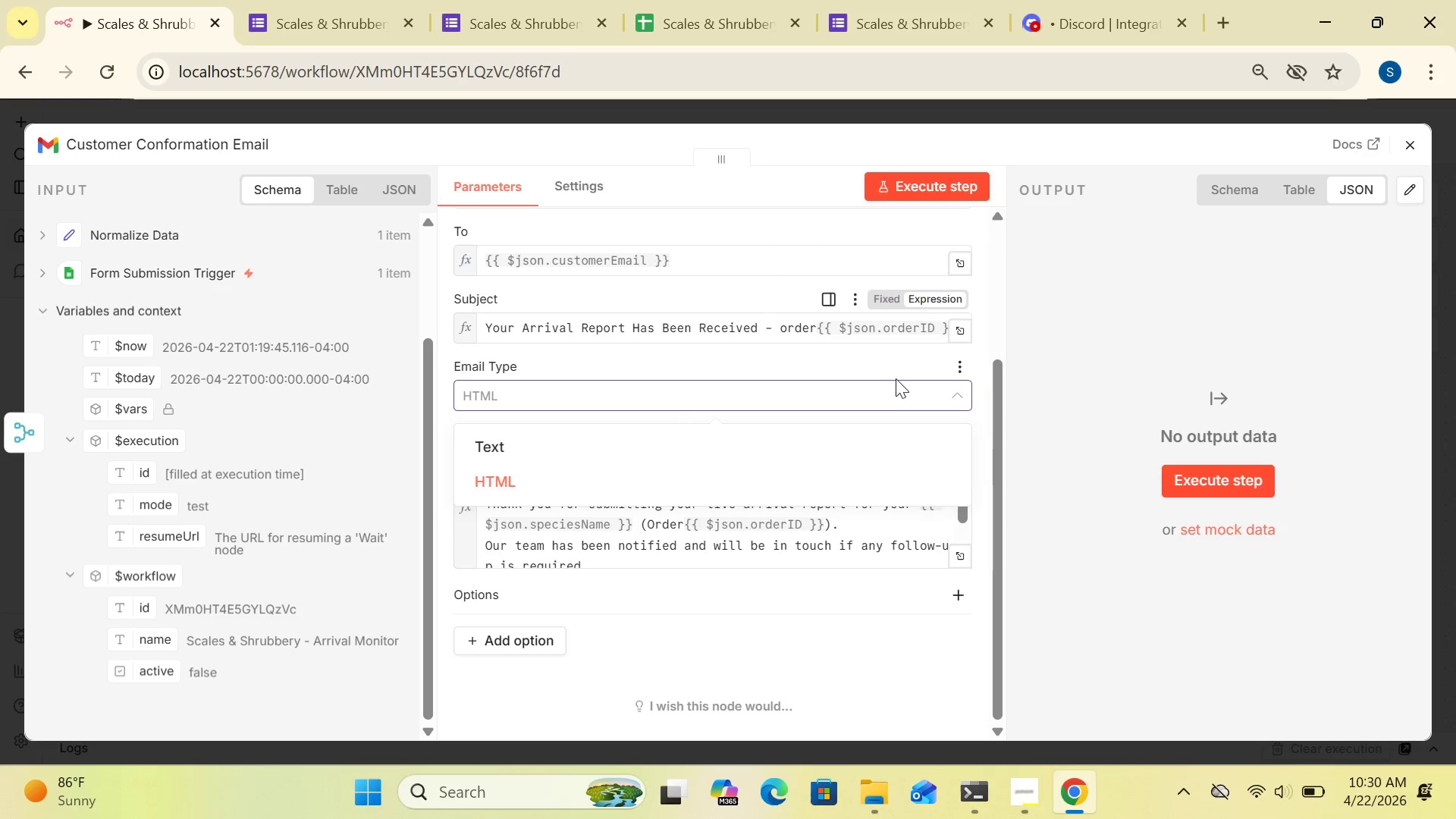 
wait(15.26)
 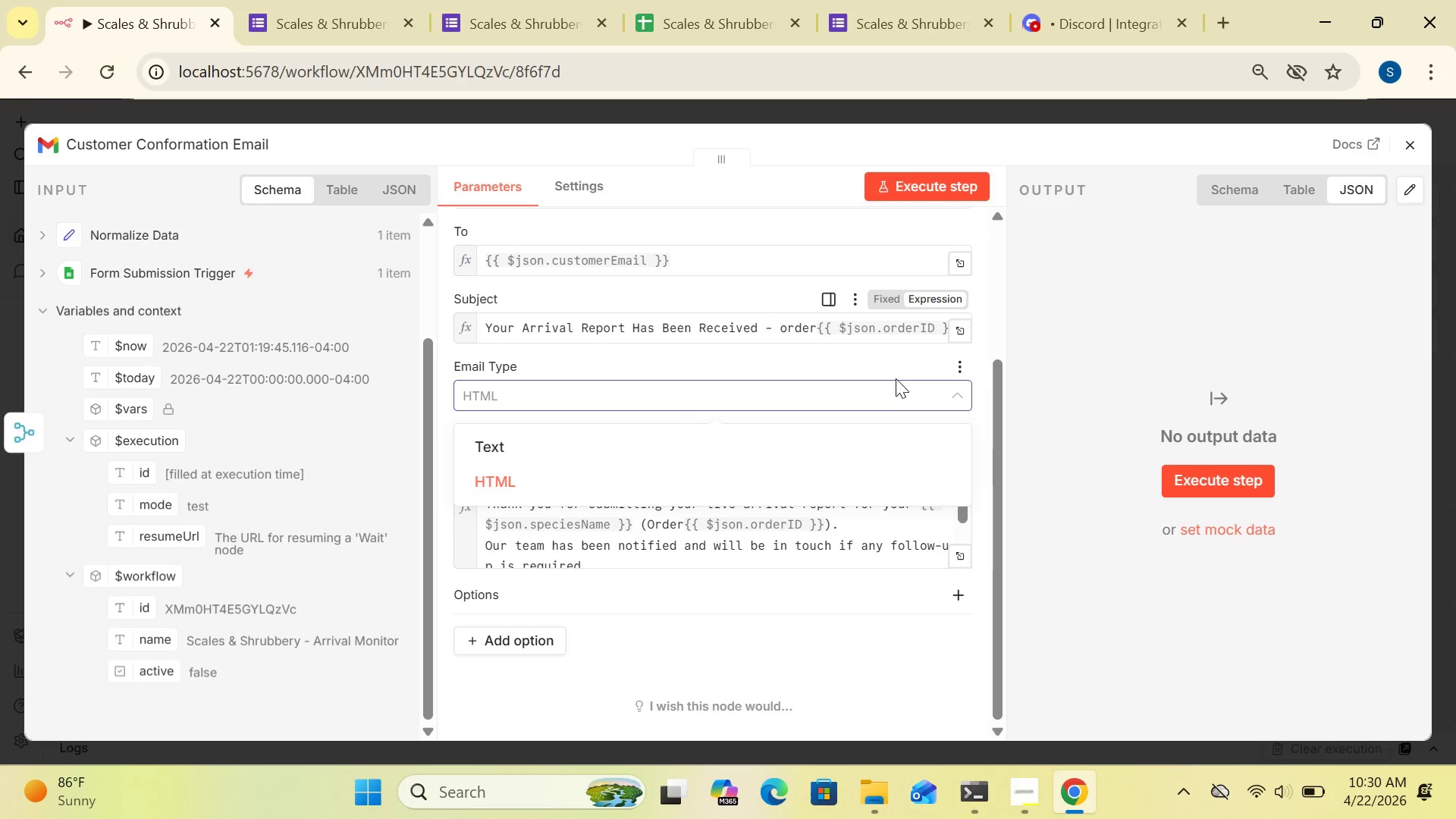 
left_click([778, 448])
 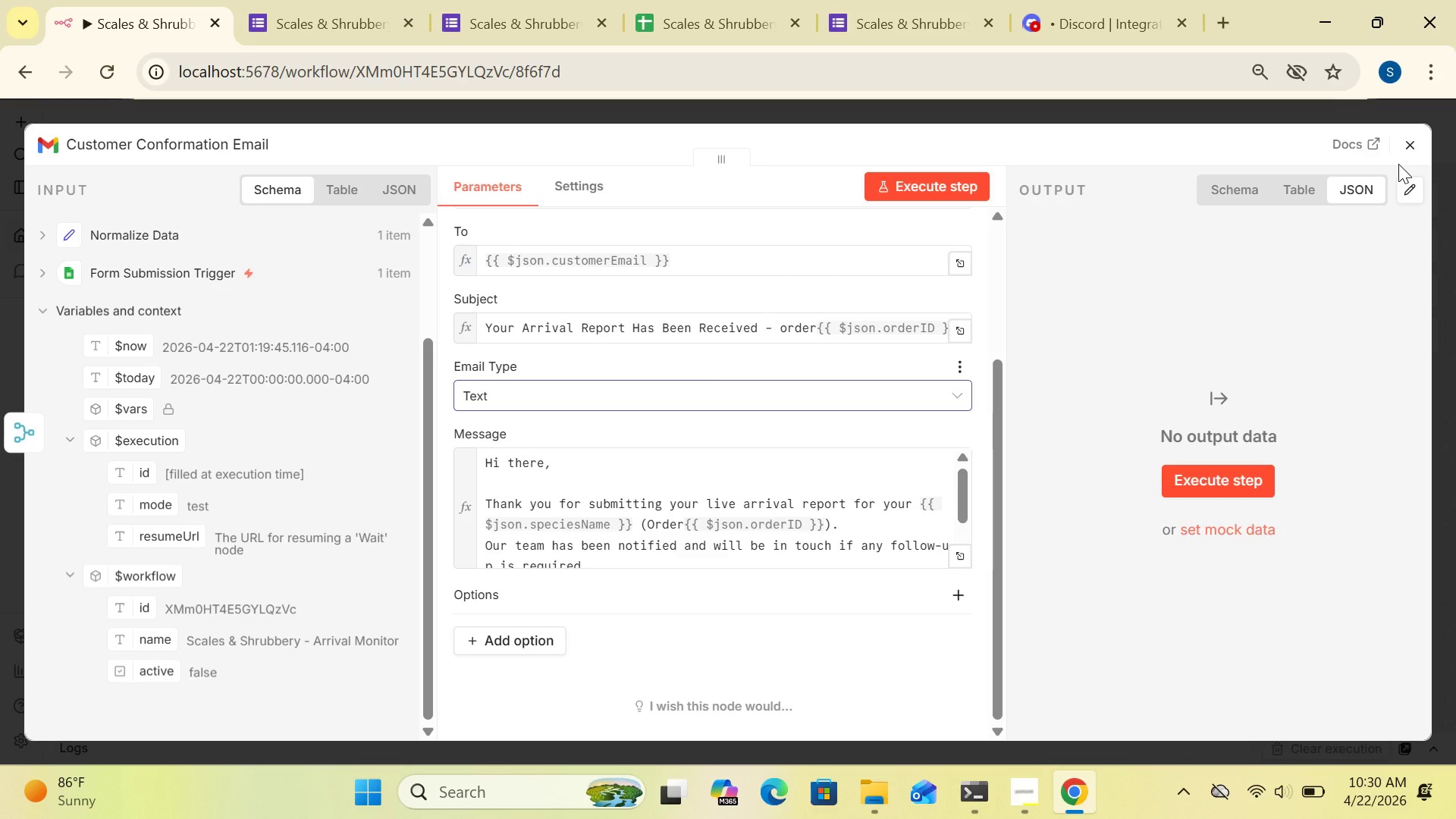 
wait(7.31)
 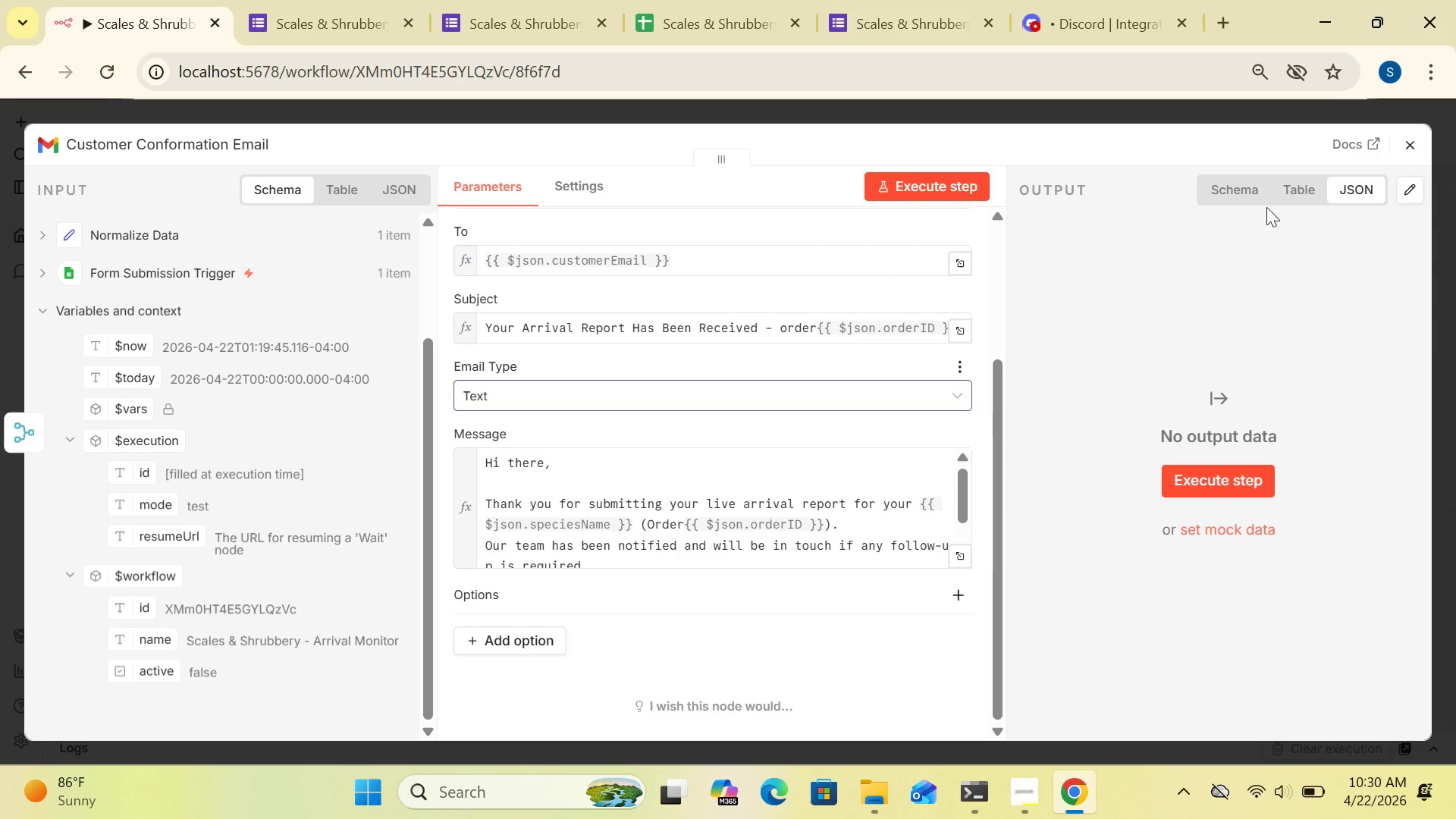 
left_click([1407, 142])
 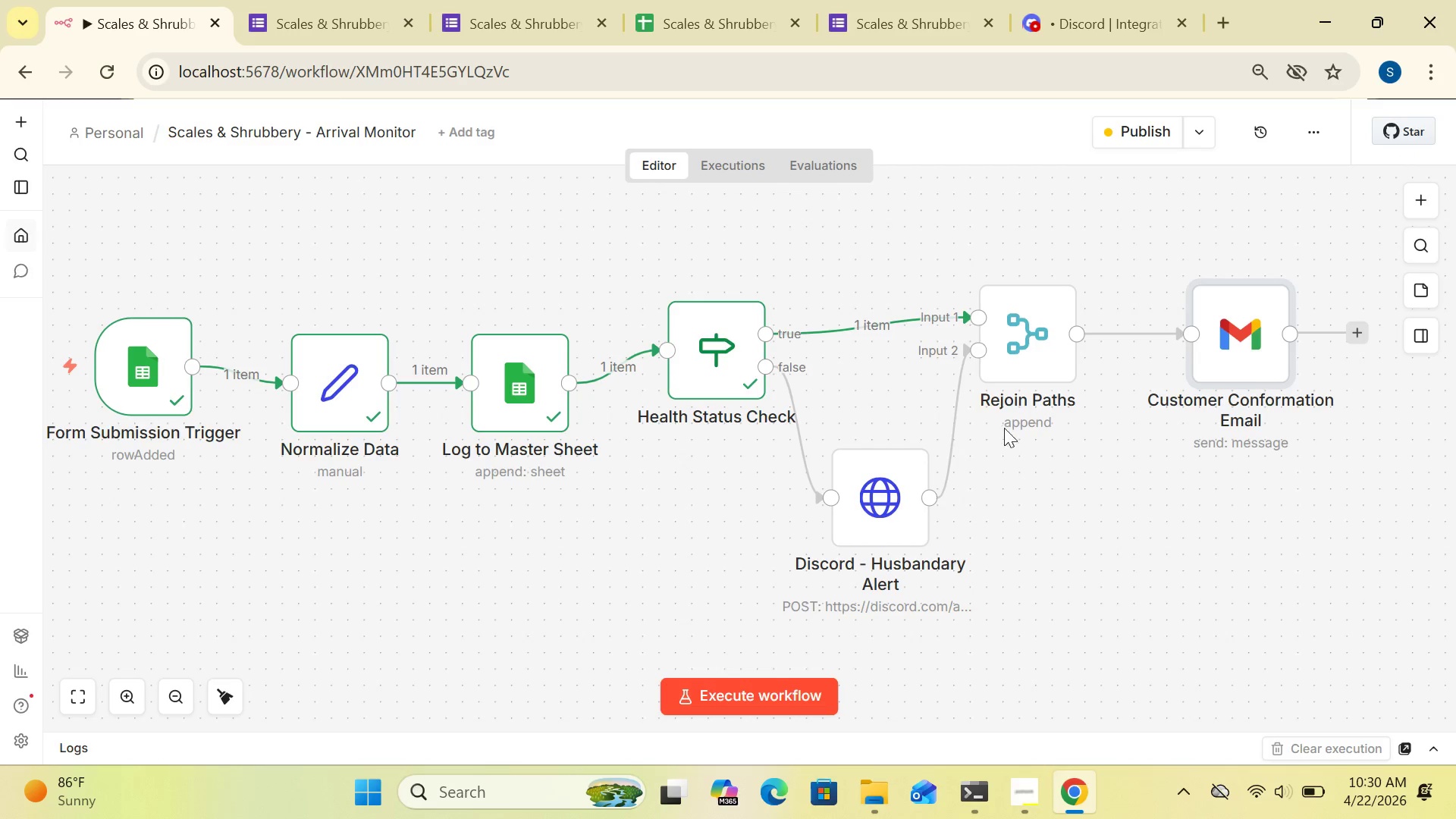 
double_click([1017, 359])
 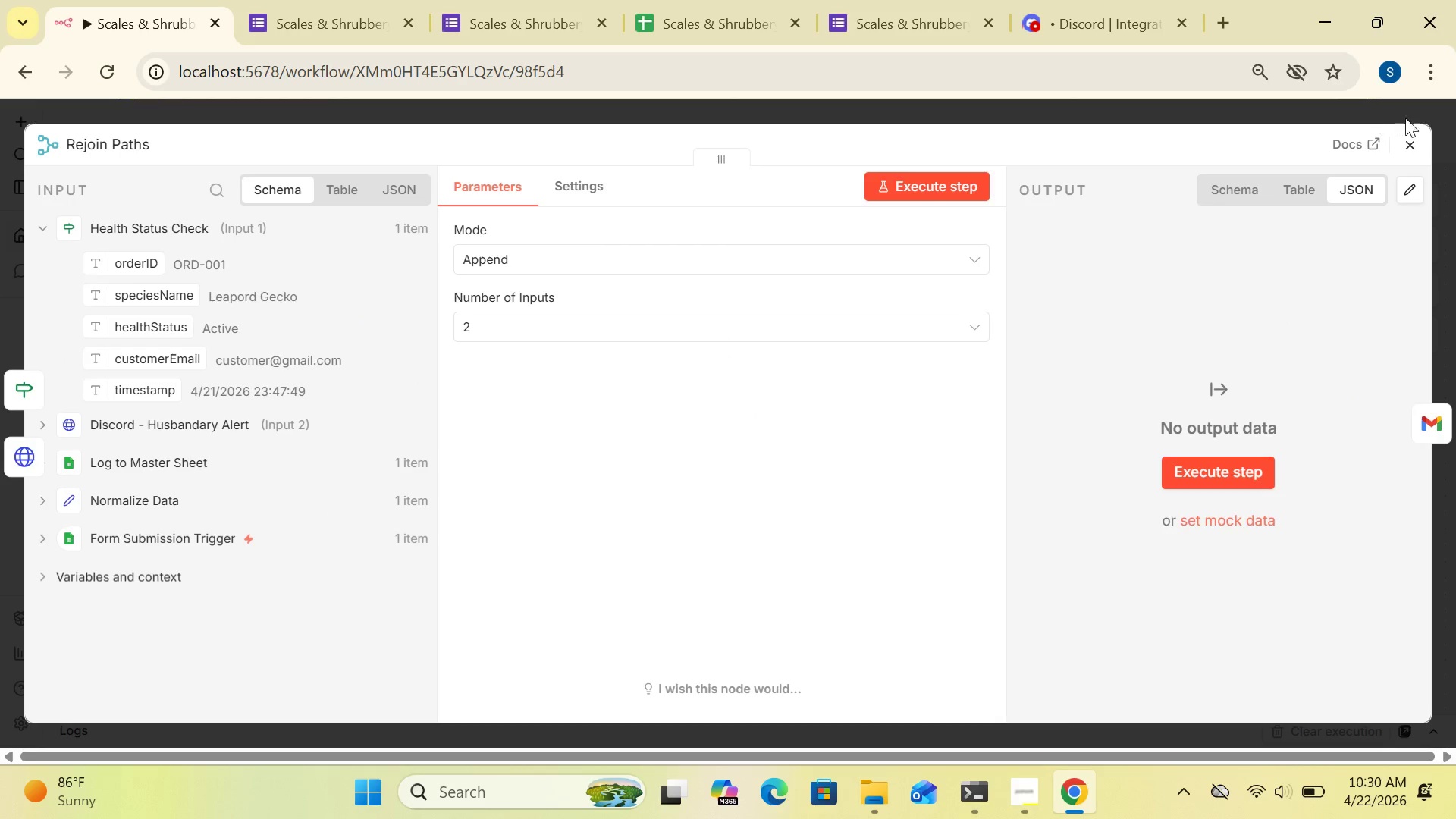 
left_click([1406, 143])
 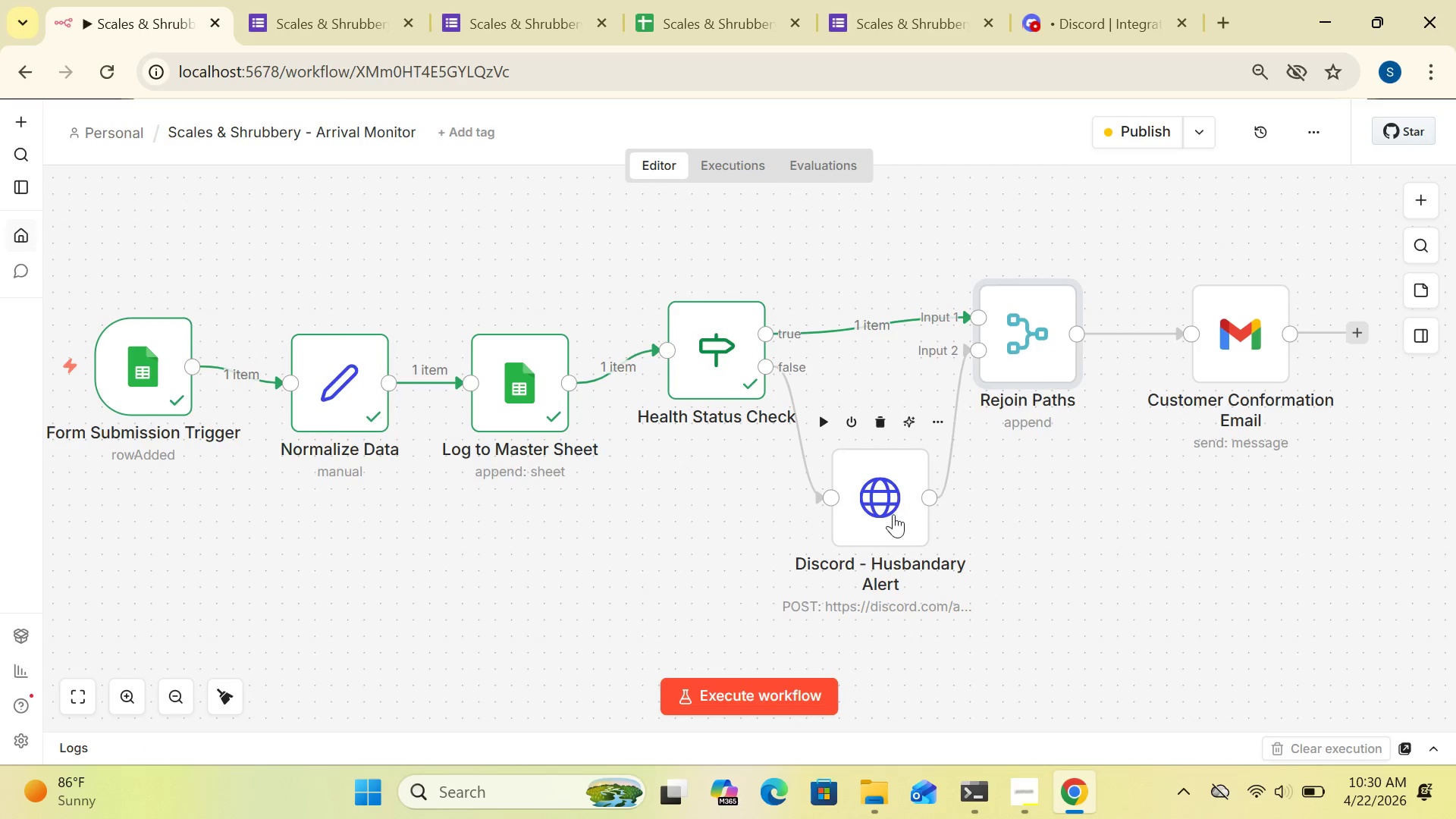 
double_click([889, 513])
 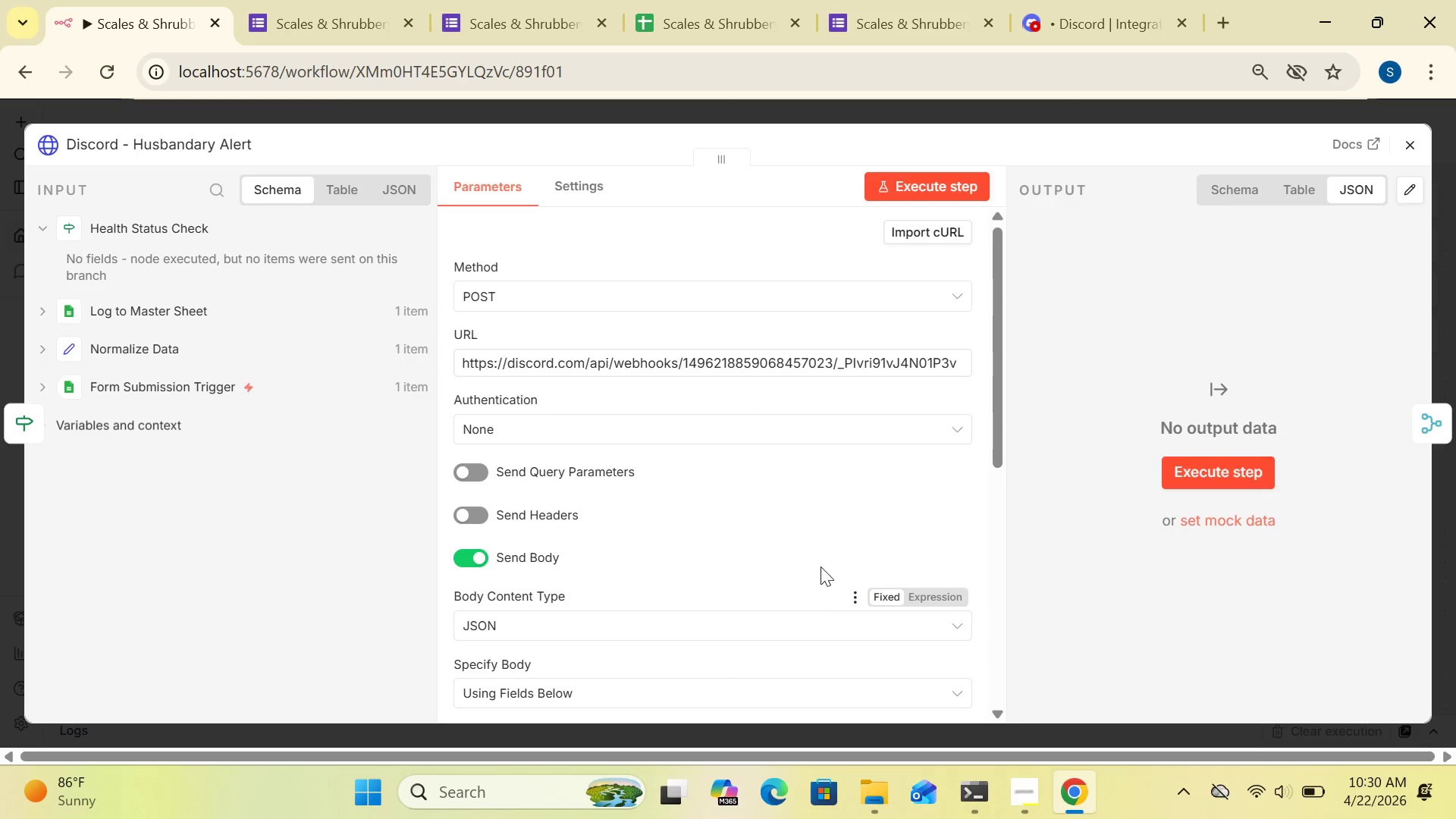 
left_click_drag(start_coordinate=[999, 433], to_coordinate=[1005, 529])
 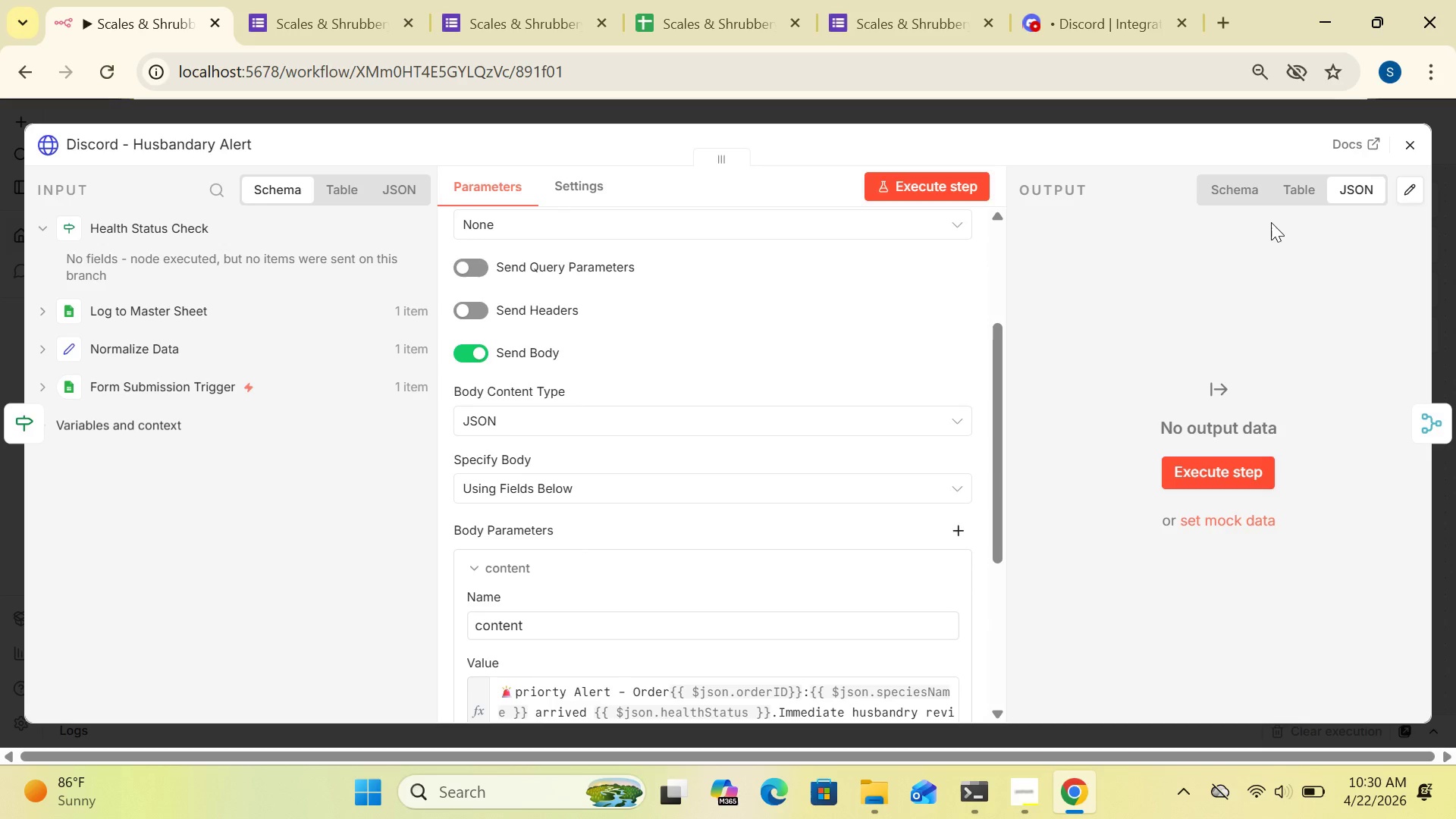 
wait(5.19)
 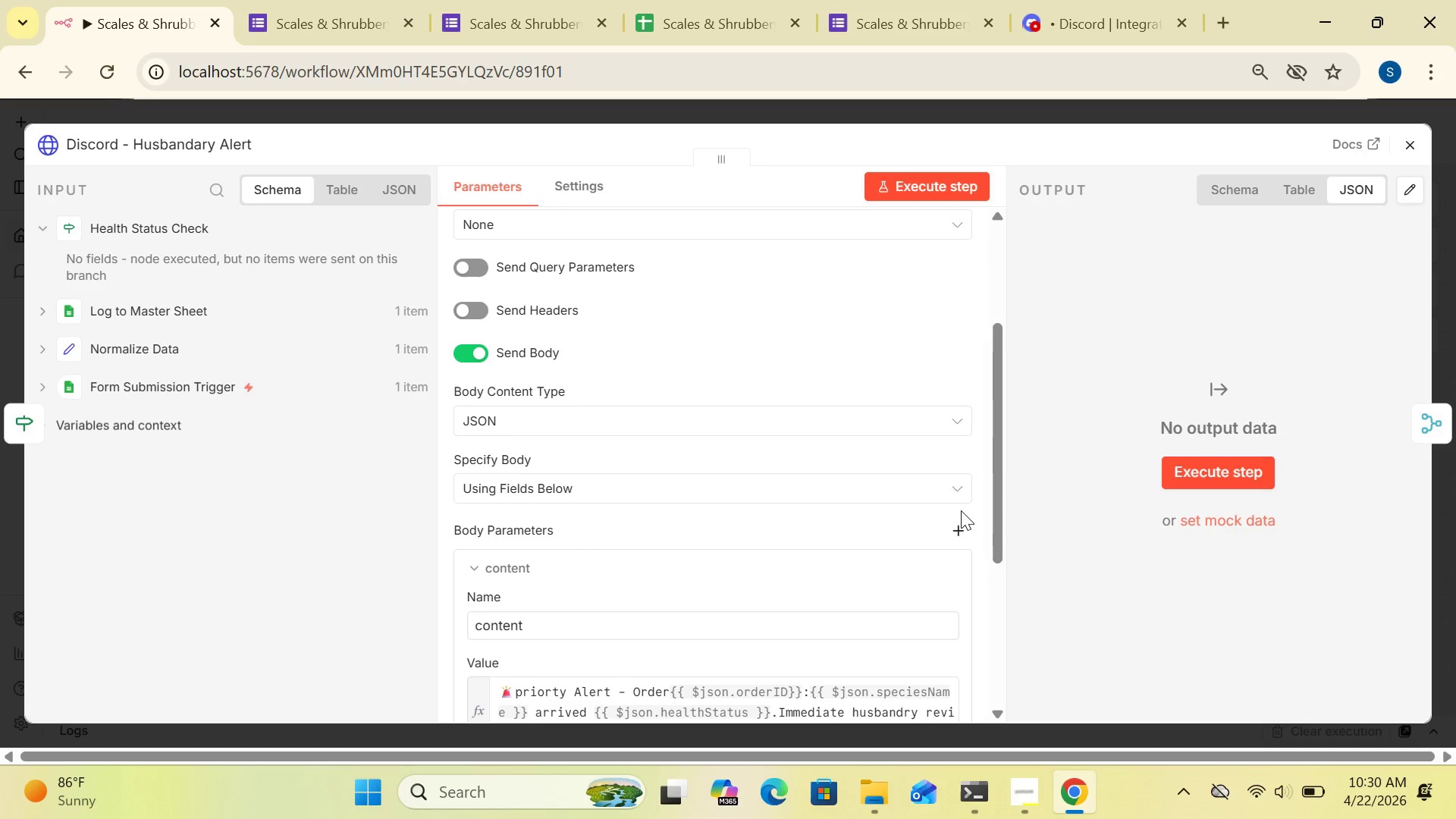 
left_click([1404, 150])
 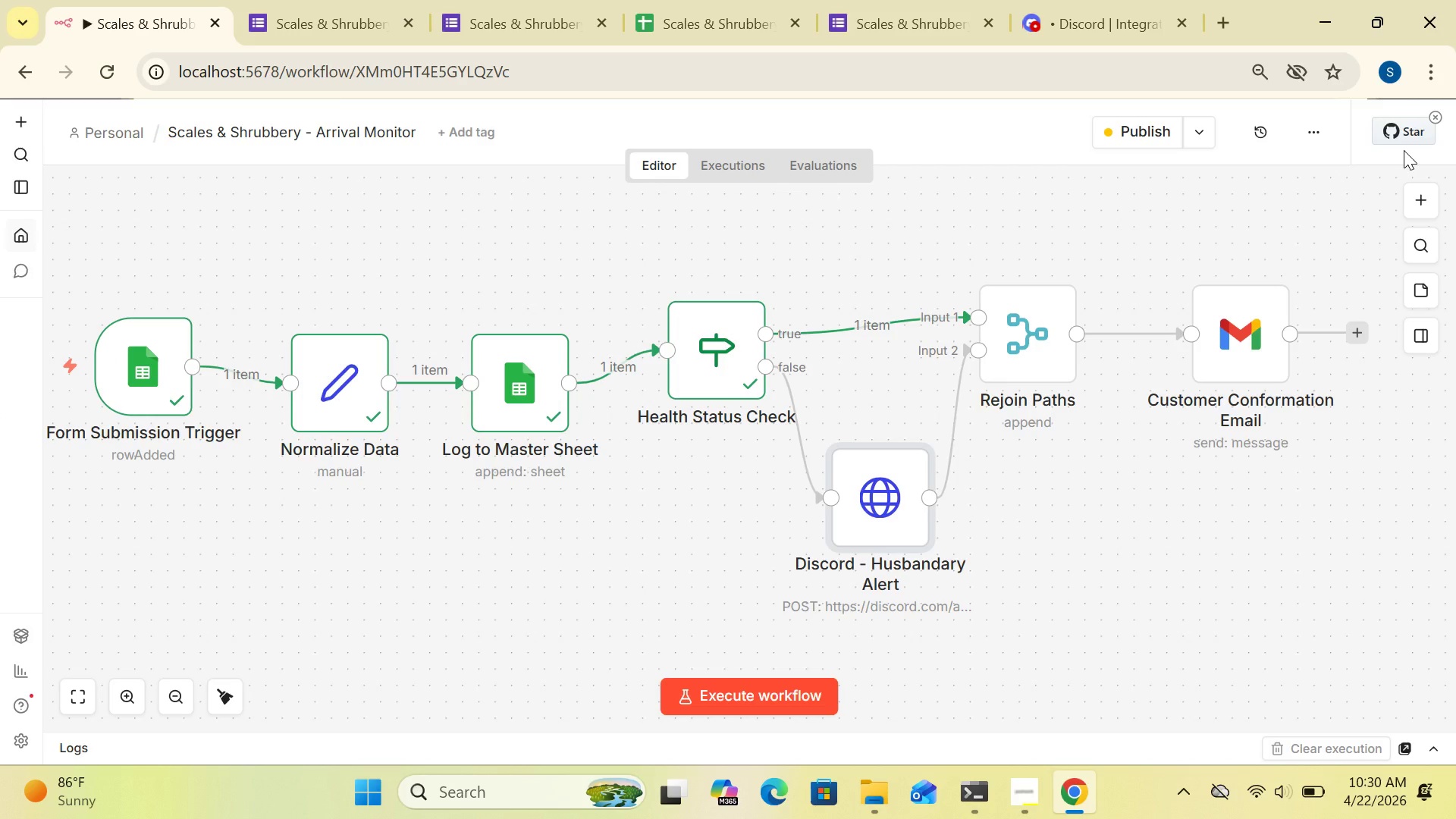 
wait(13.78)
 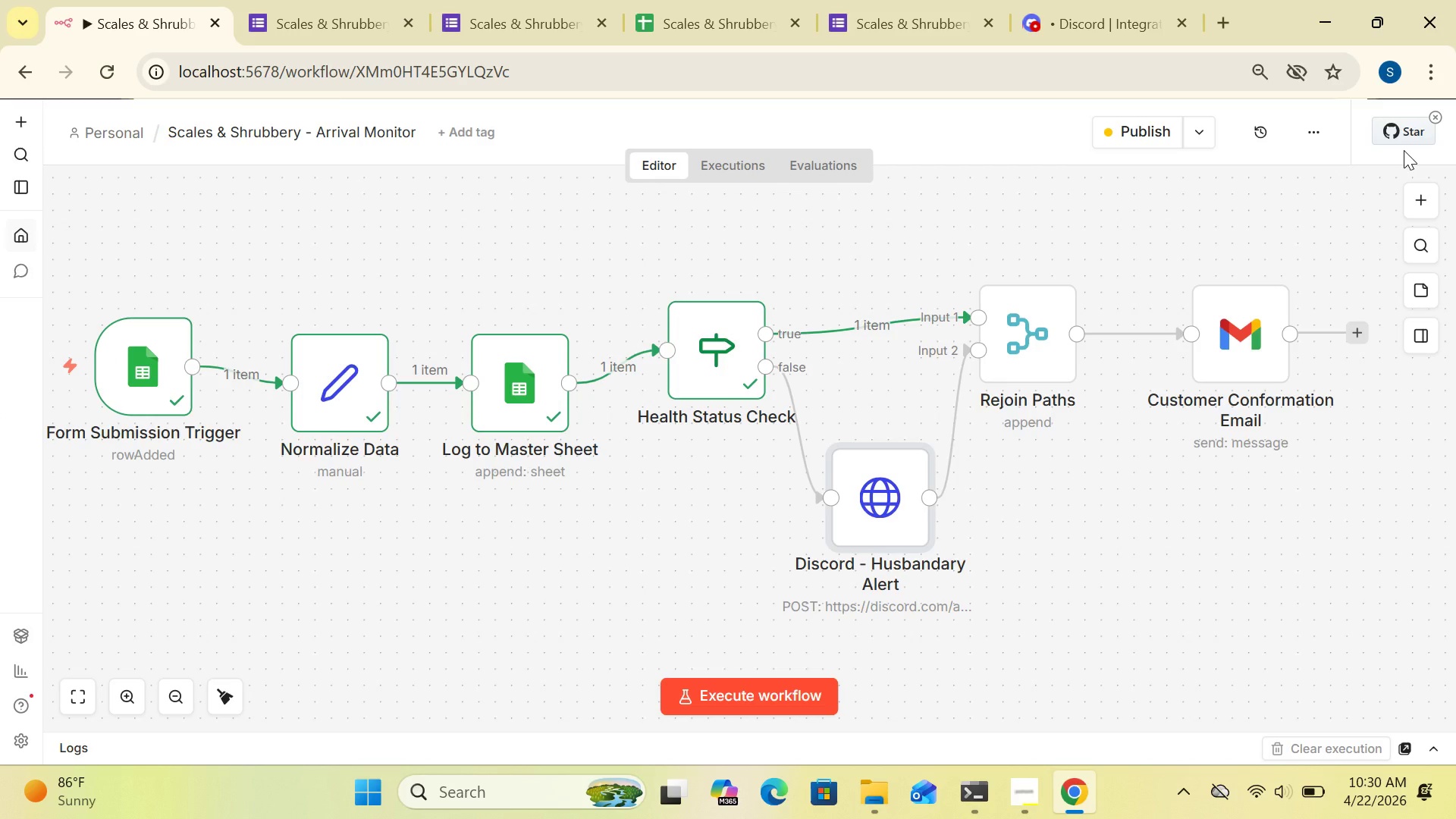 
left_click_drag(start_coordinate=[722, 359], to_coordinate=[686, 290])
 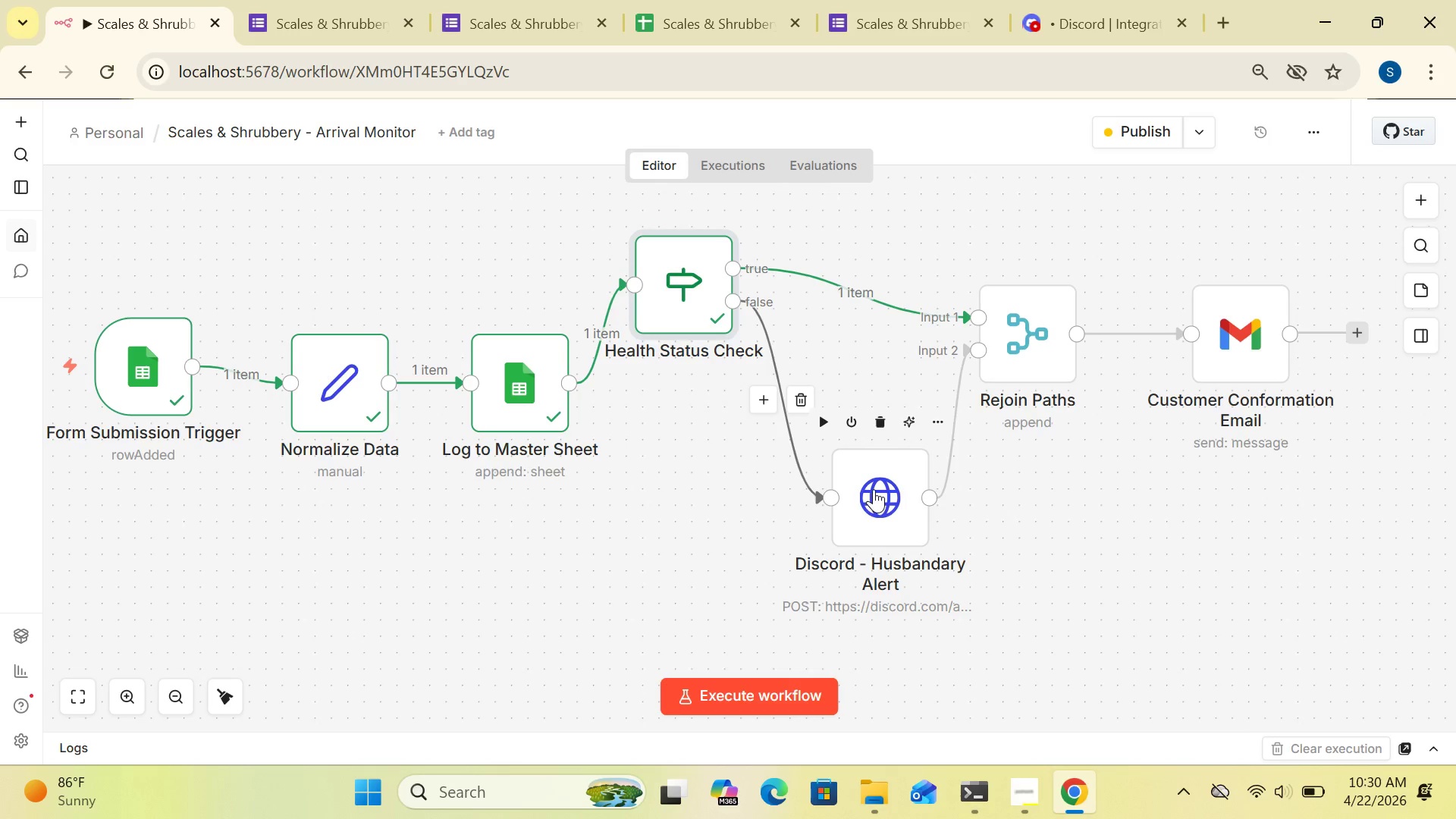 
left_click_drag(start_coordinate=[874, 489], to_coordinate=[807, 459])
 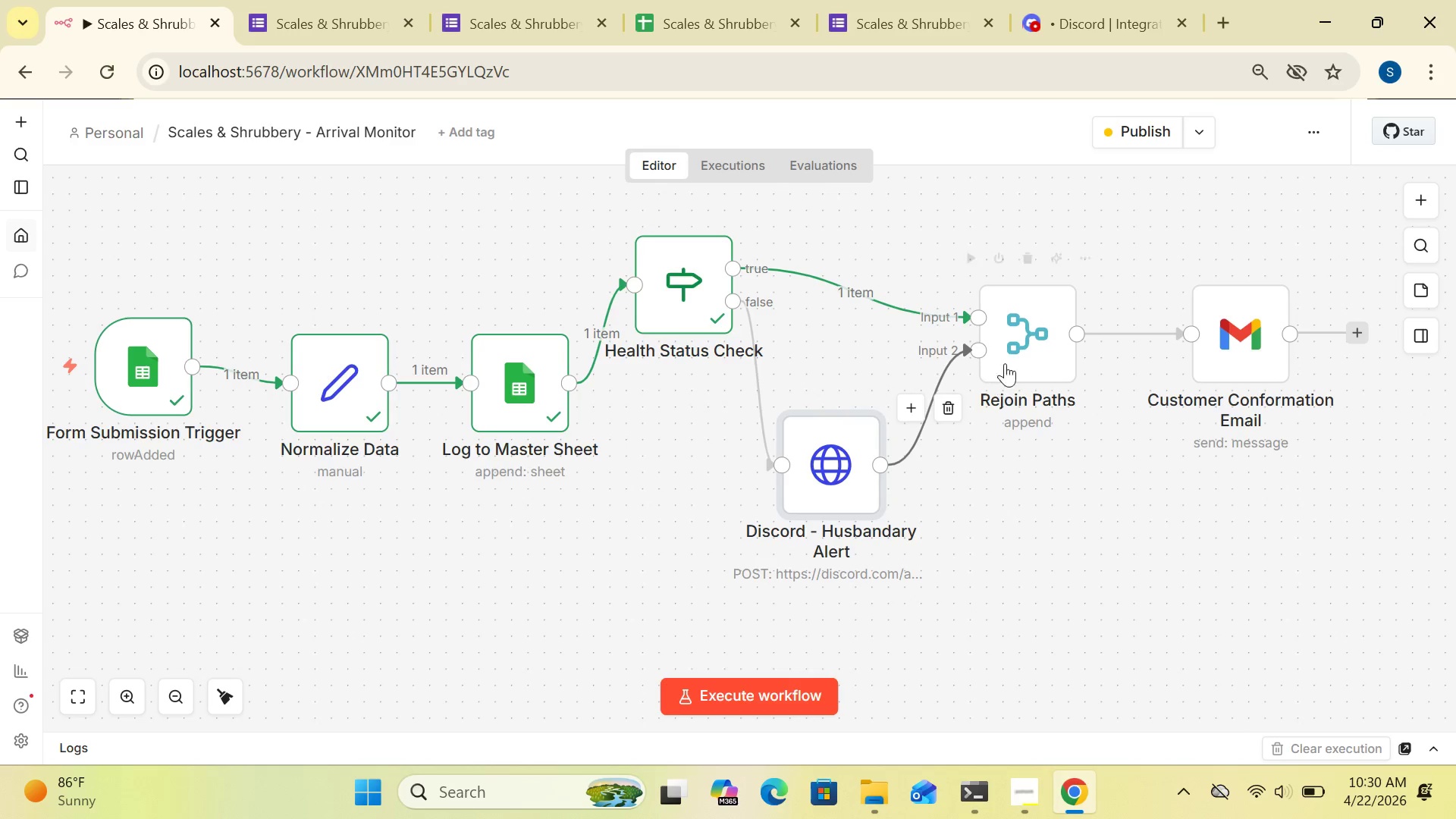 
left_click_drag(start_coordinate=[1018, 348], to_coordinate=[980, 281])
 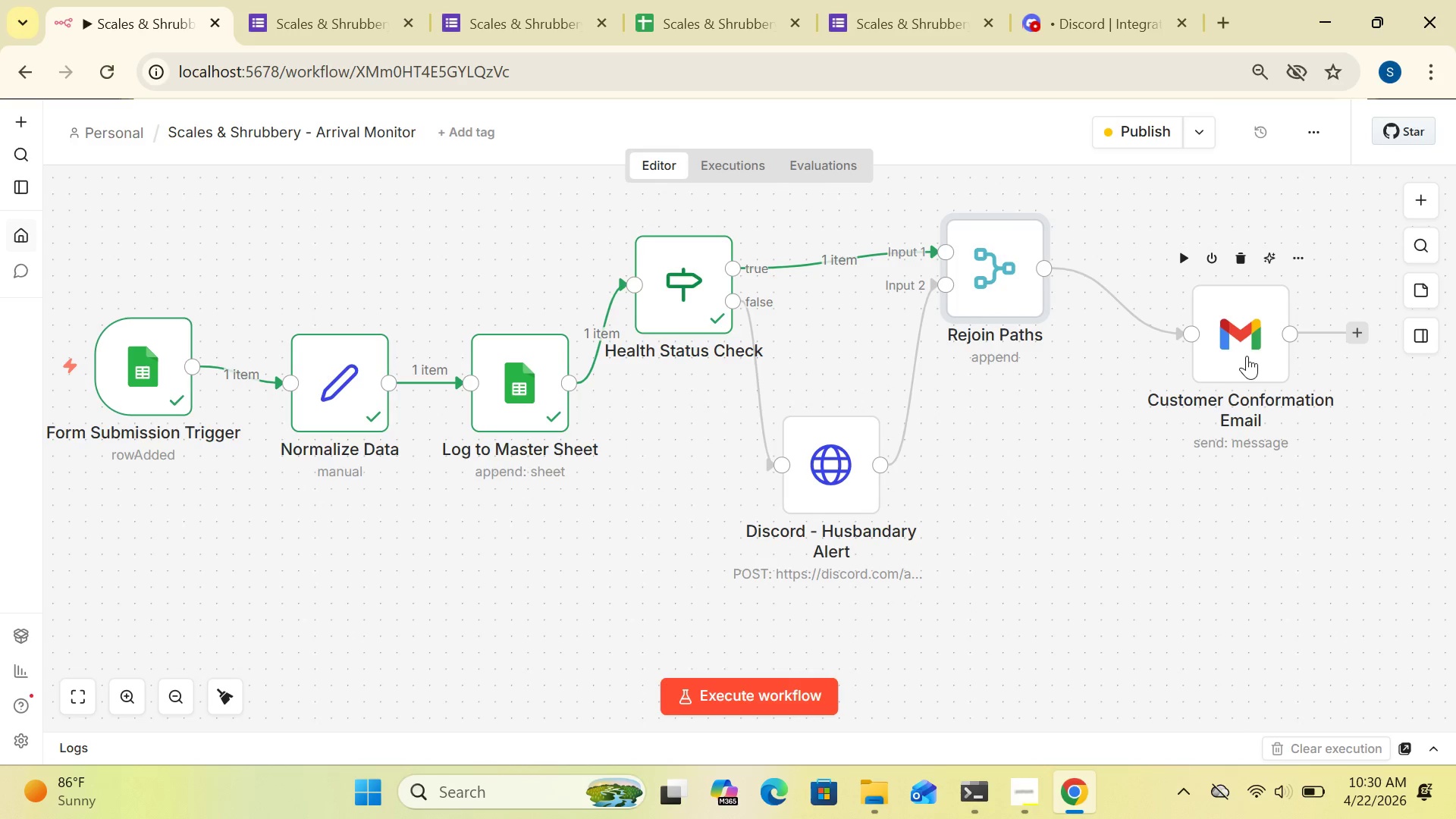 
left_click_drag(start_coordinate=[1247, 356], to_coordinate=[1090, 469])
 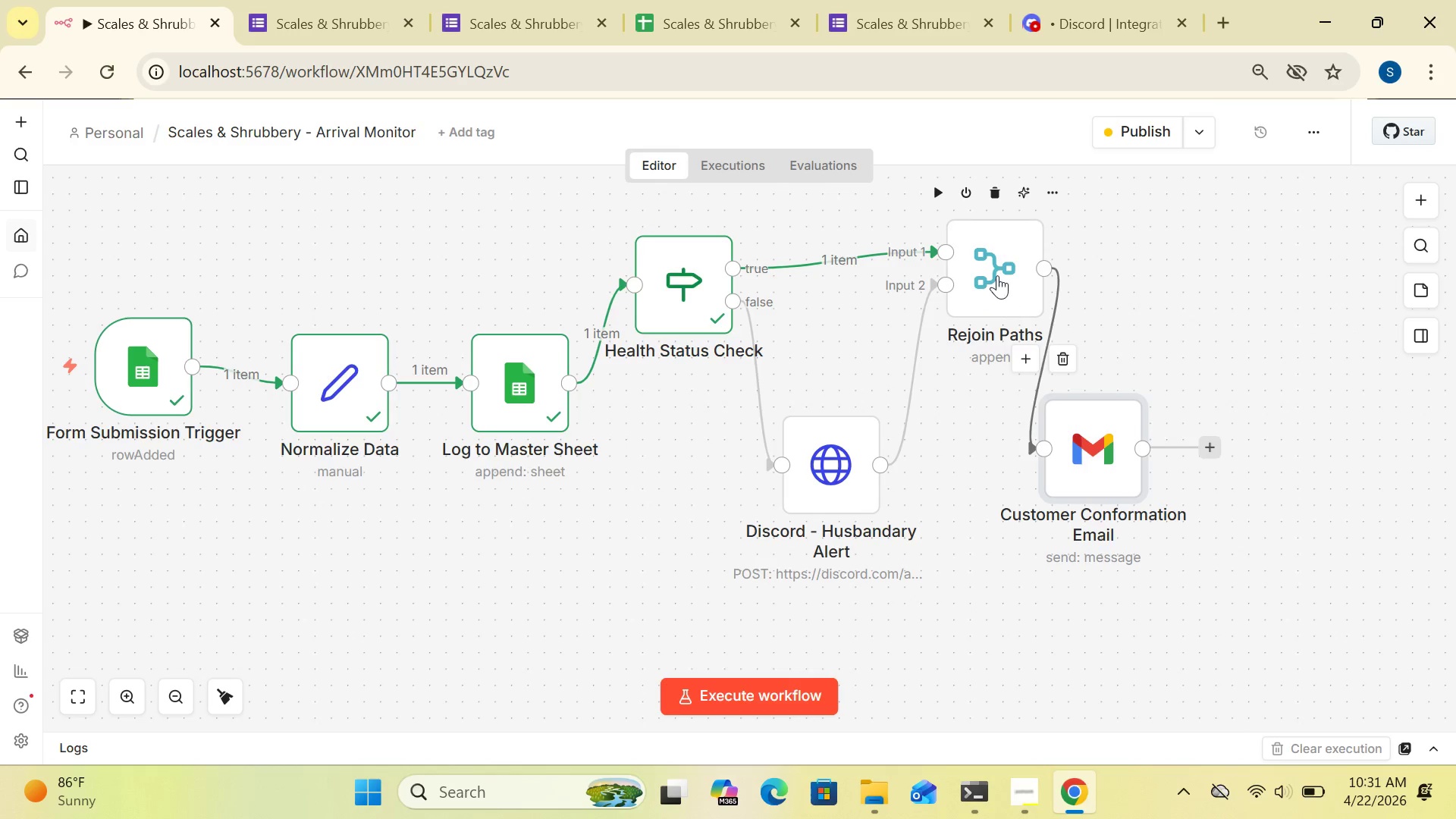 
left_click_drag(start_coordinate=[997, 275], to_coordinate=[956, 273])
 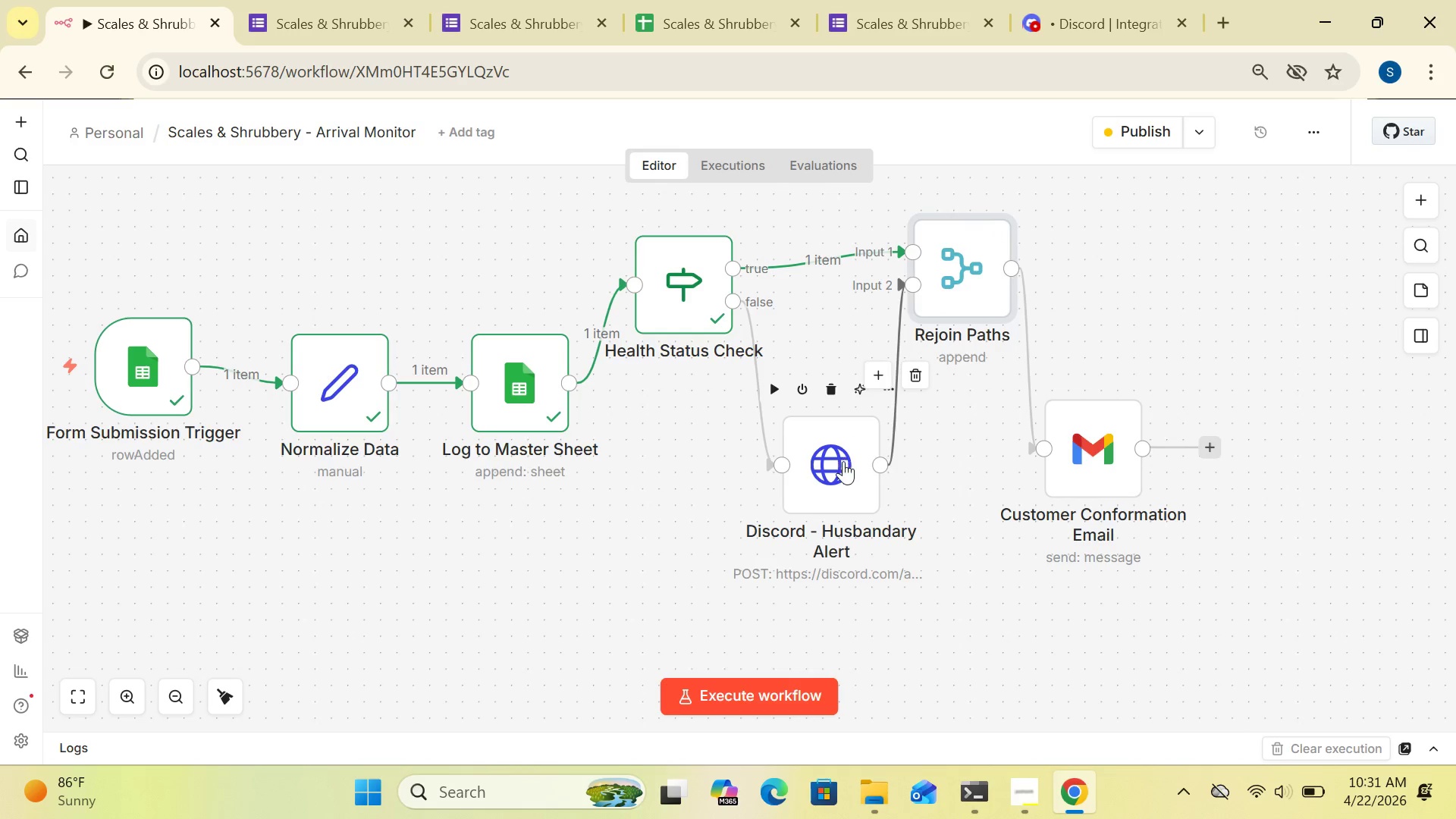 
left_click_drag(start_coordinate=[843, 462], to_coordinate=[817, 460])
 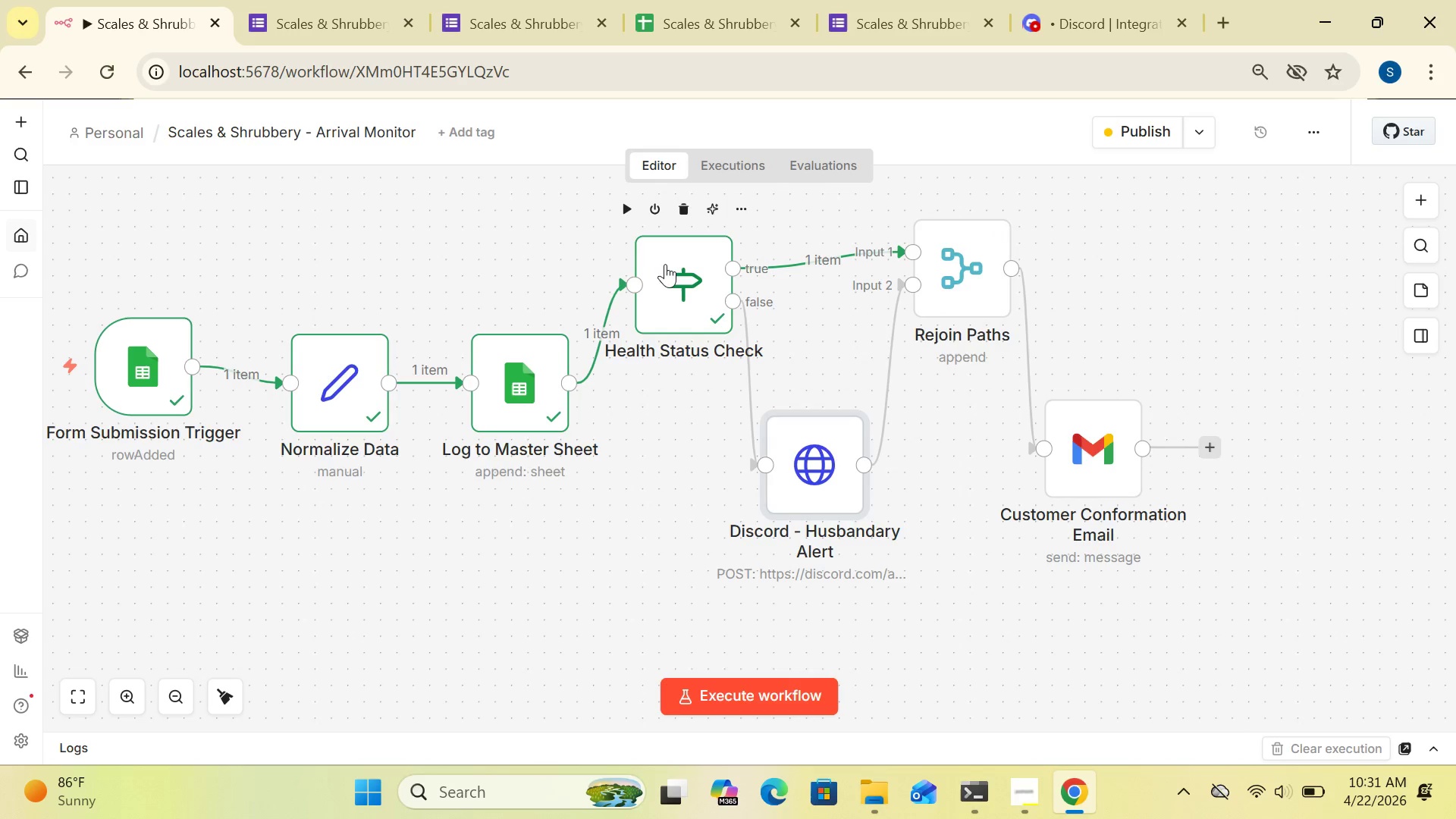 
left_click_drag(start_coordinate=[676, 271], to_coordinate=[648, 246])
 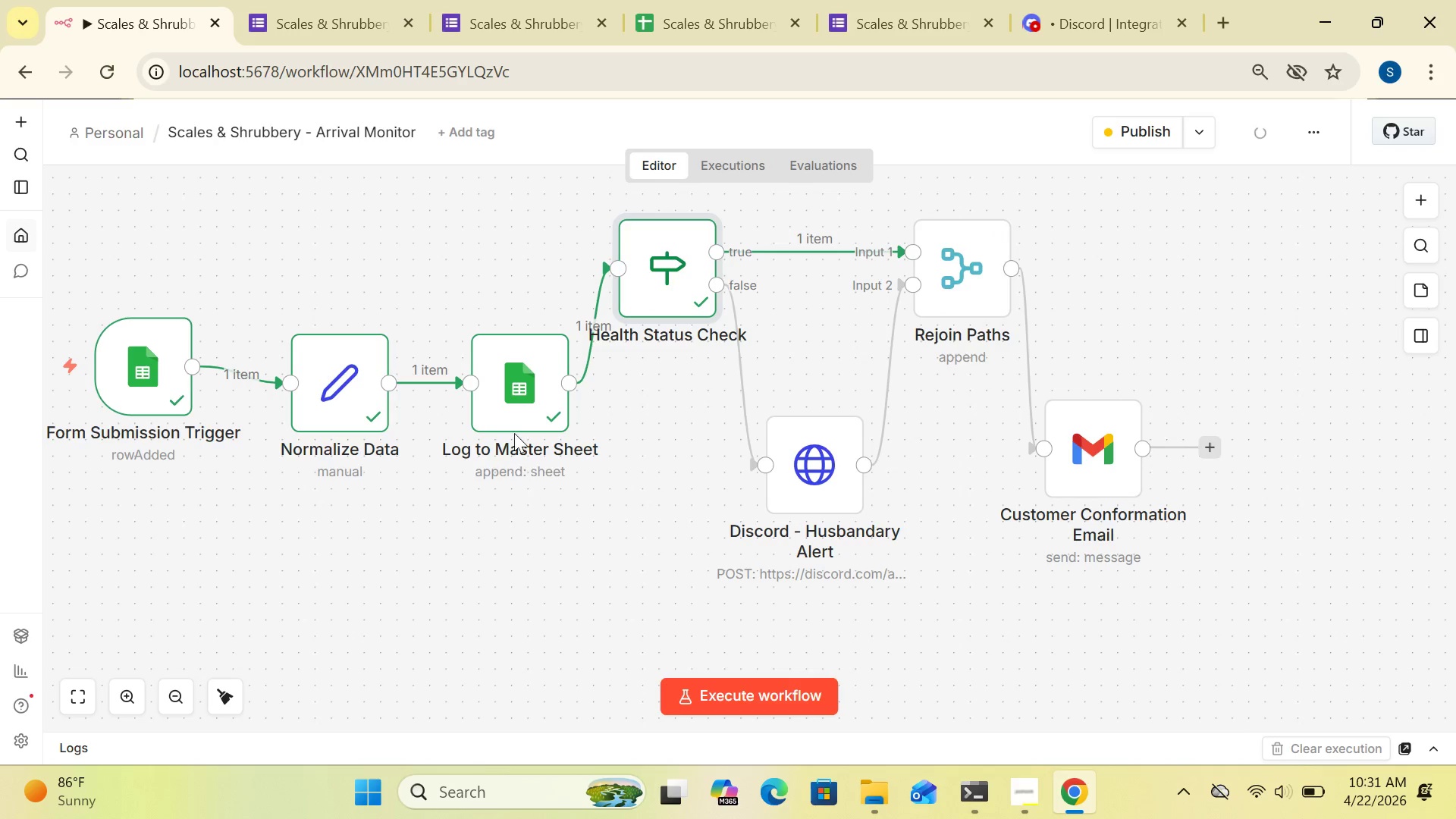 
left_click_drag(start_coordinate=[522, 395], to_coordinate=[485, 400])
 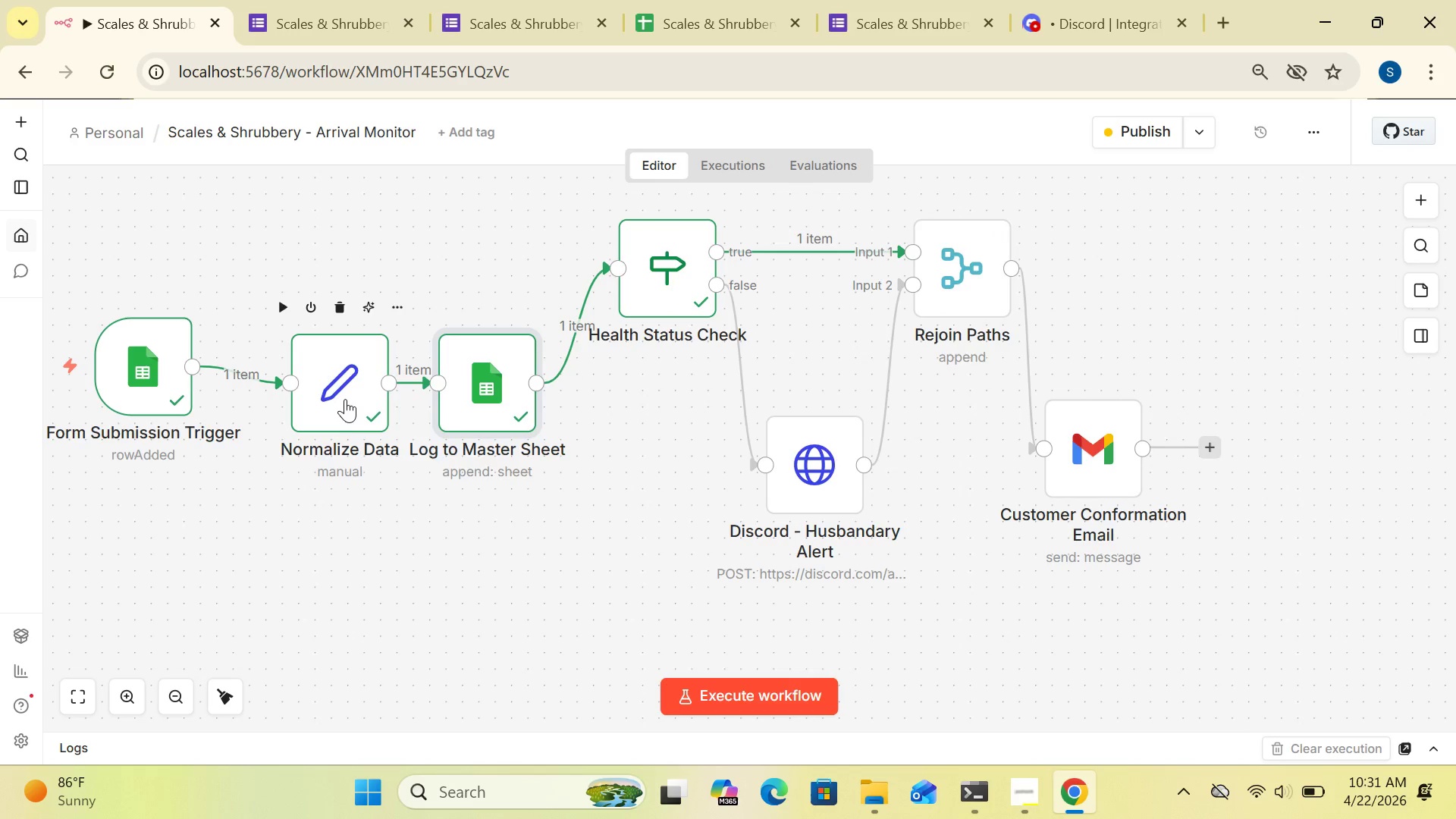 
left_click_drag(start_coordinate=[346, 399], to_coordinate=[310, 372])
 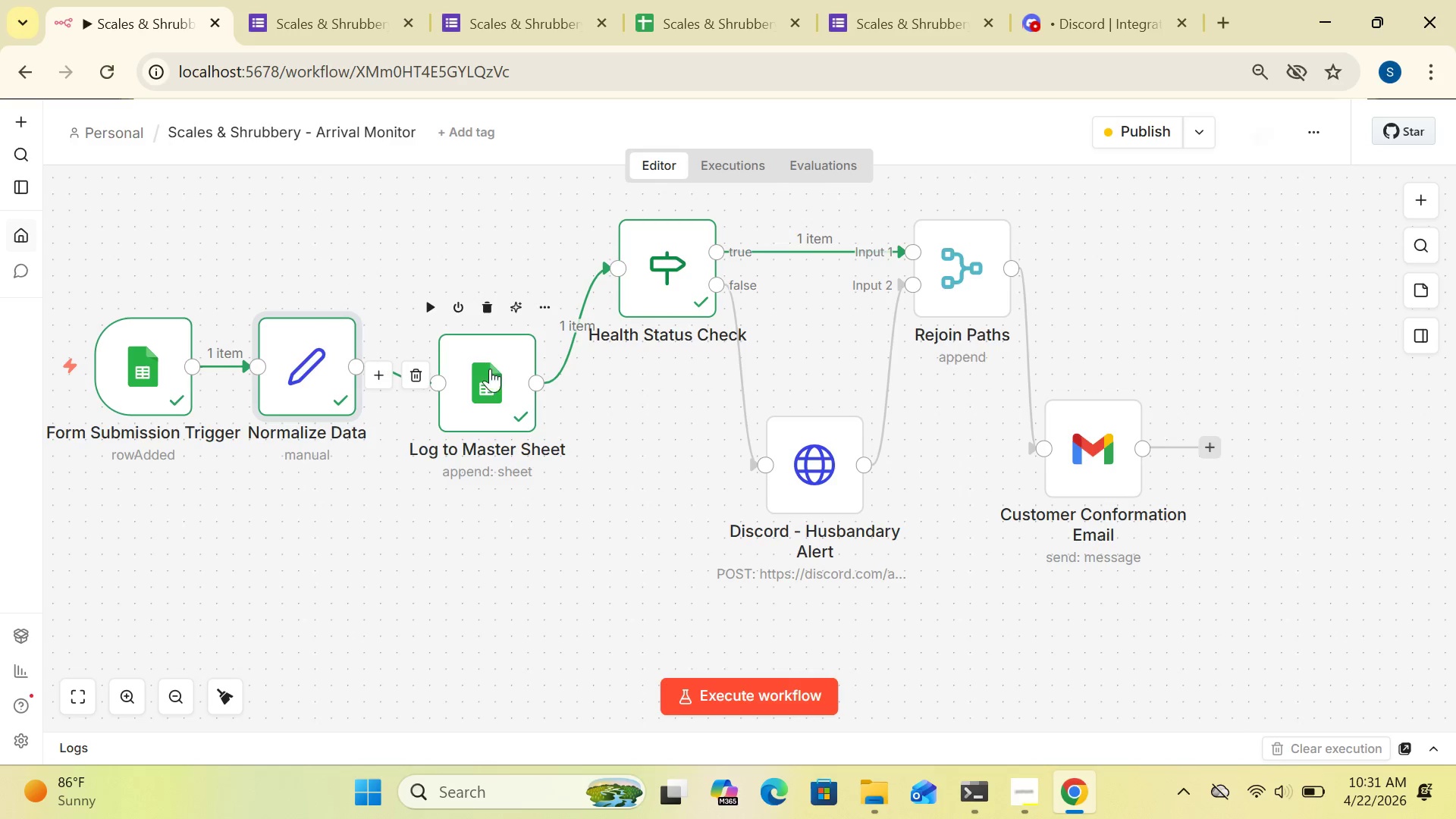 
left_click_drag(start_coordinate=[490, 372], to_coordinate=[468, 354])
 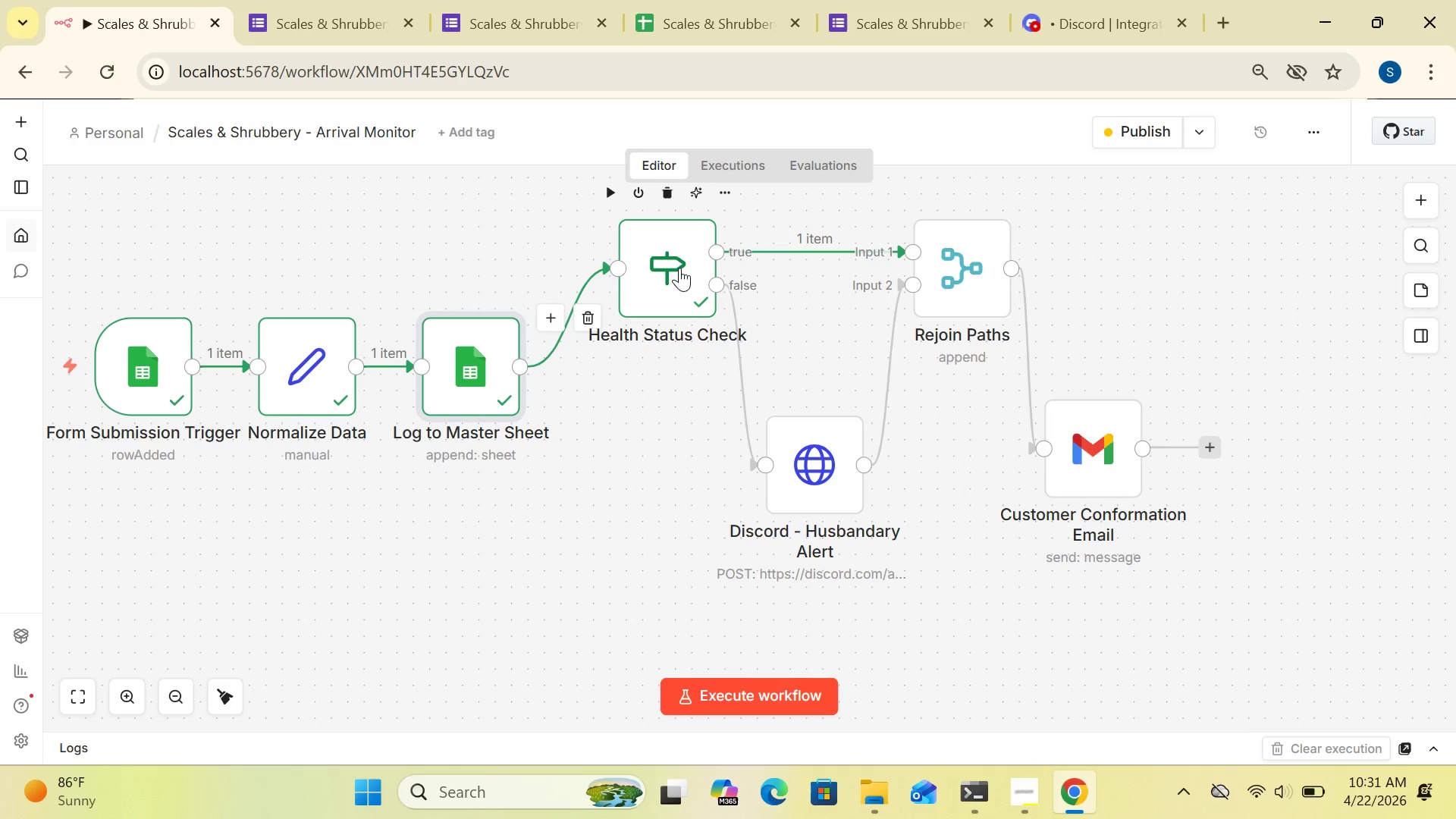 
left_click_drag(start_coordinate=[678, 268], to_coordinate=[642, 275])
 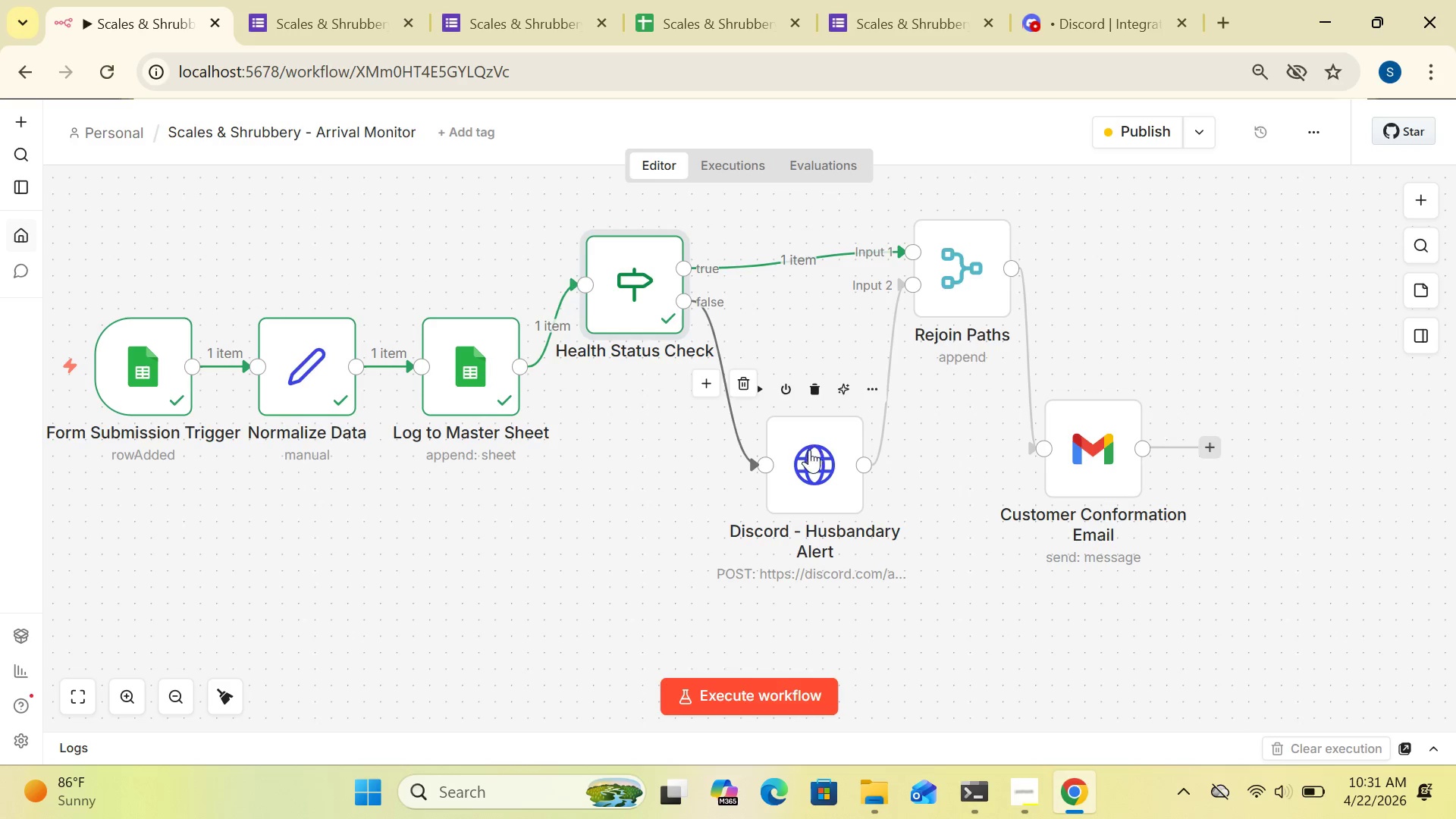 
left_click_drag(start_coordinate=[810, 454], to_coordinate=[786, 413])
 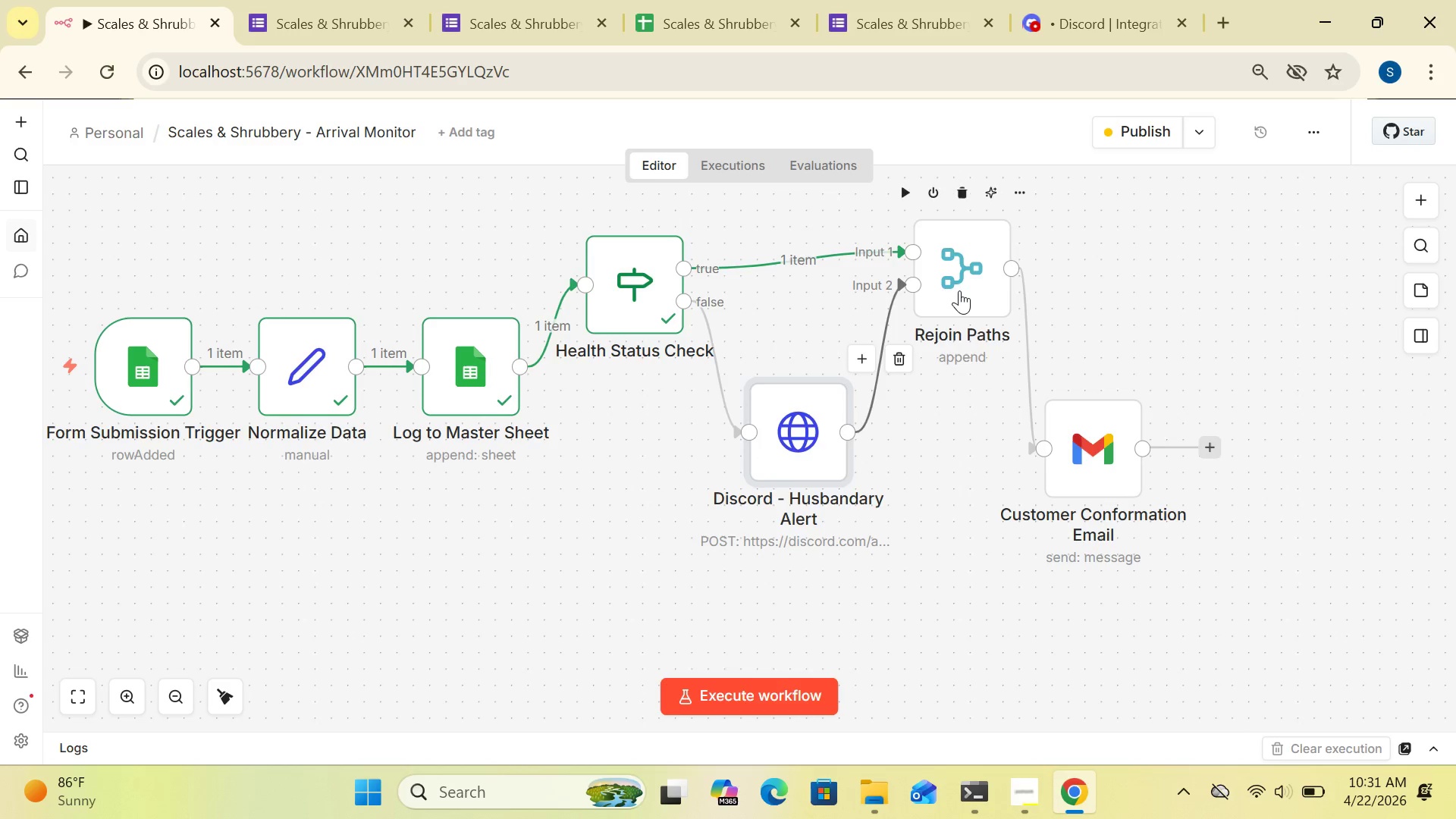 
left_click_drag(start_coordinate=[959, 289], to_coordinate=[906, 288])
 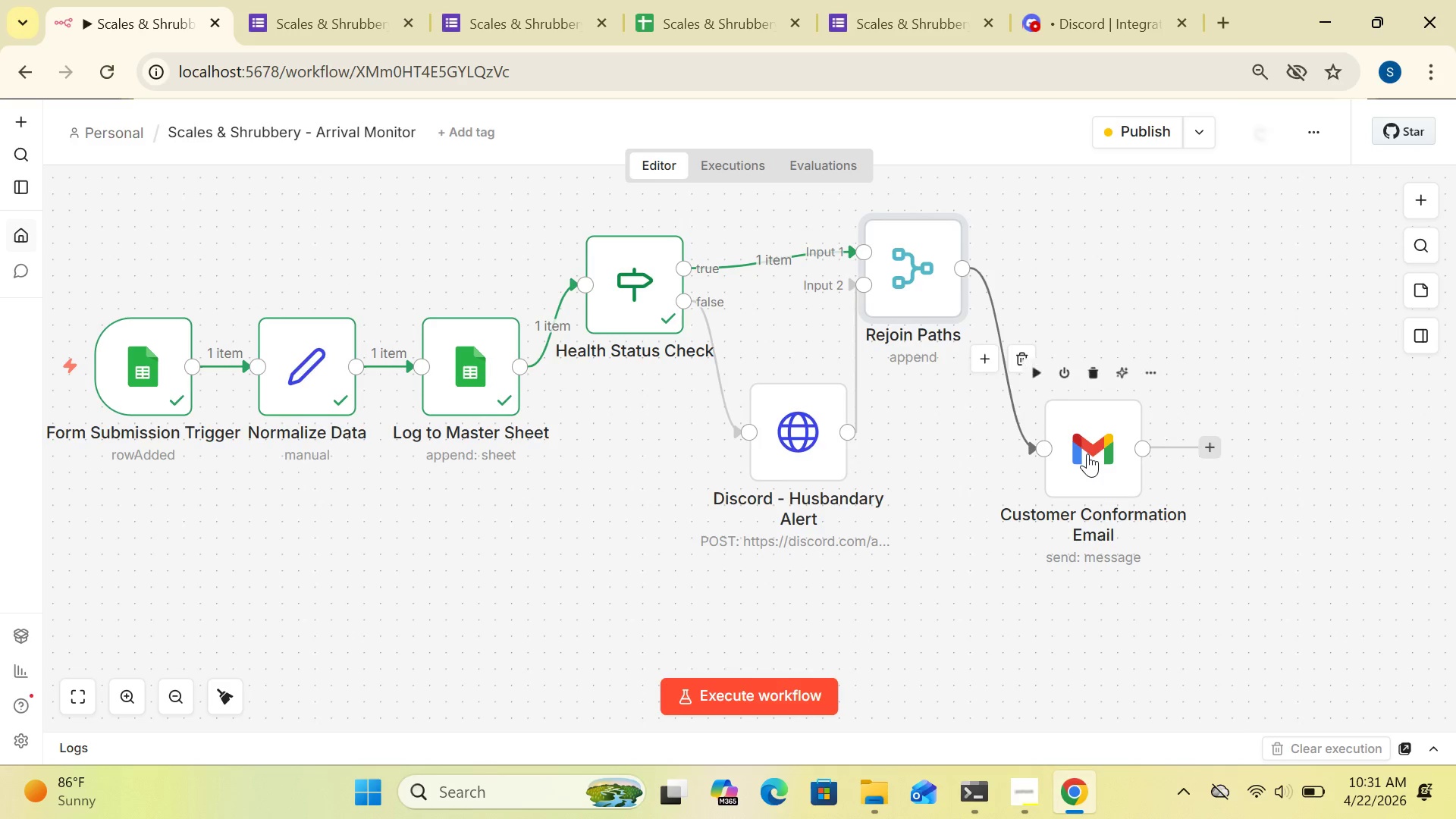 
left_click_drag(start_coordinate=[1089, 456], to_coordinate=[1068, 455])
 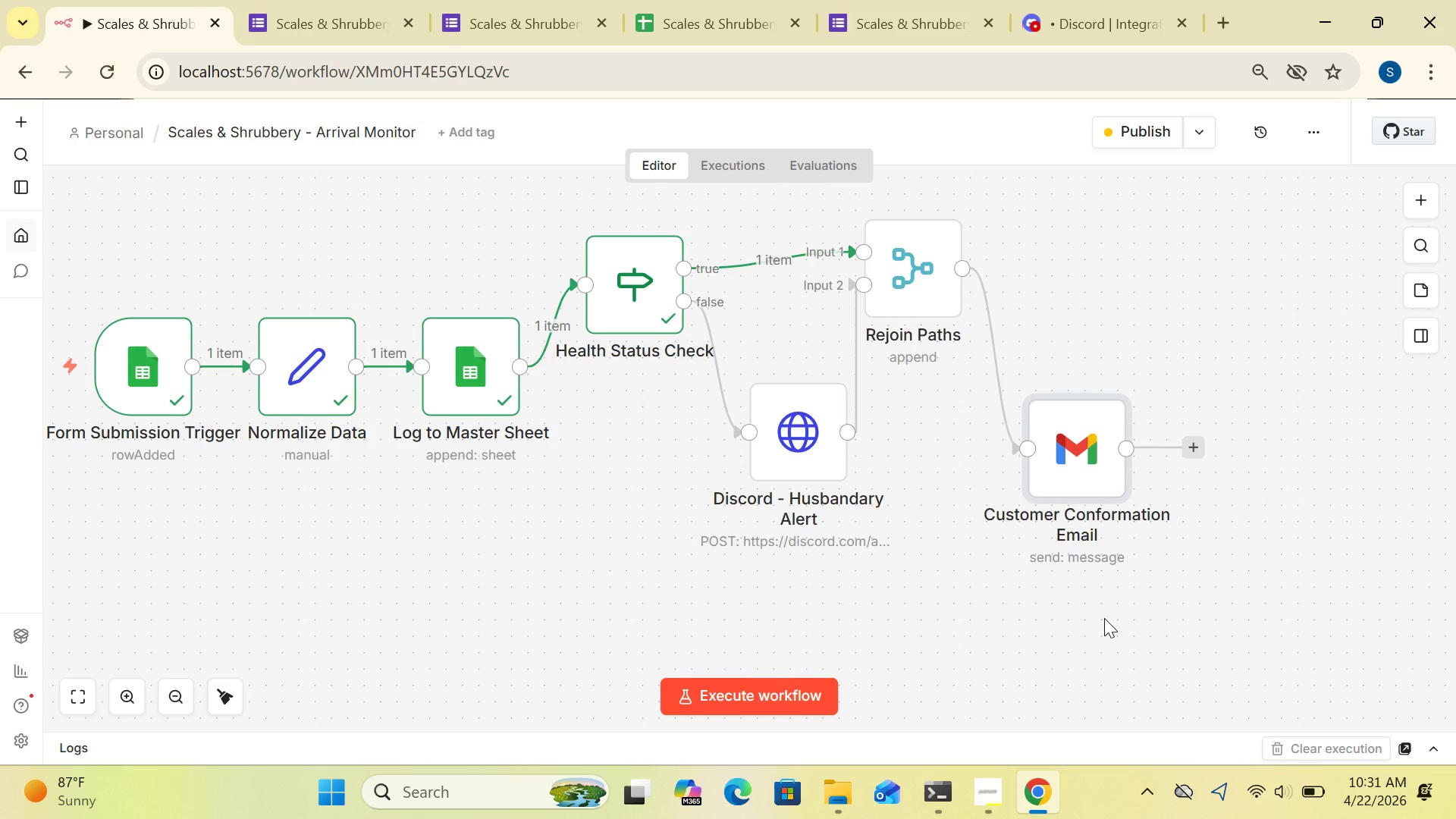 
wait(18.91)
 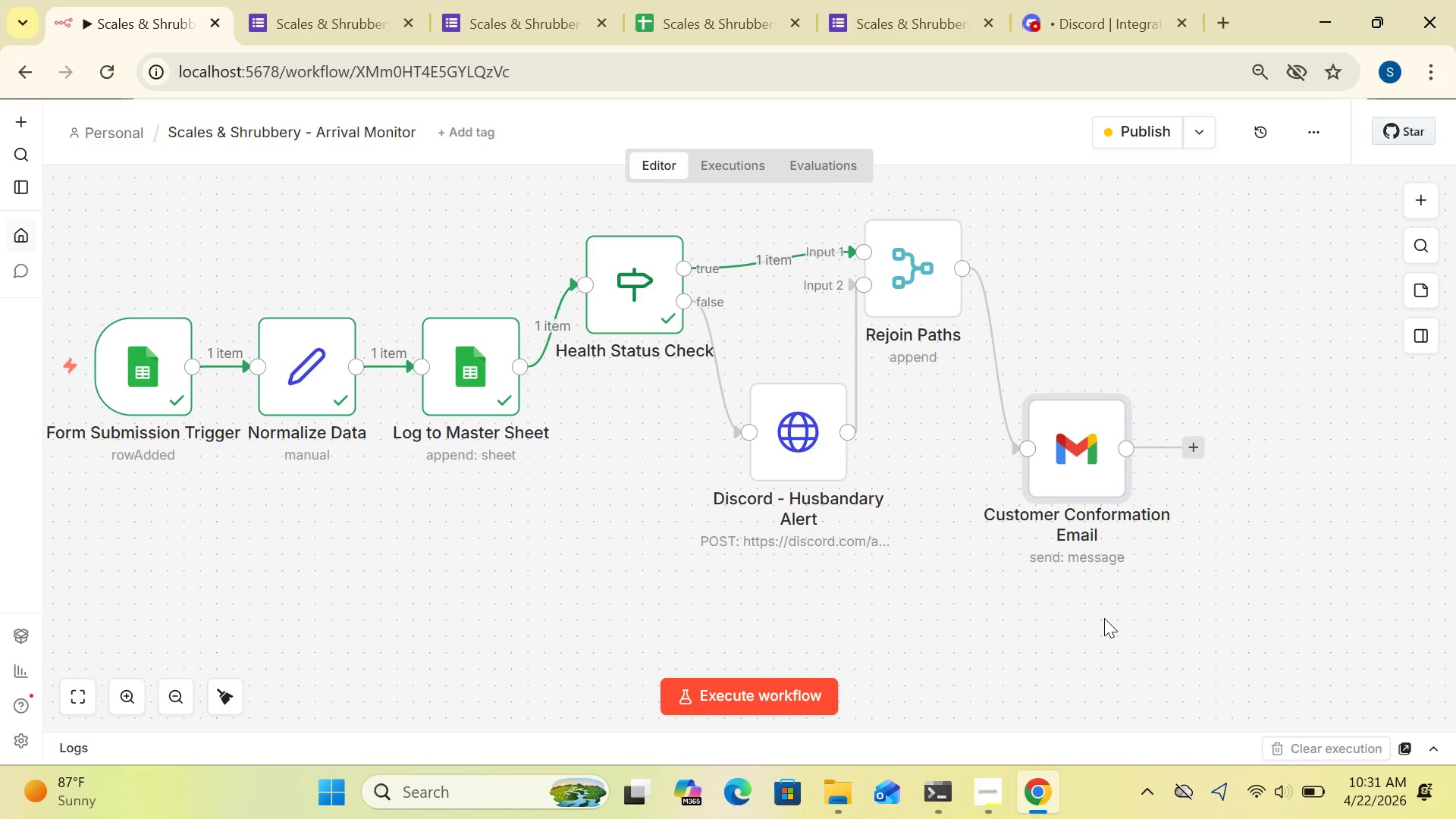 
left_click([1114, 607])
 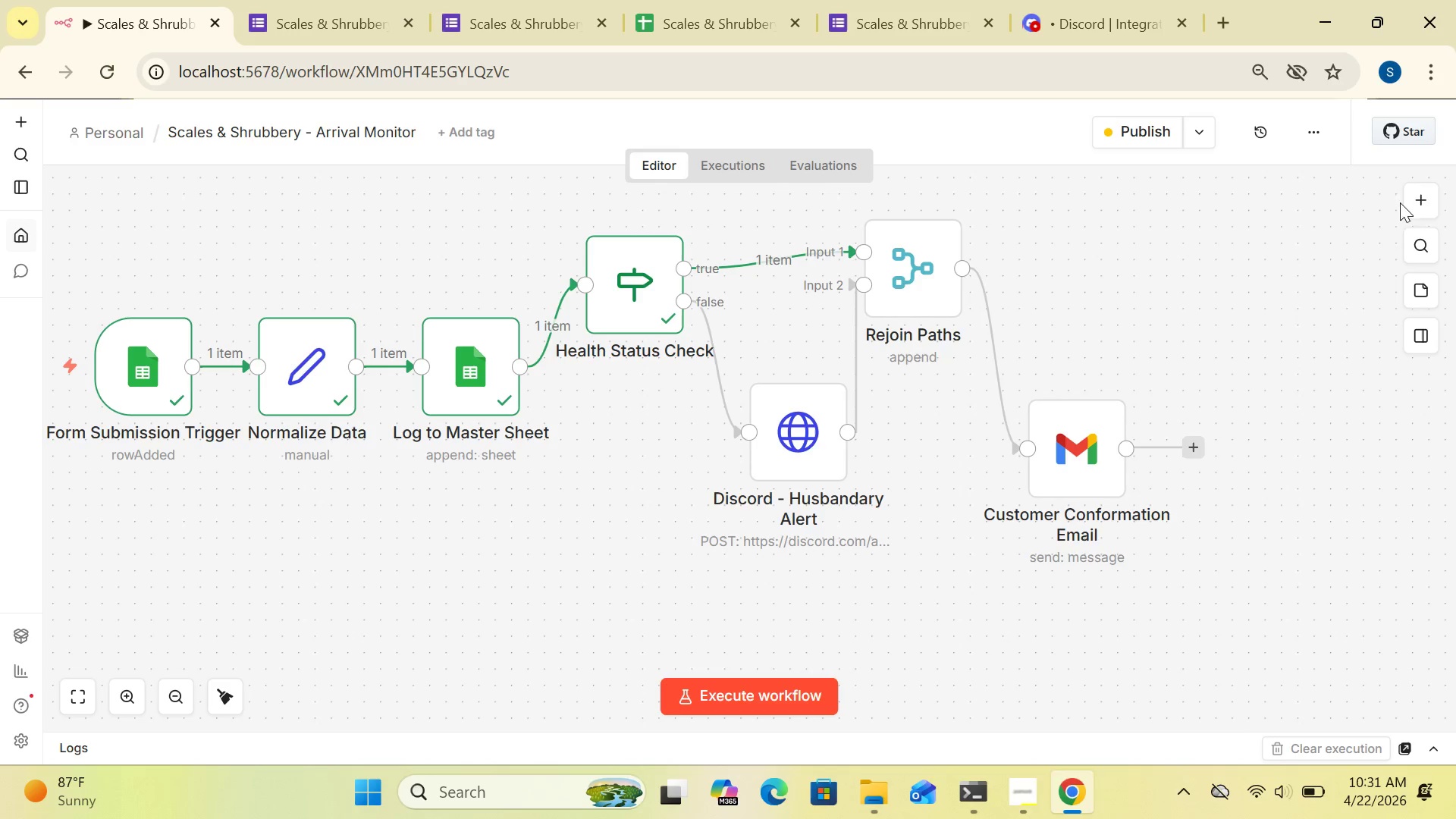 
left_click([1429, 195])
 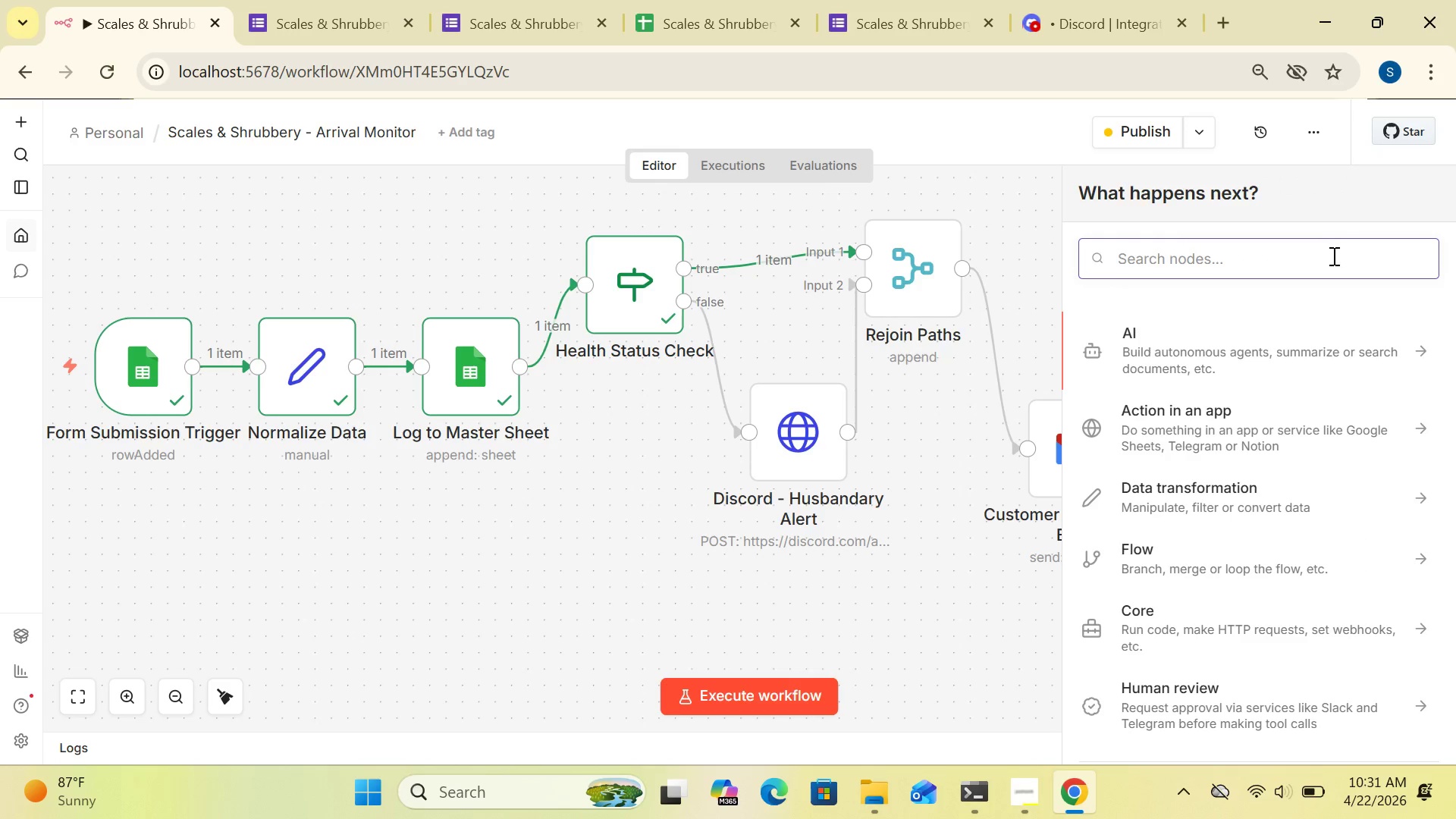 
left_click([1329, 256])
 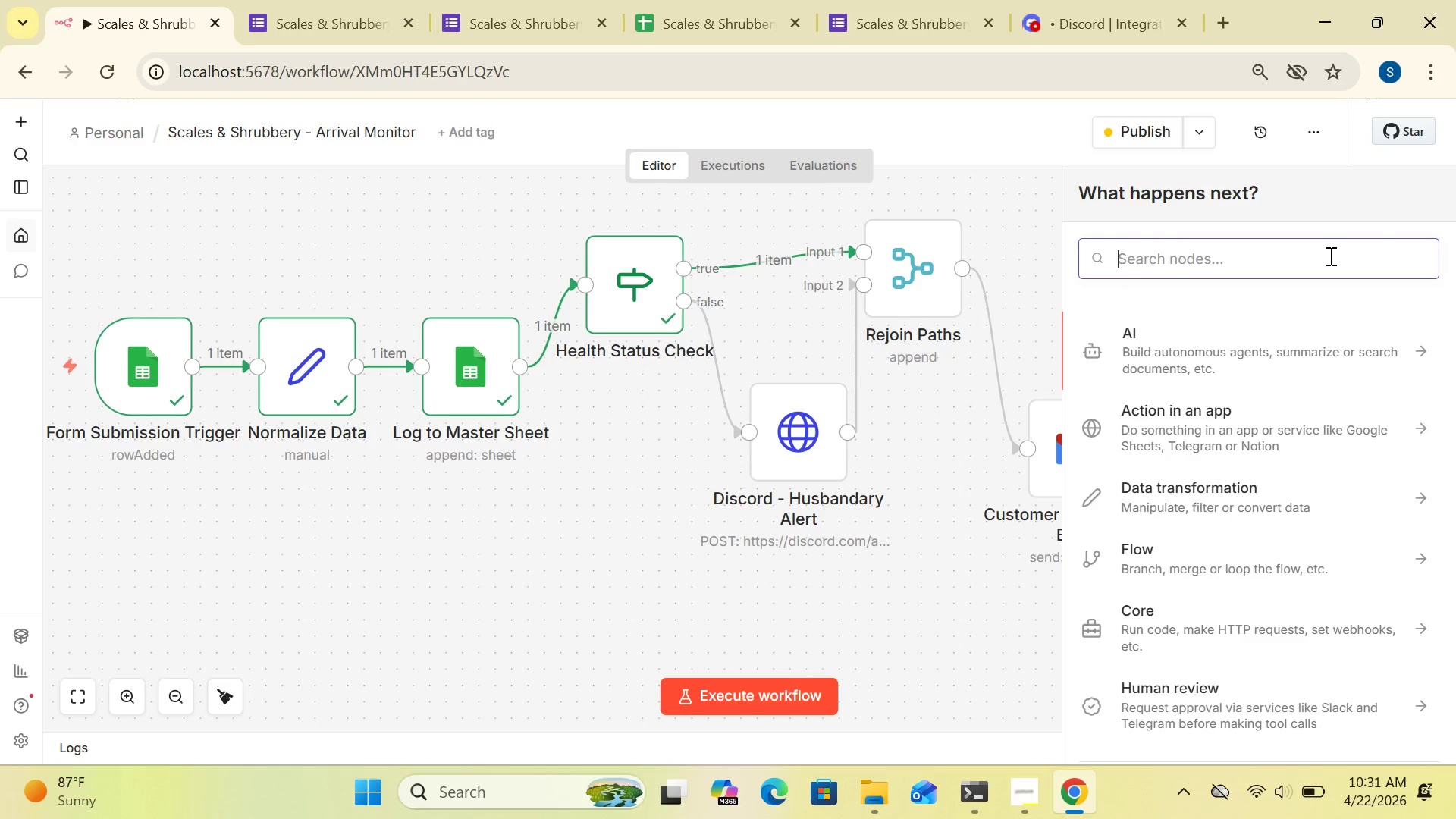 
type(error)
 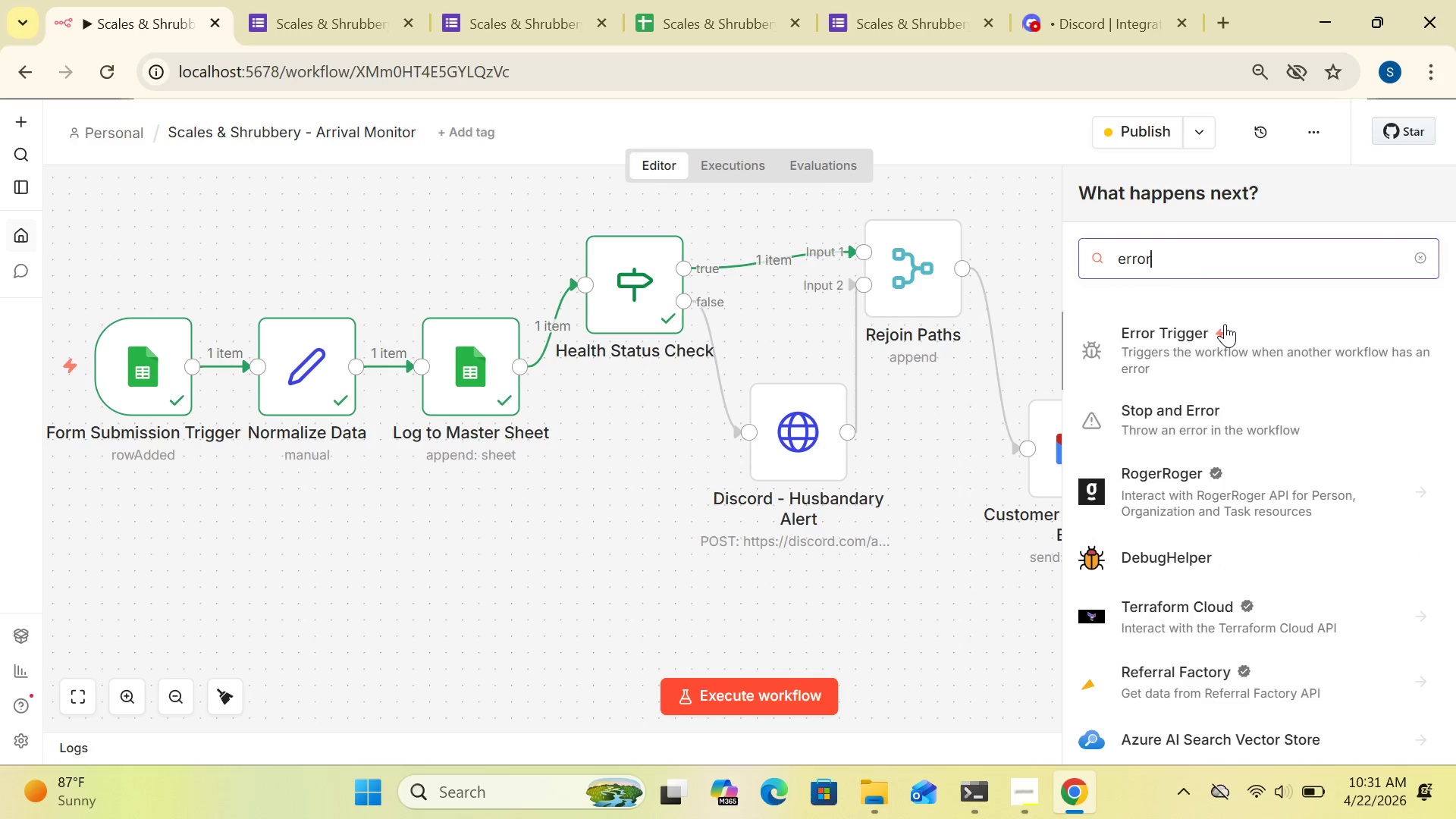 
left_click([1213, 352])
 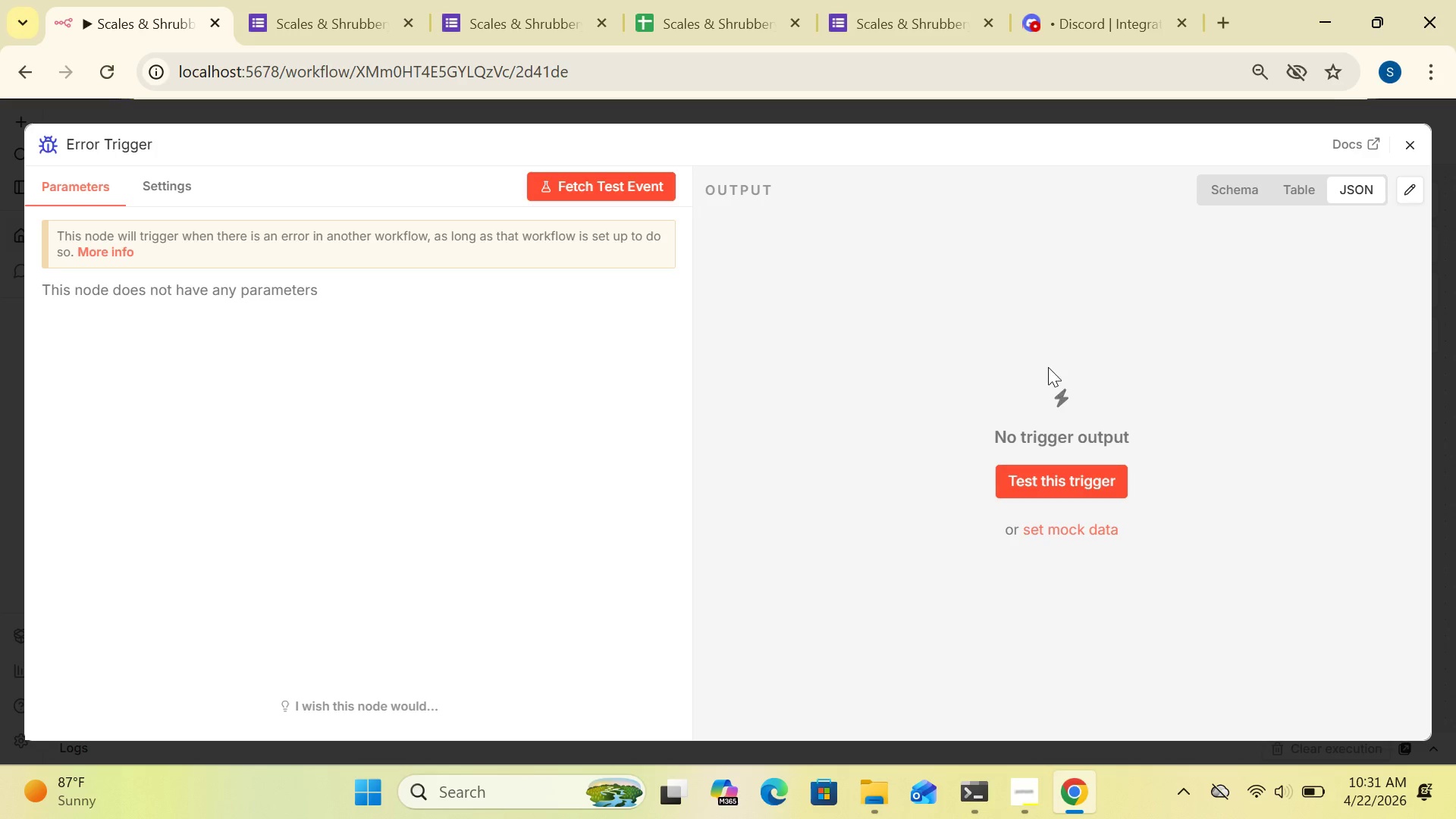 
wait(9.88)
 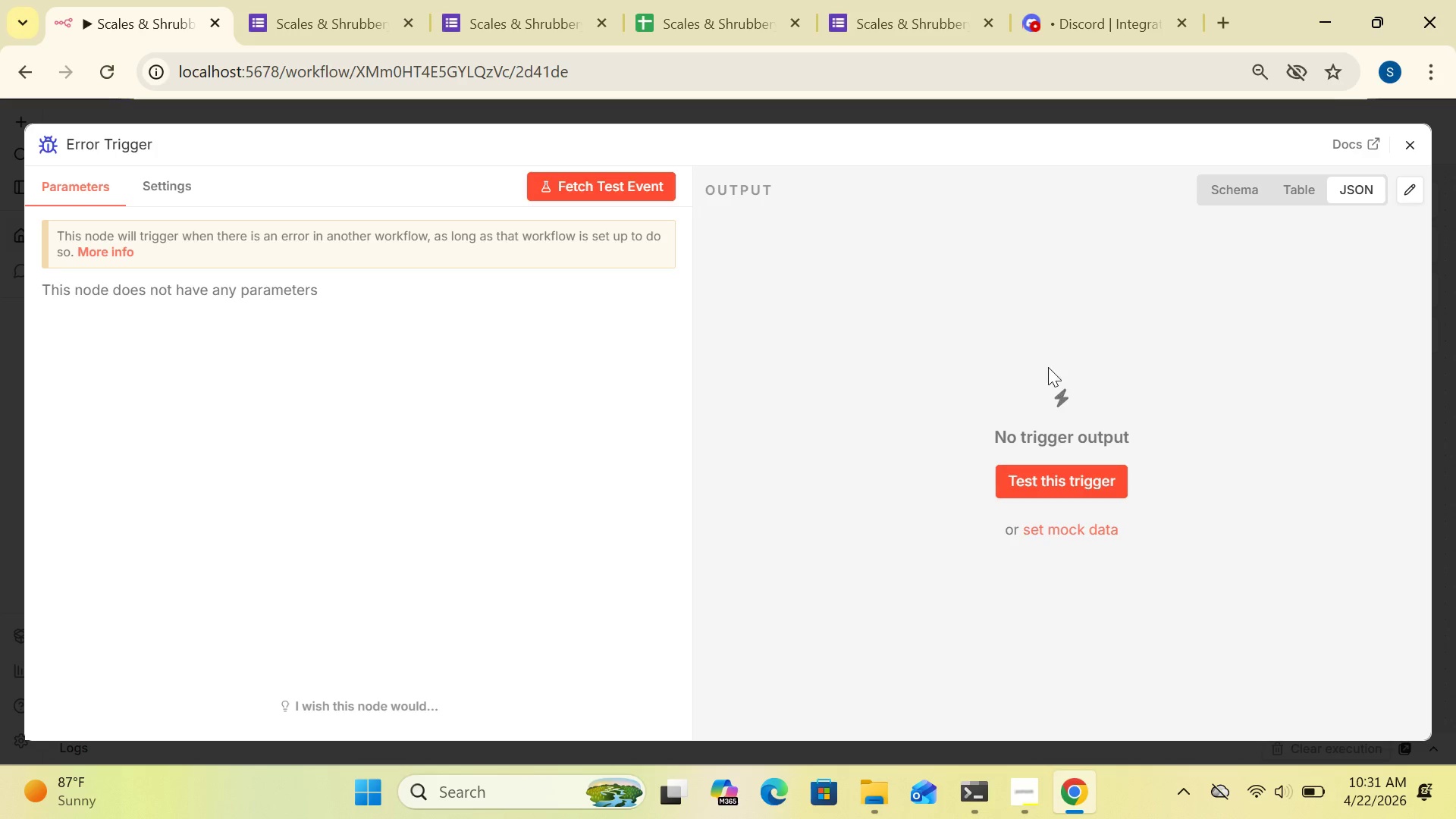 
left_click([113, 134])
 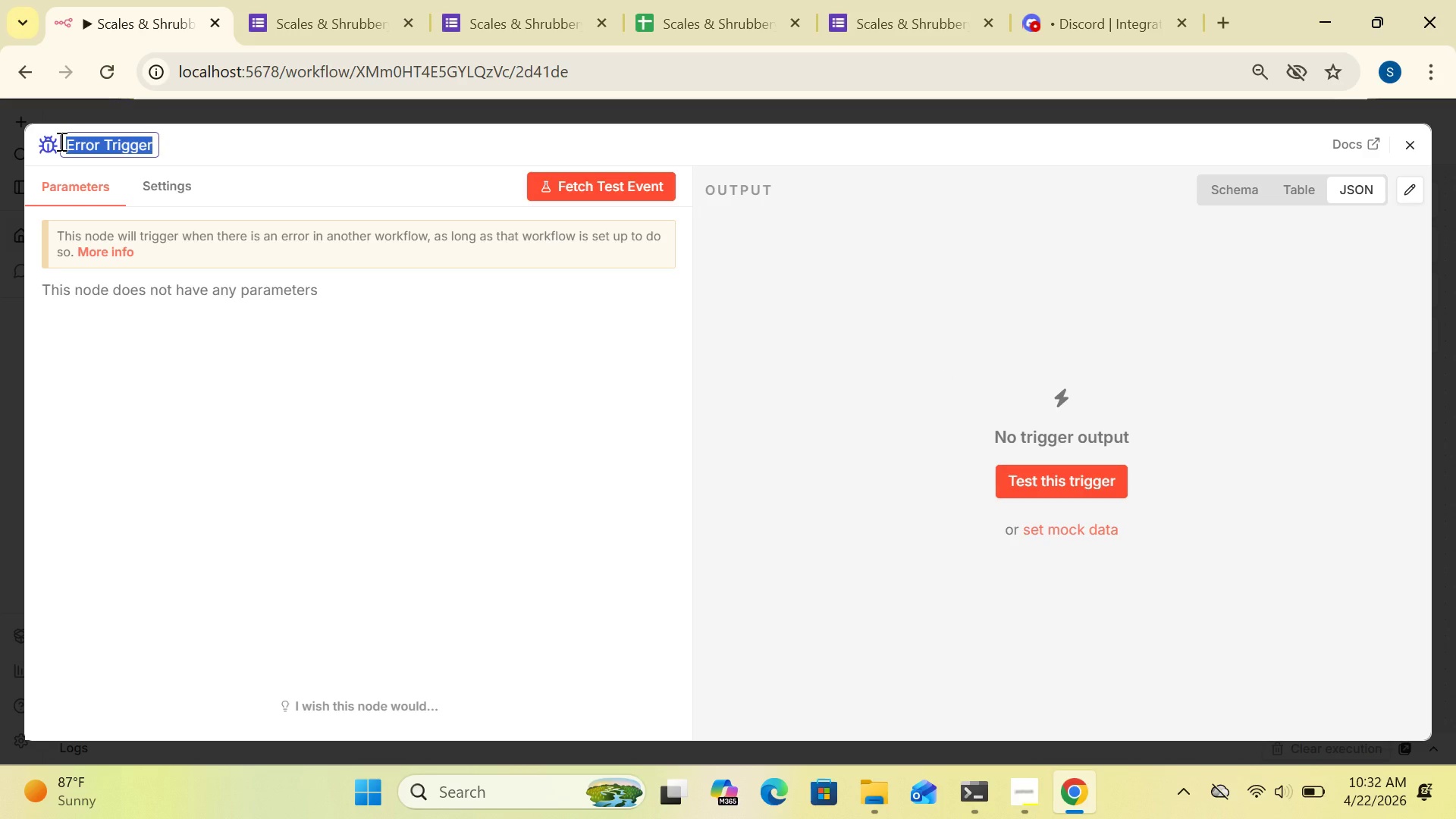 
left_click([60, 141])
 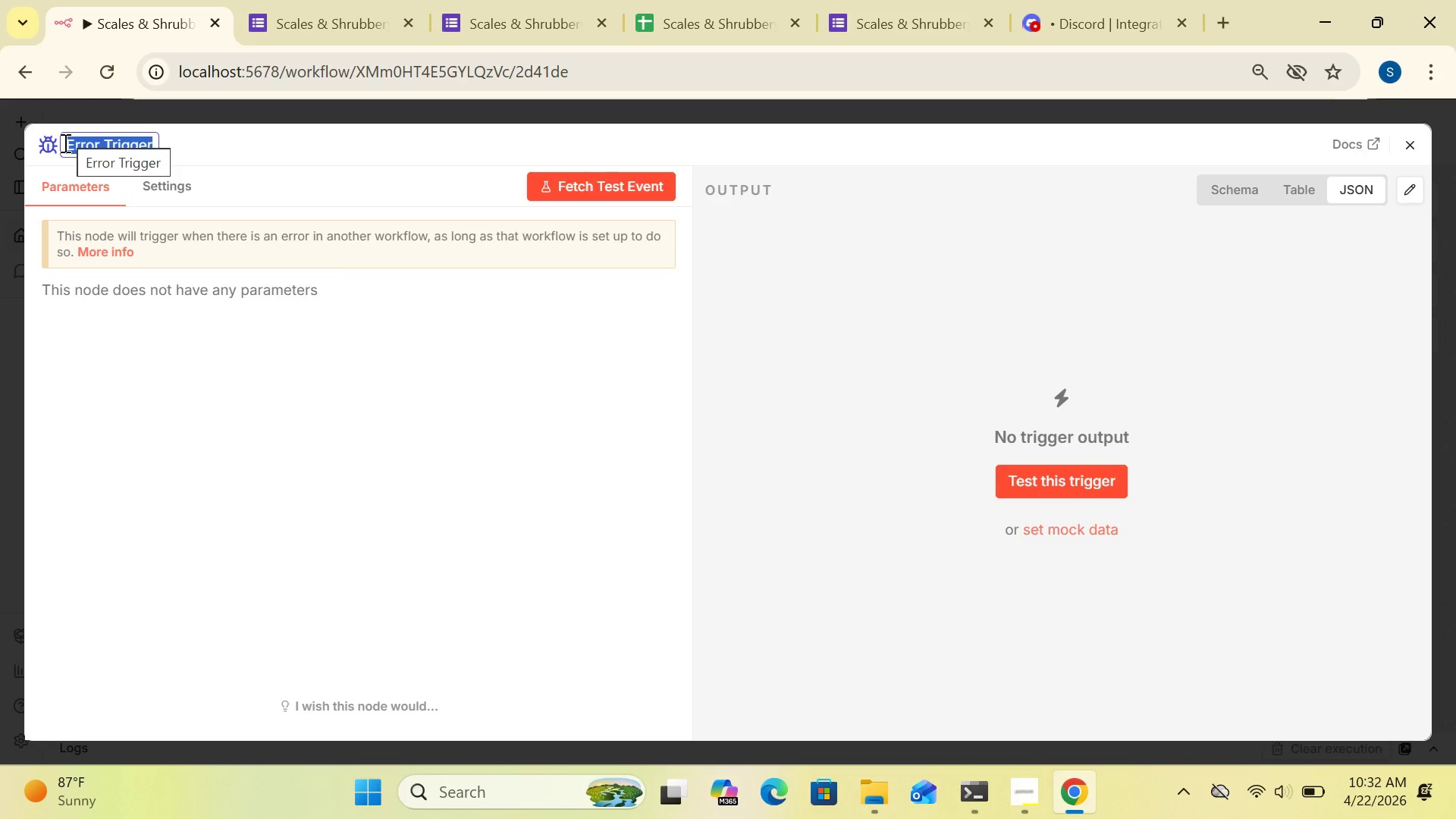 
left_click([63, 144])
 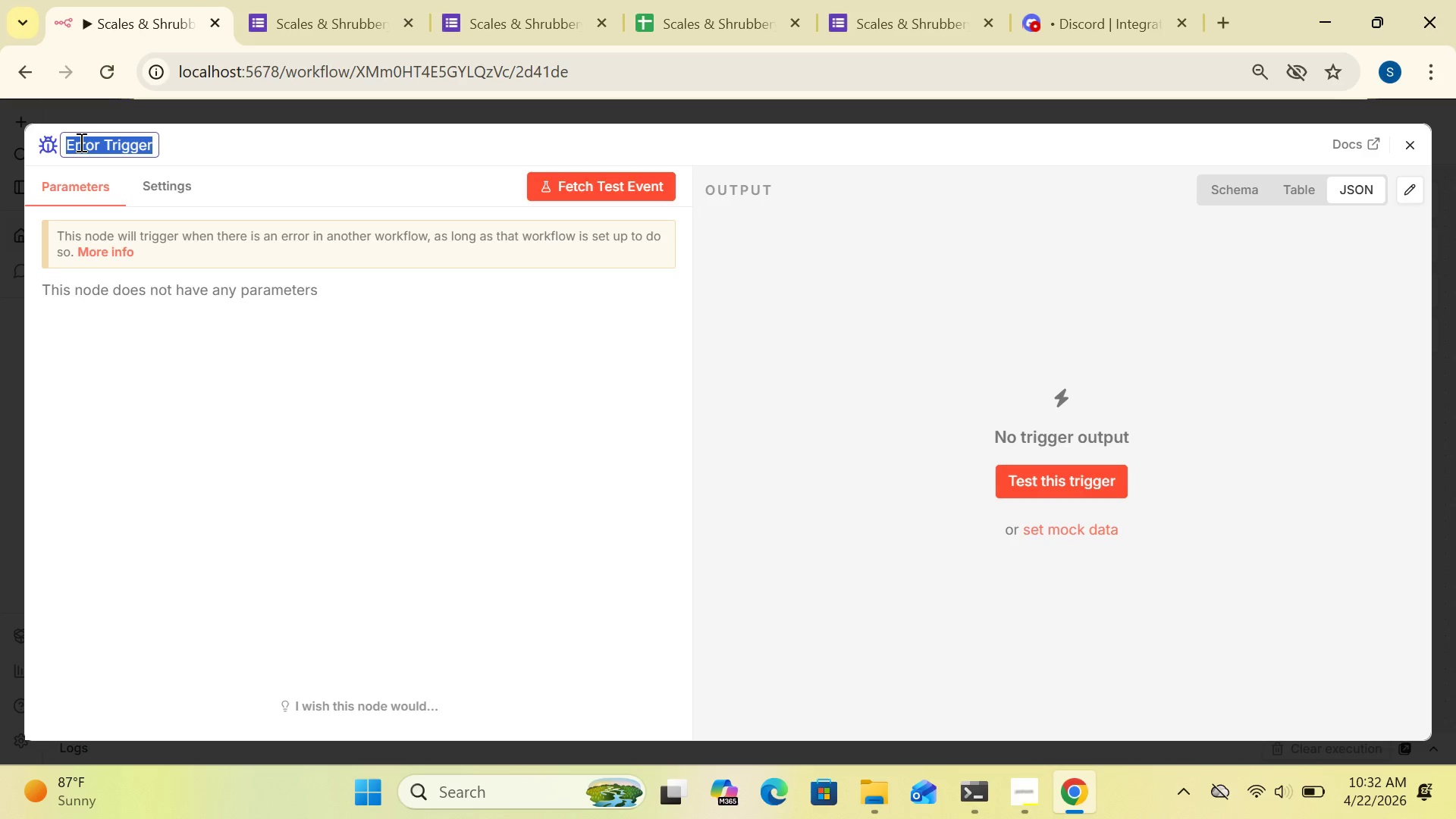 
left_click([80, 142])
 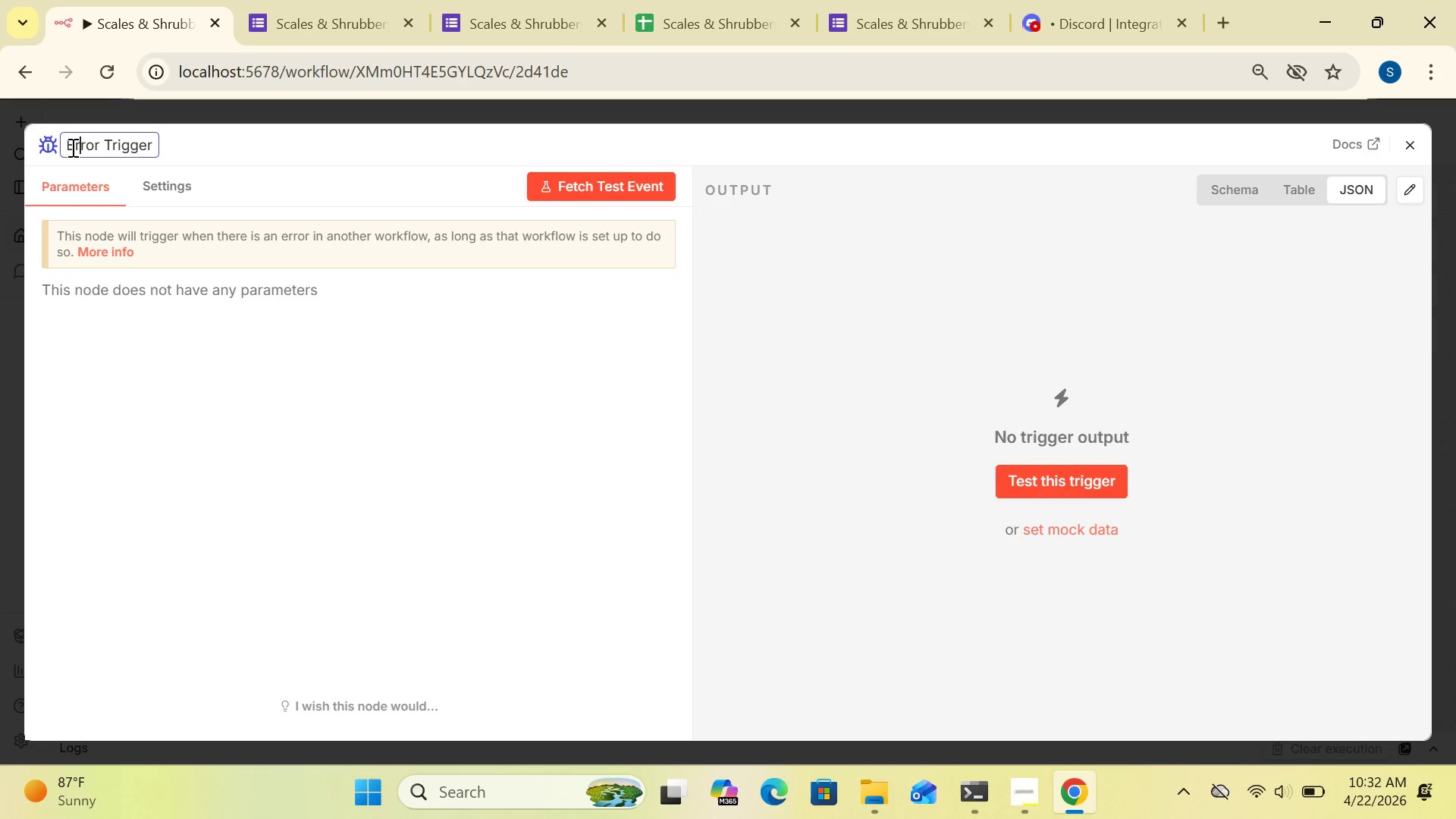 
left_click([67, 144])
 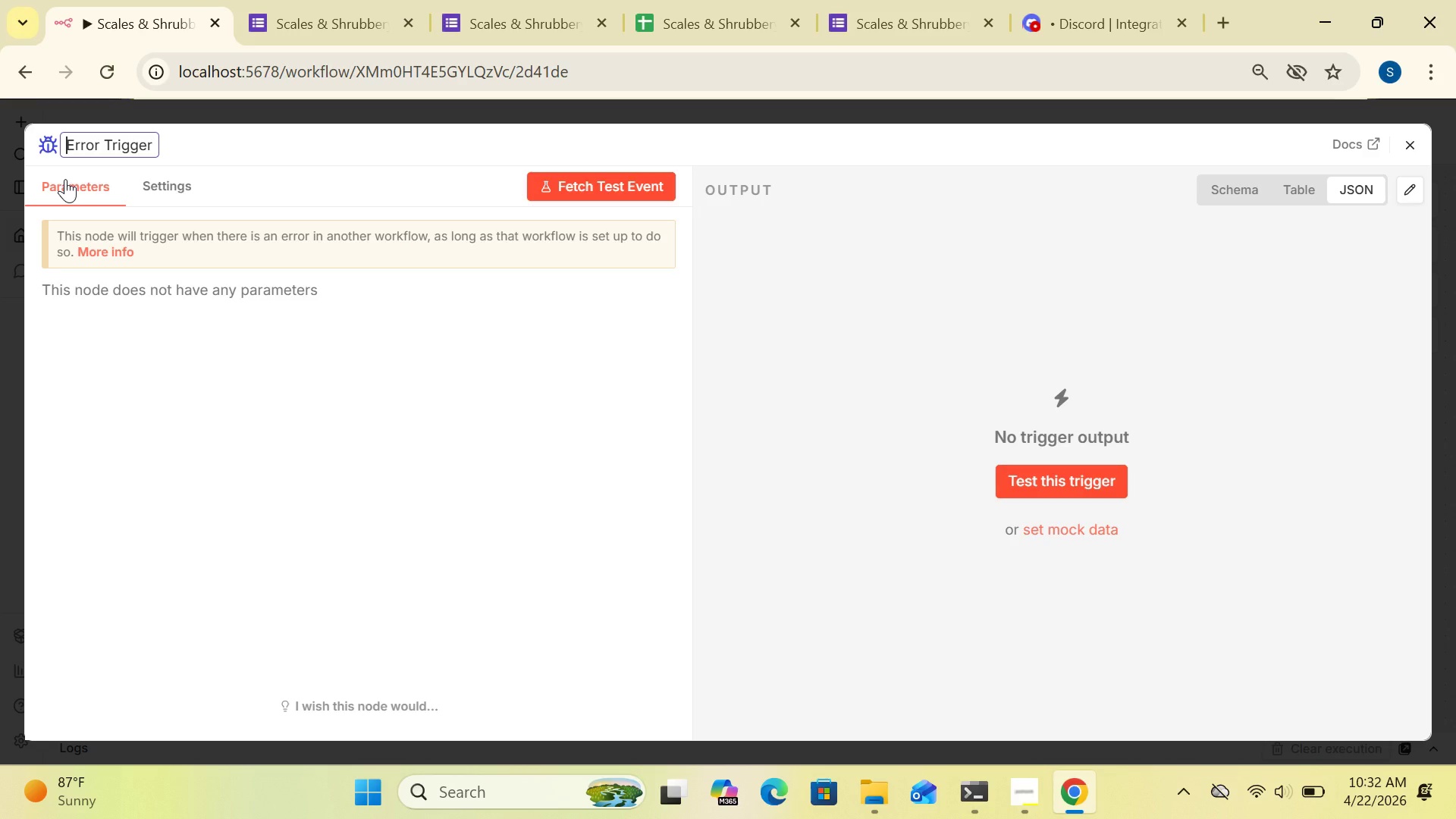 
key(Meta+Period)
 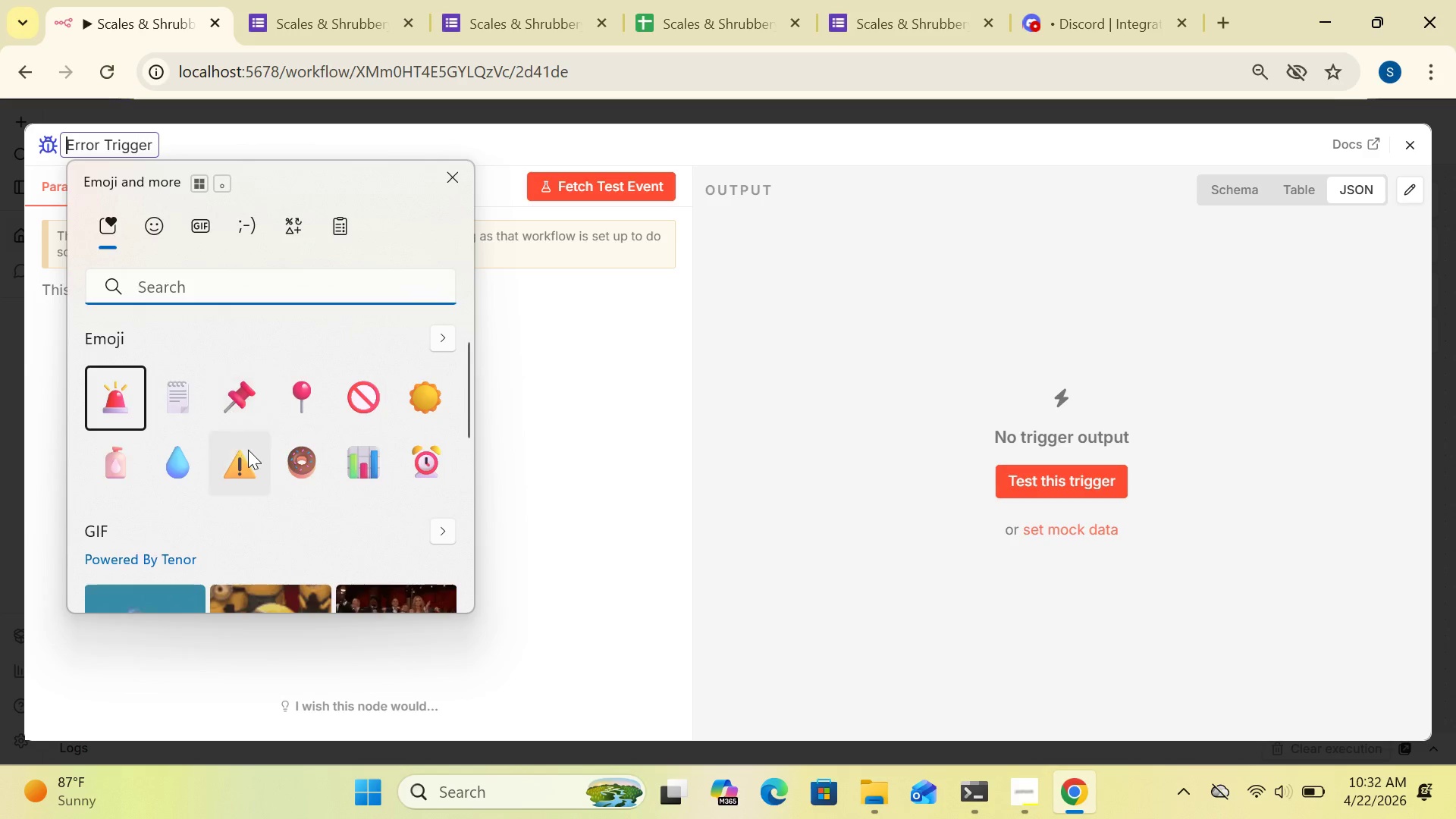 
left_click([244, 459])
 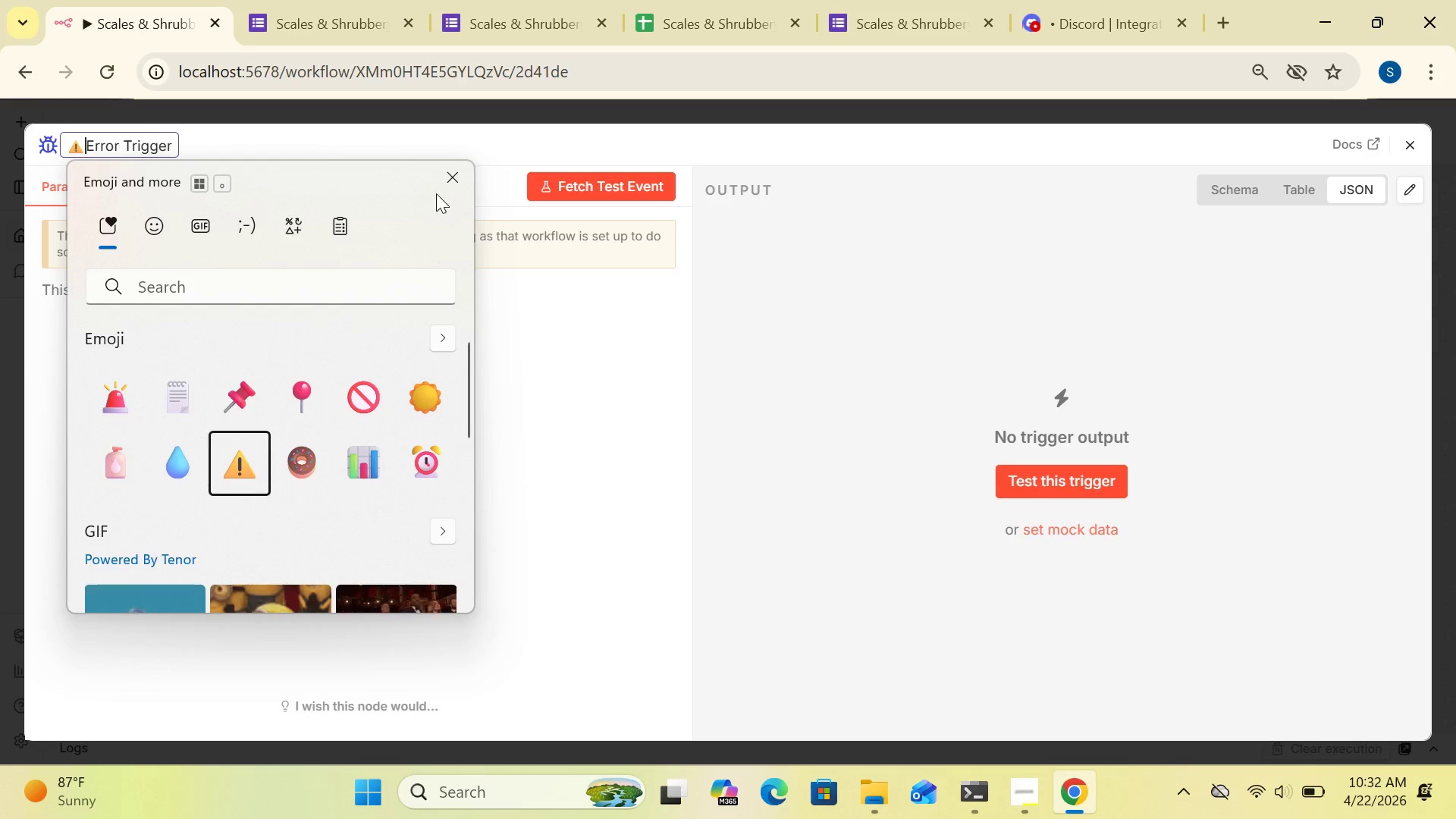 
left_click([450, 174])
 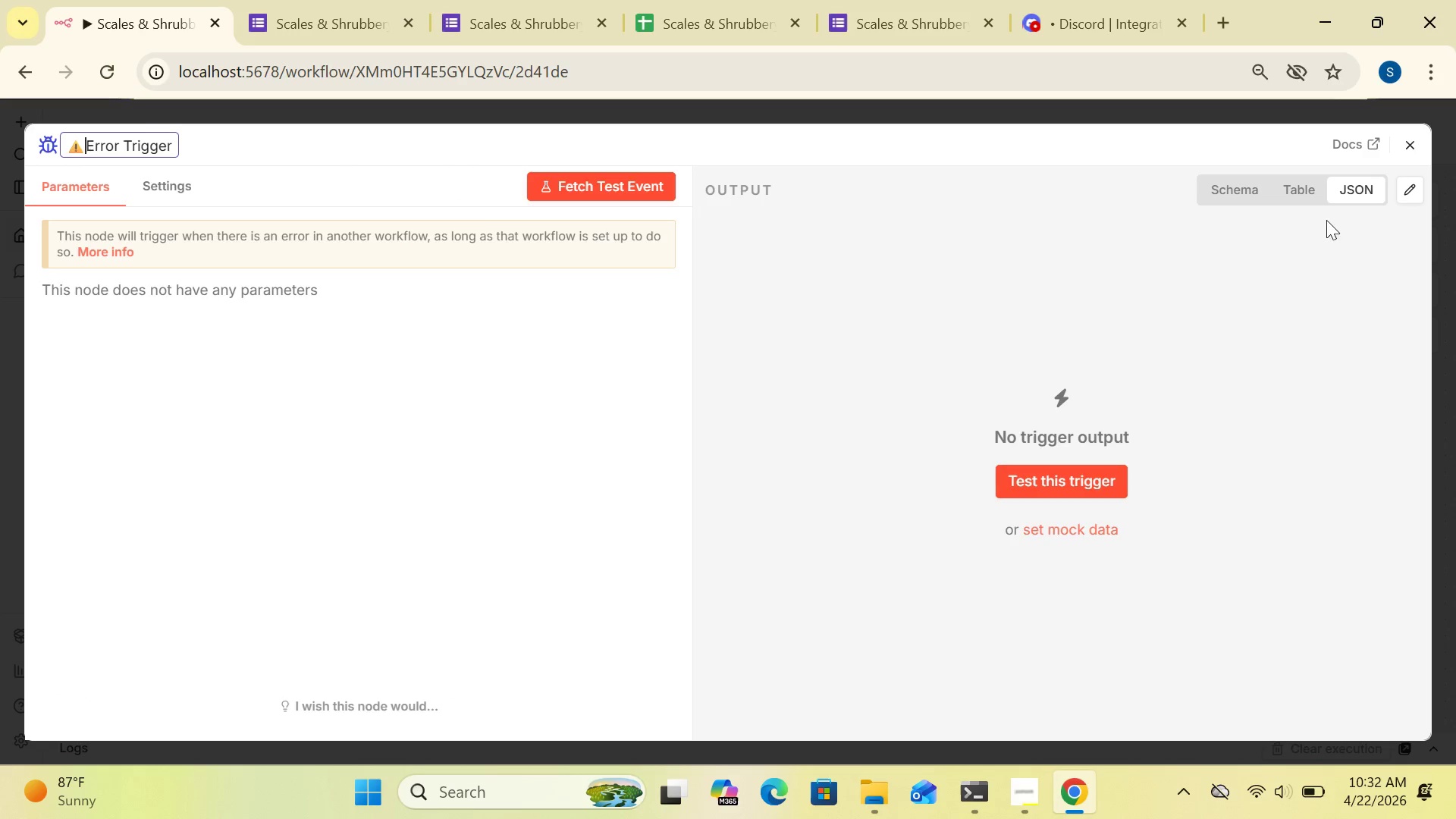 
left_click([1401, 138])
 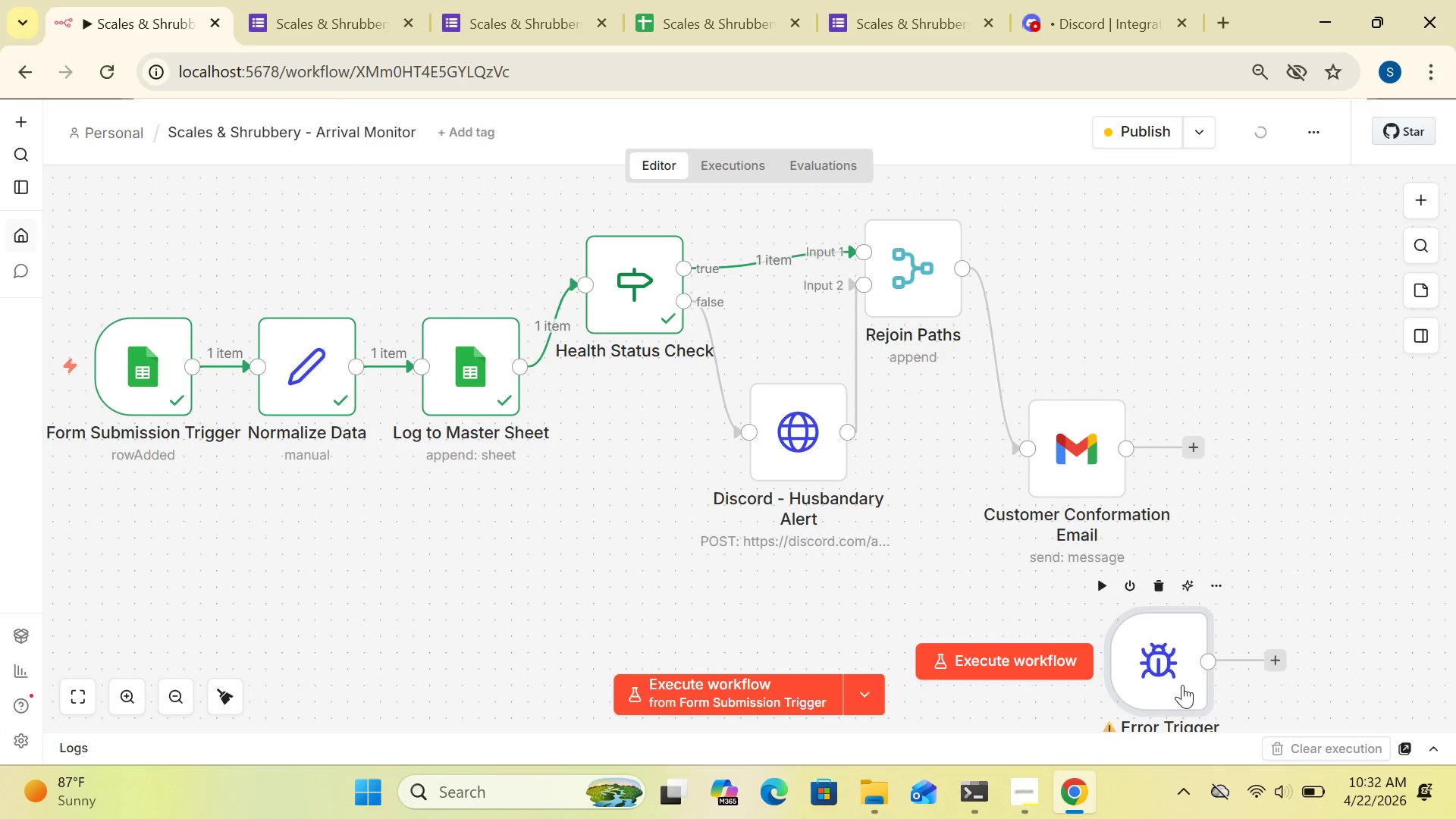 
left_click_drag(start_coordinate=[1172, 685], to_coordinate=[1101, 652])
 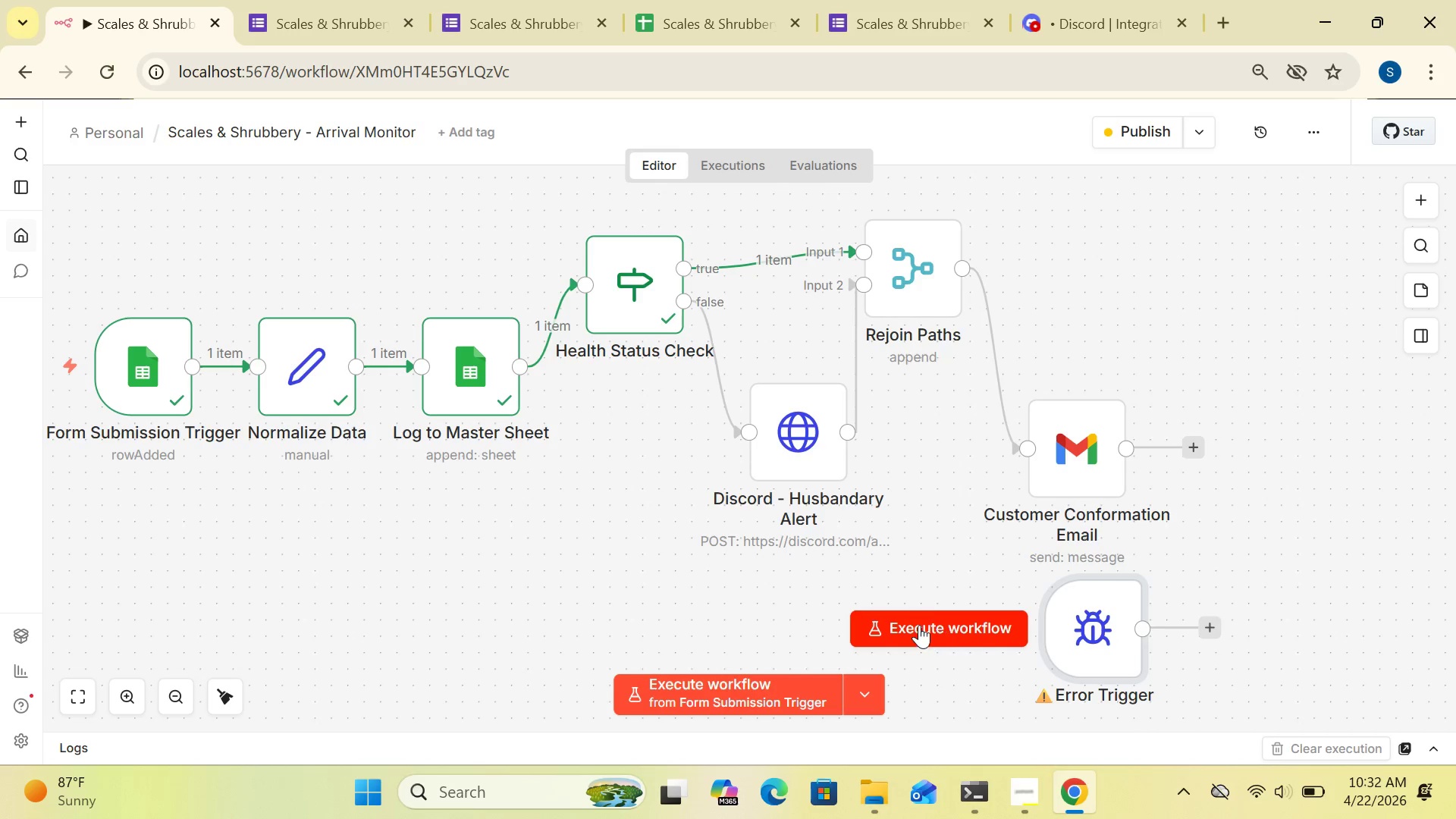 
left_click_drag(start_coordinate=[1106, 631], to_coordinate=[392, 613])
 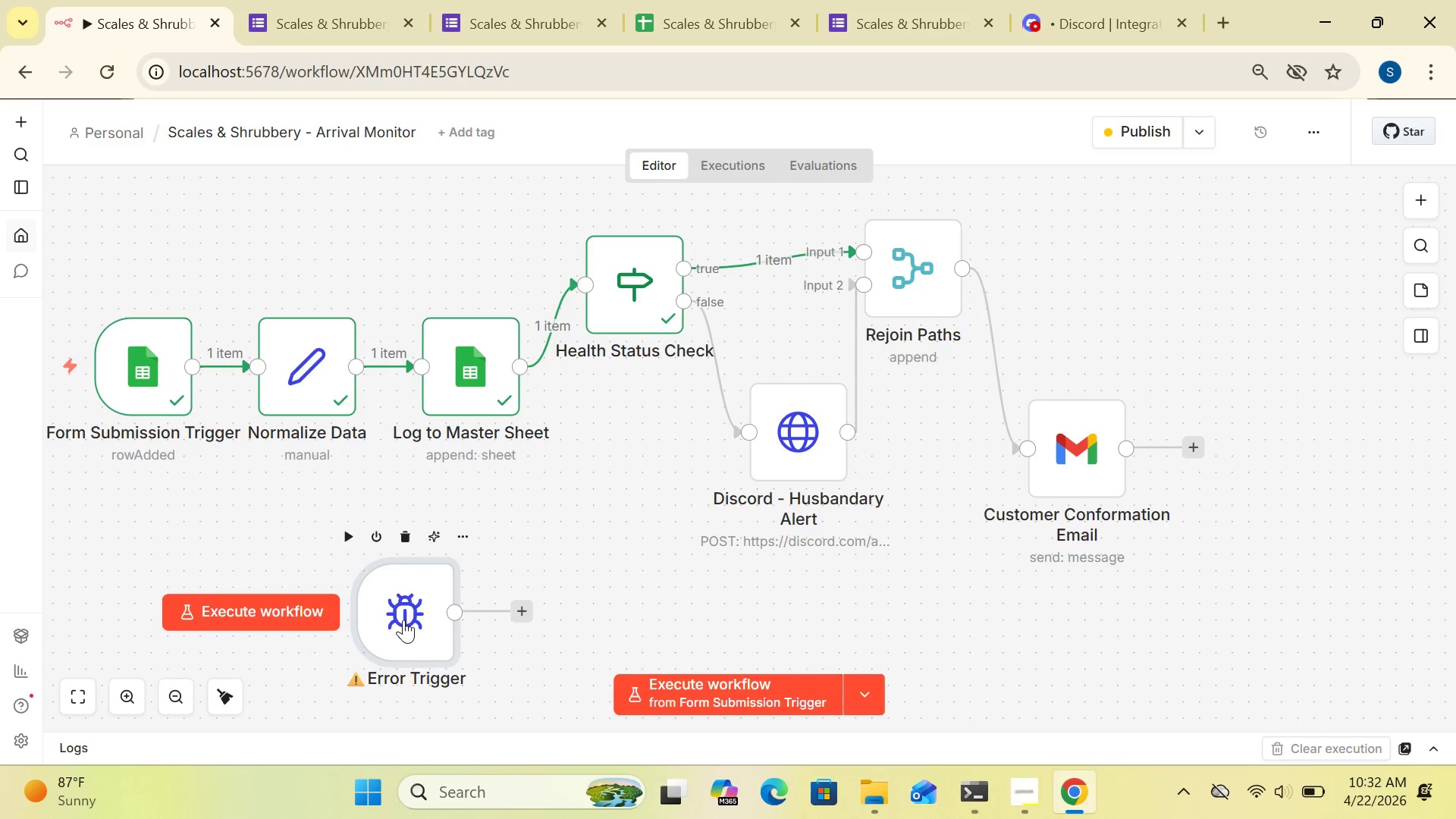 
left_click_drag(start_coordinate=[403, 620], to_coordinate=[273, 576])
 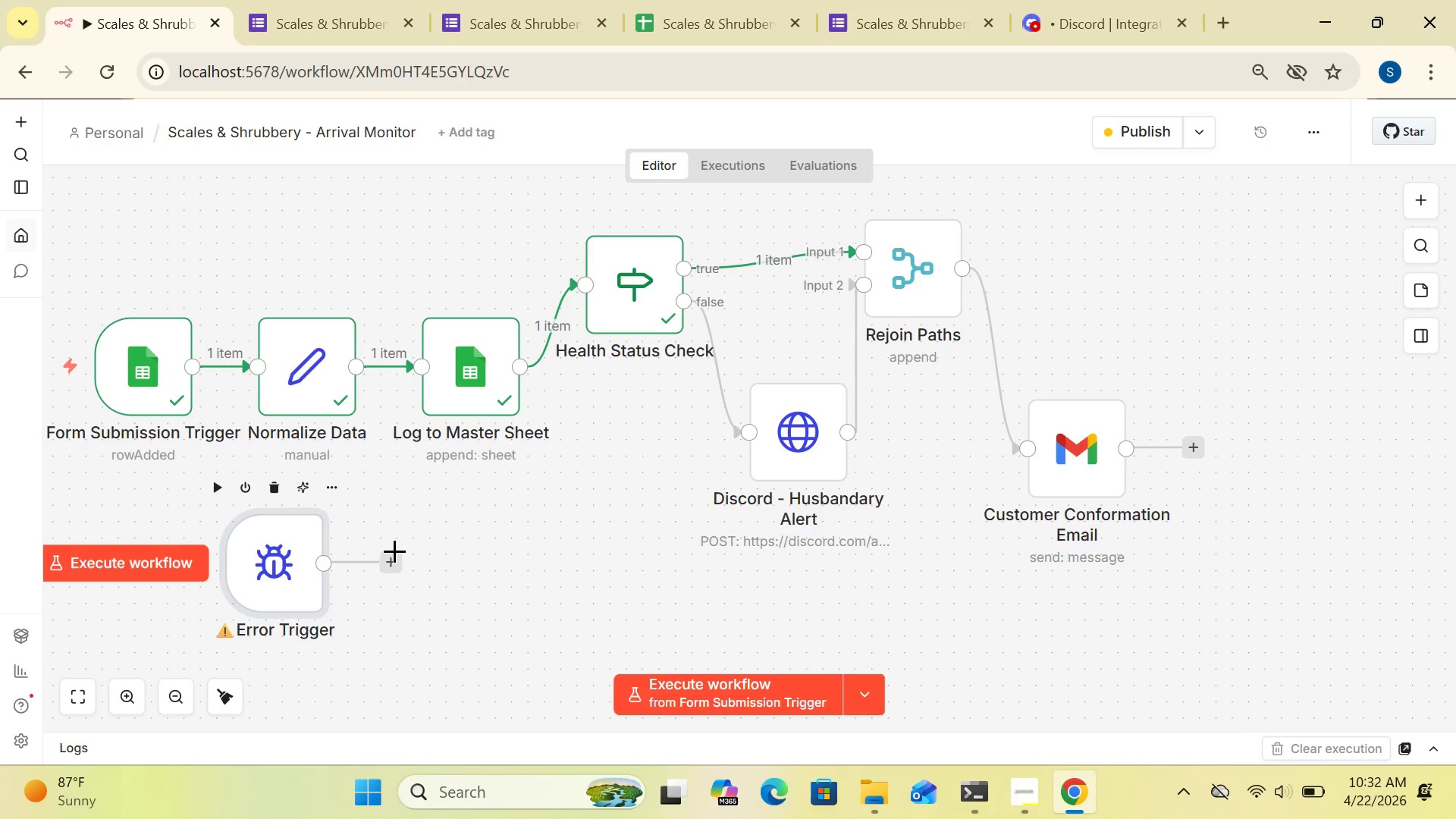 
left_click([391, 557])
 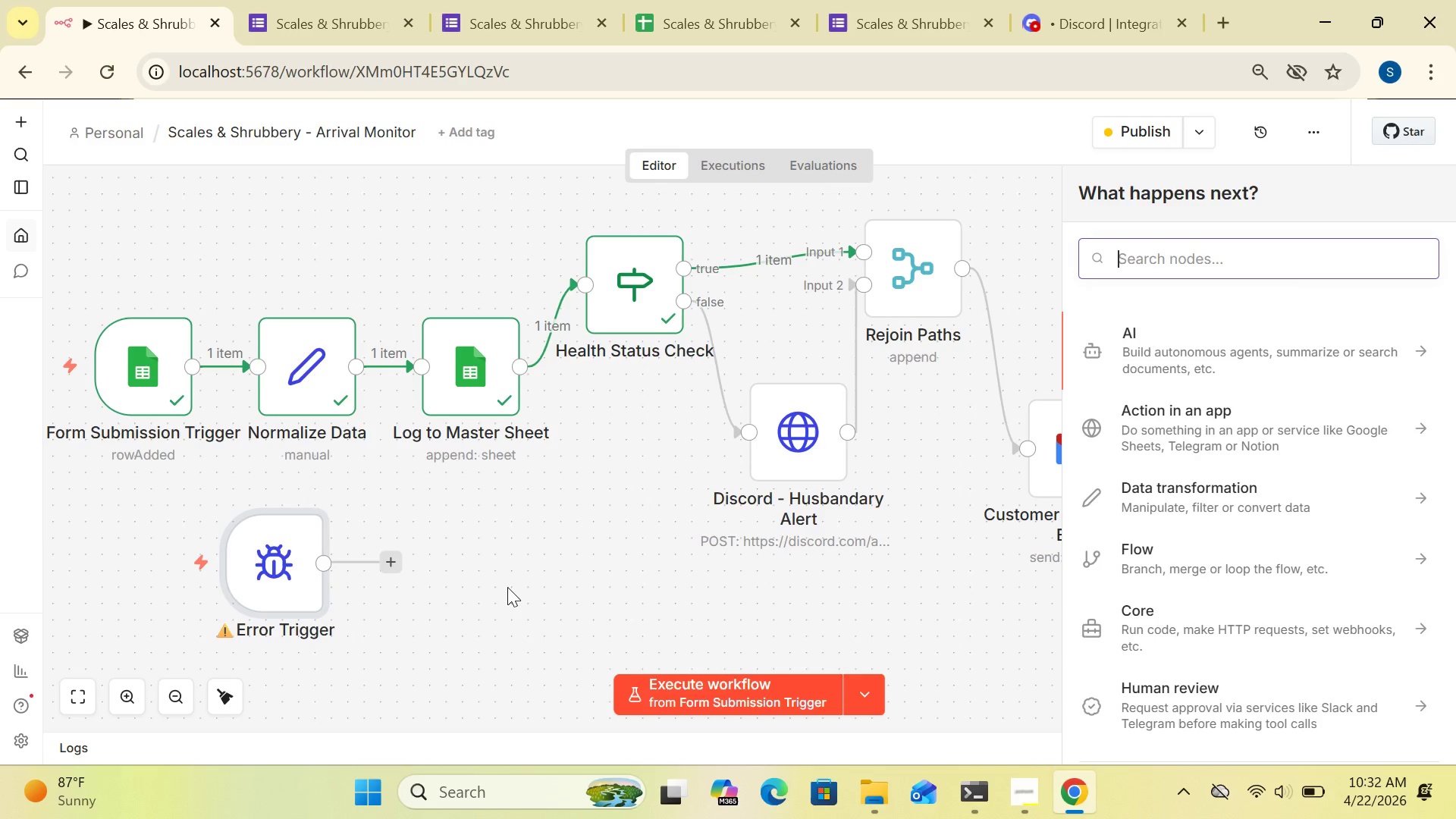 
type(gmai)
 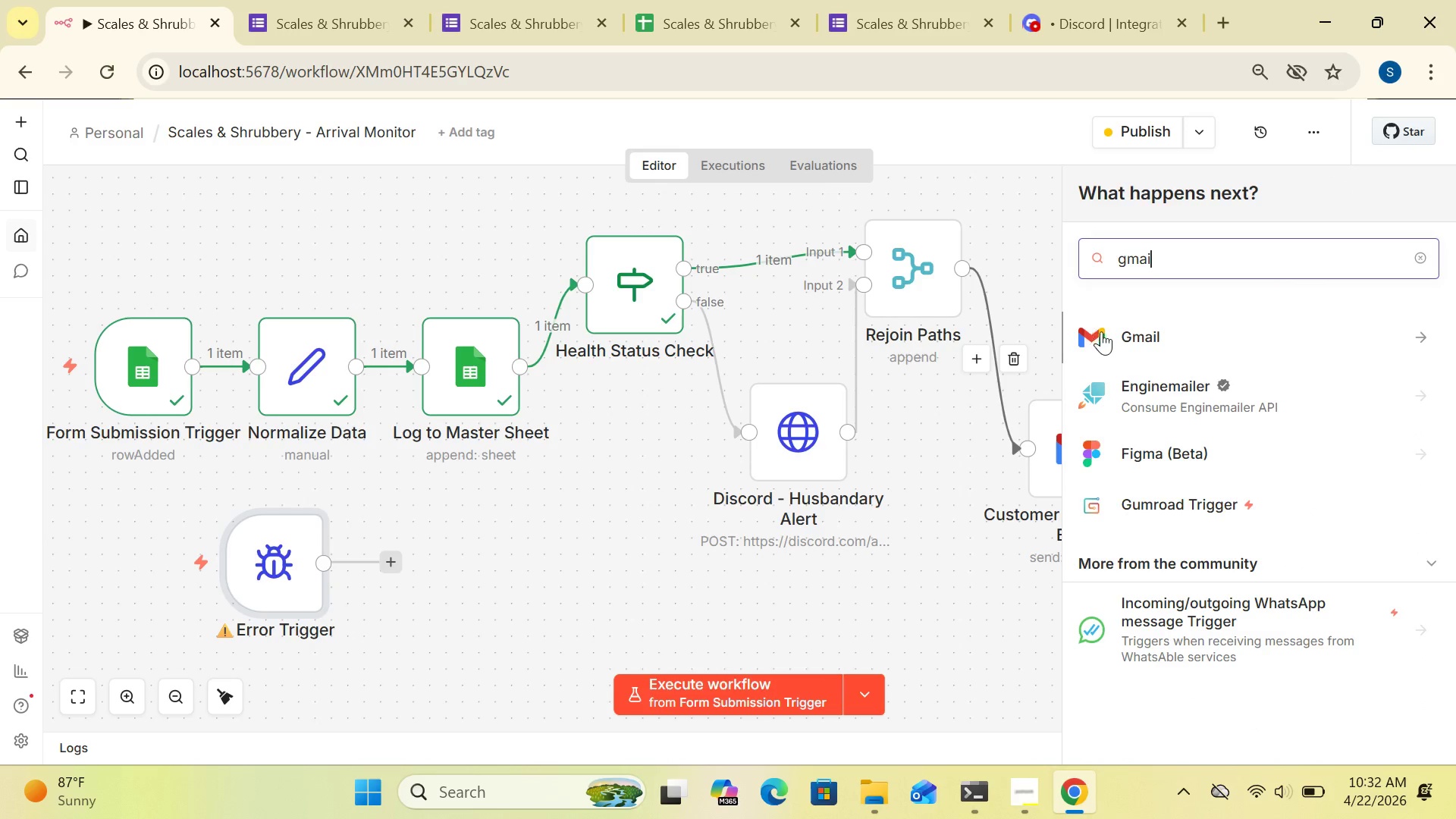 
left_click([1106, 332])
 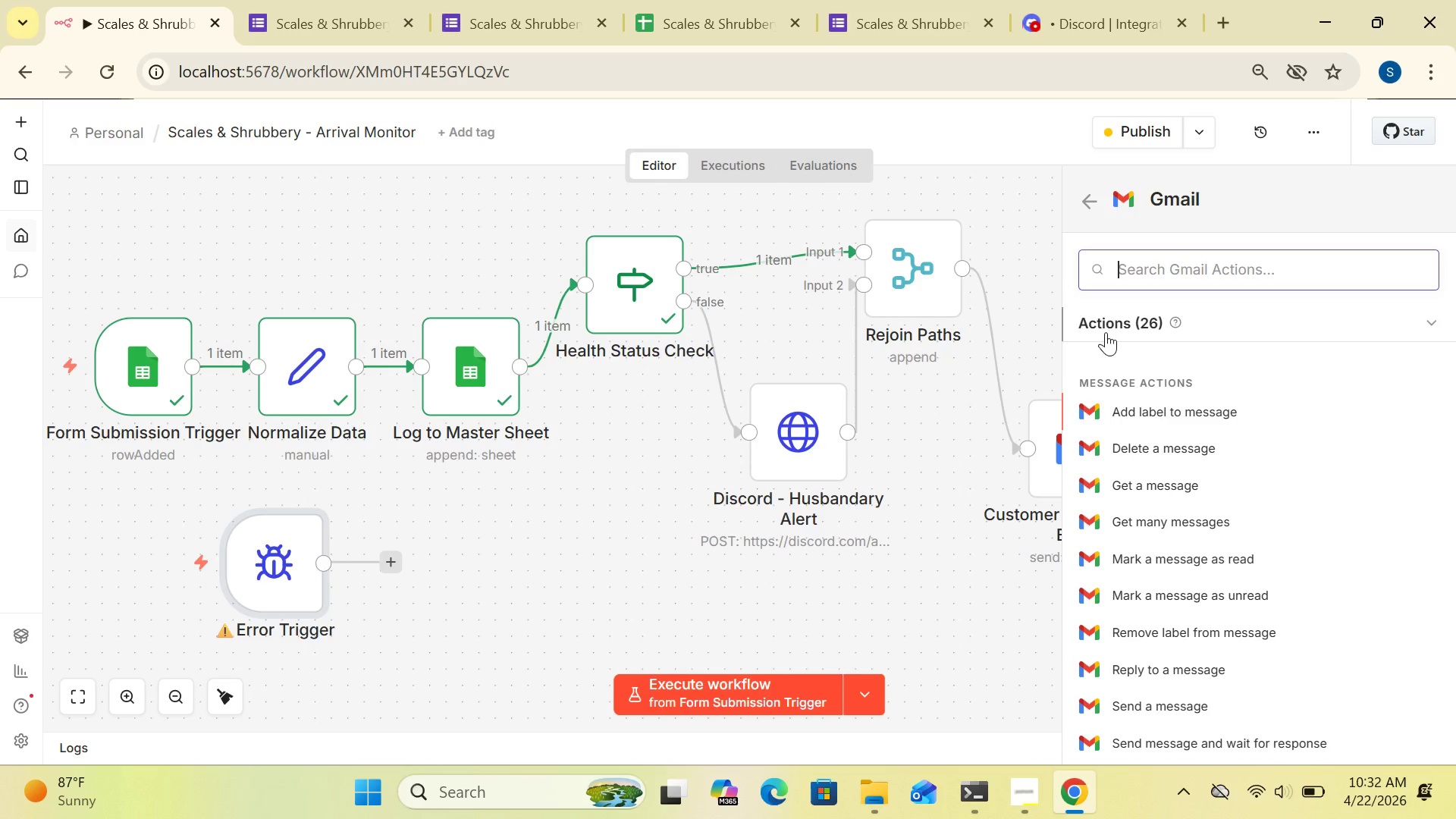 
wait(6.19)
 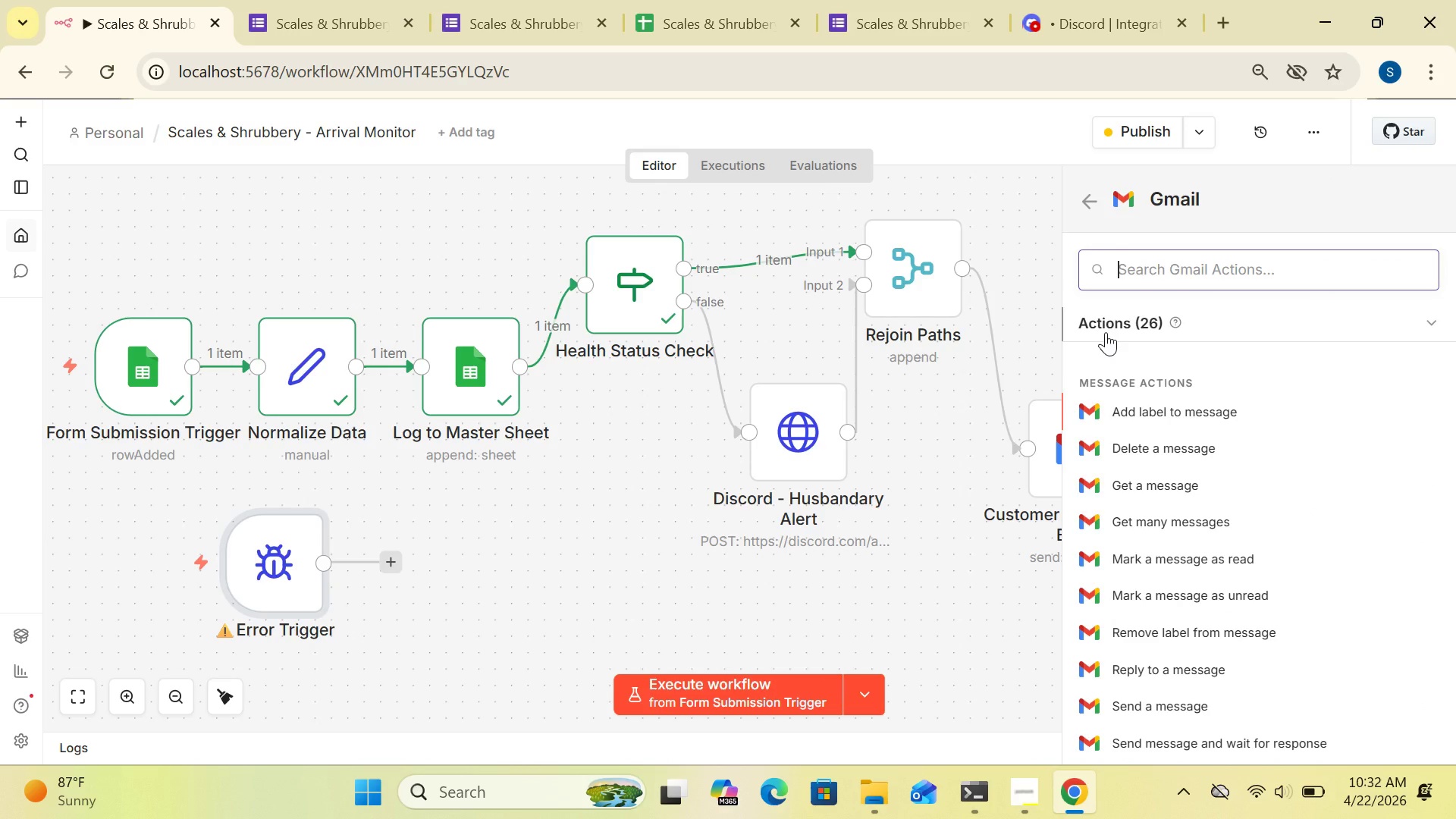 
type(gmail)
 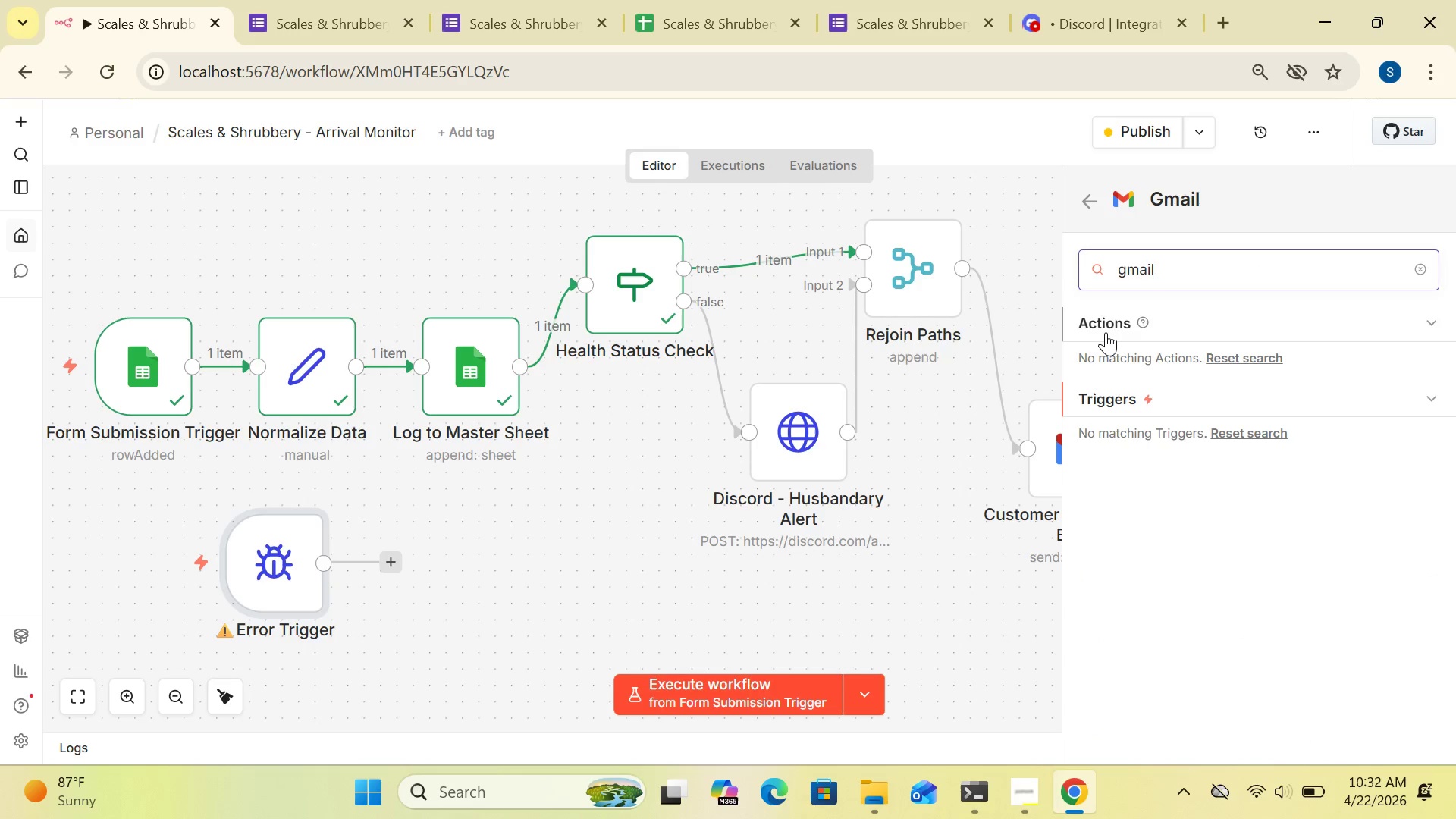 
wait(5.51)
 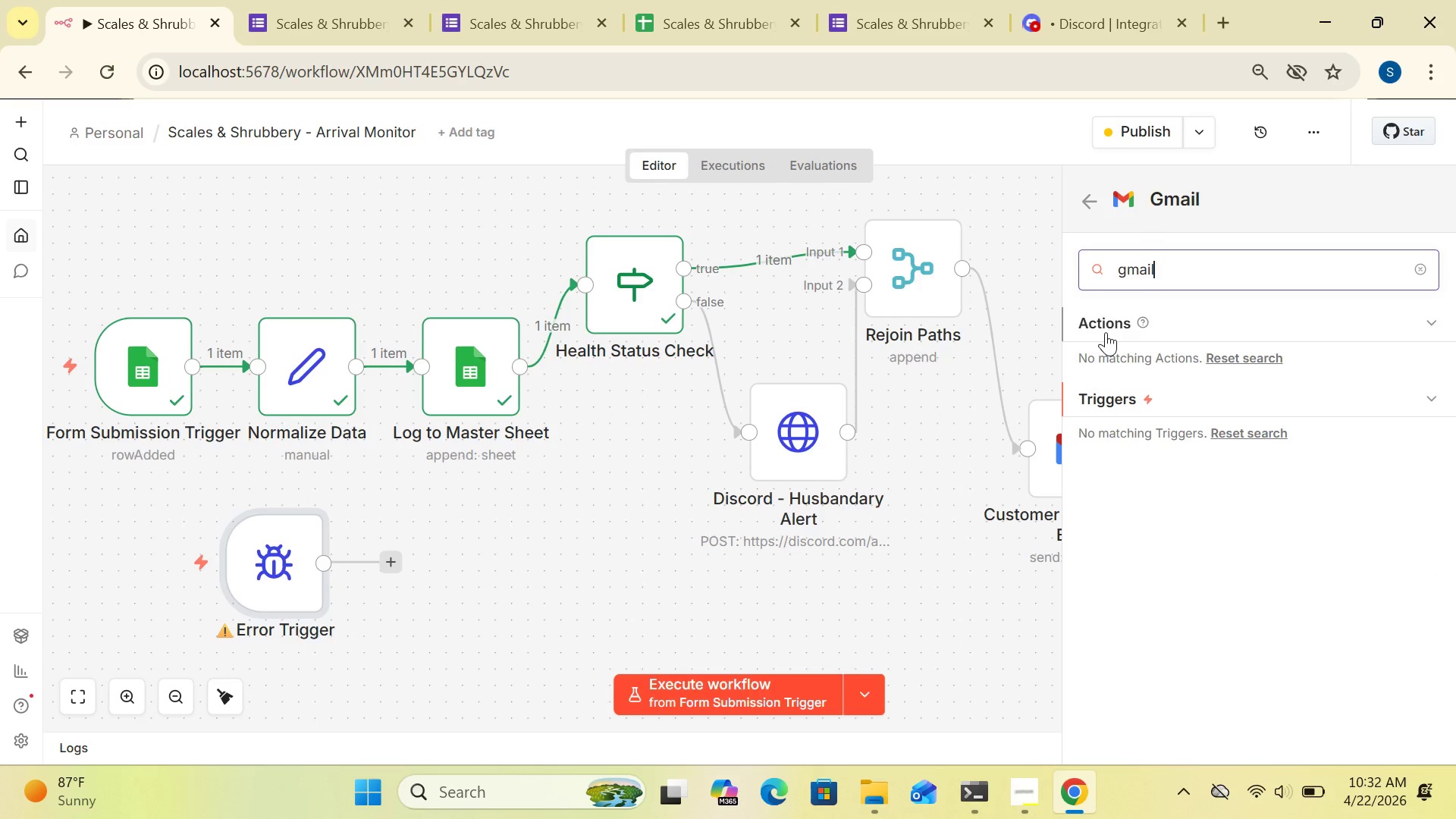 
mouse_move([1155, 331])
 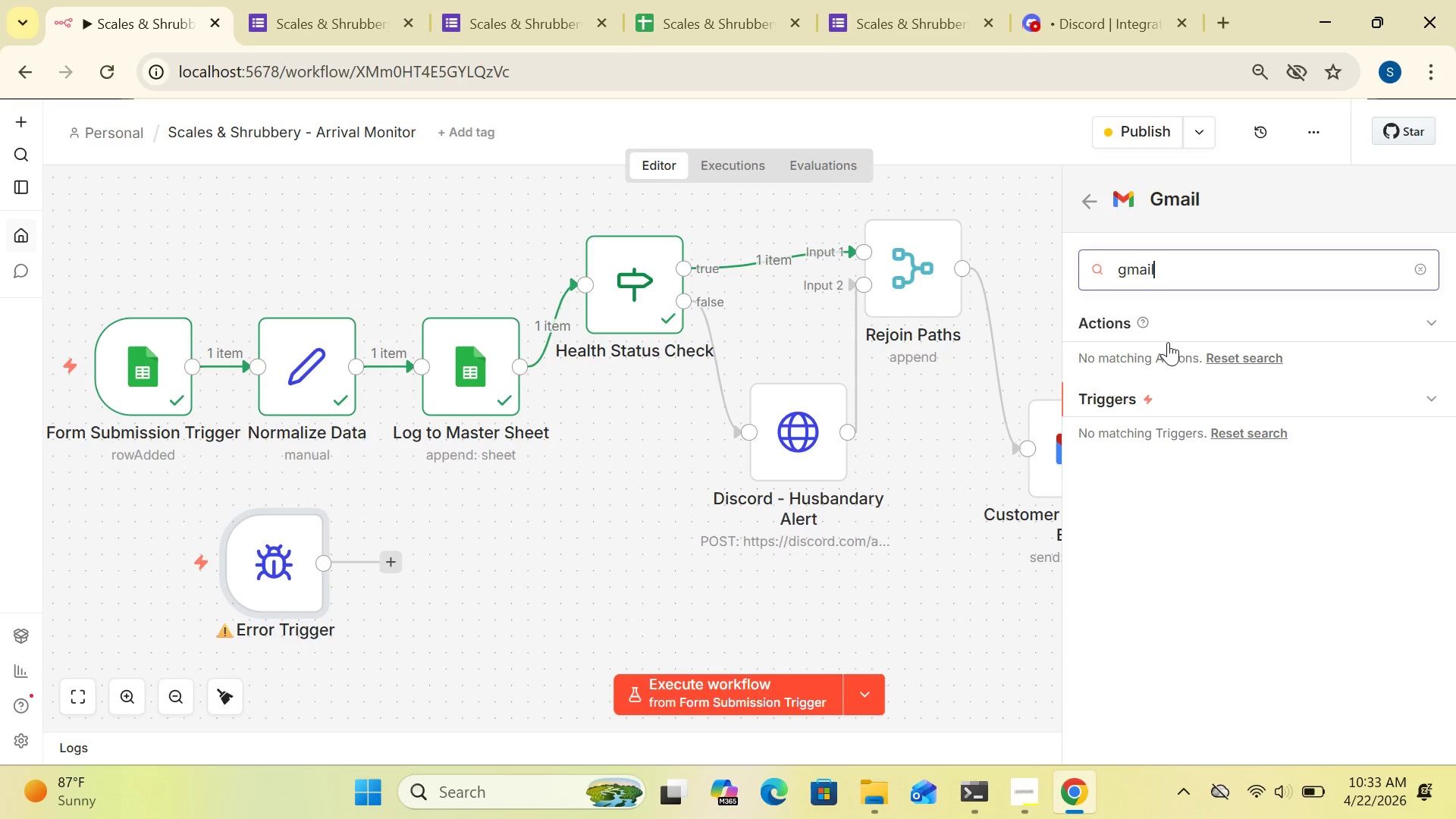 
wait(5.74)
 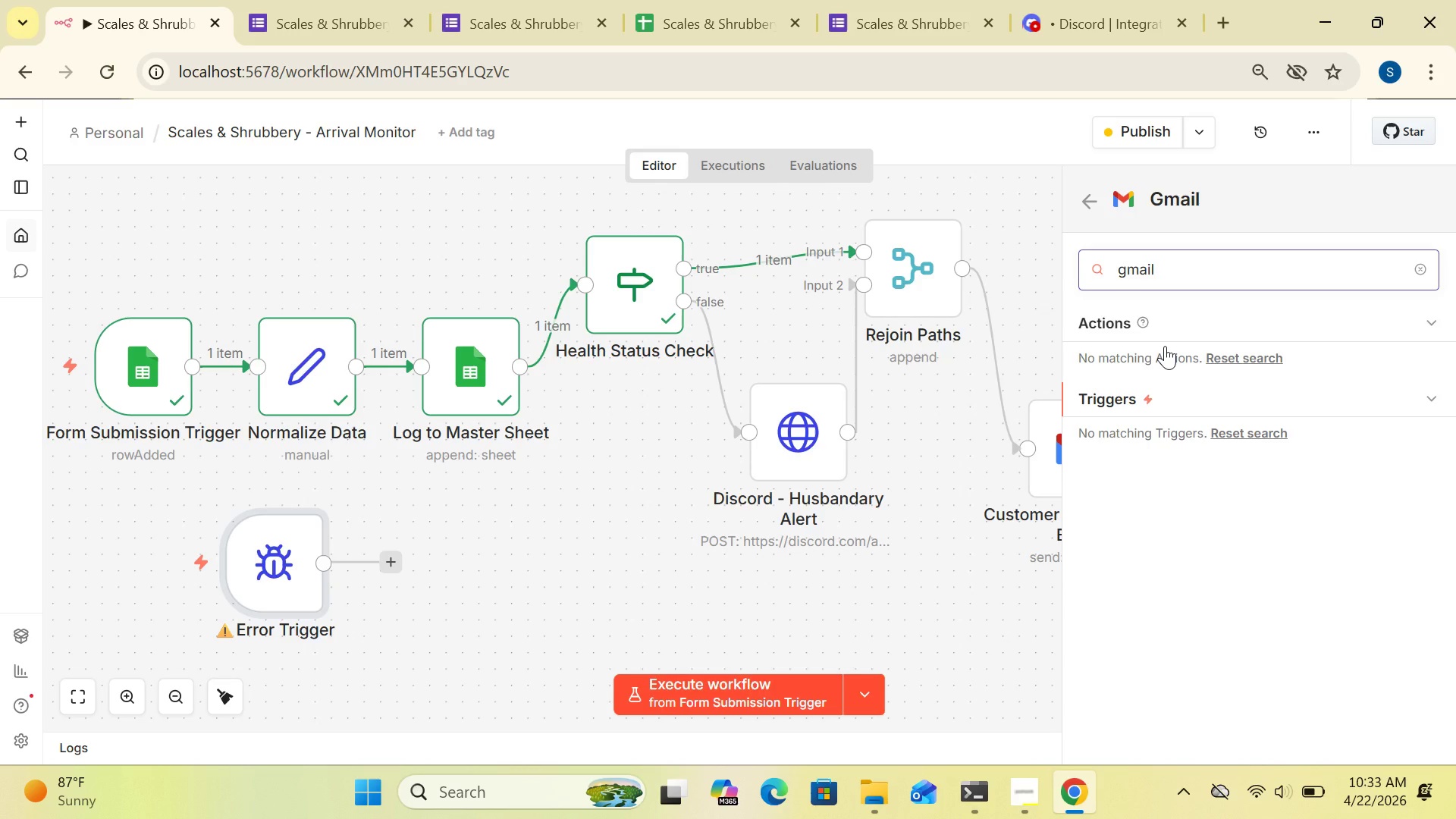 
left_click([1164, 200])
 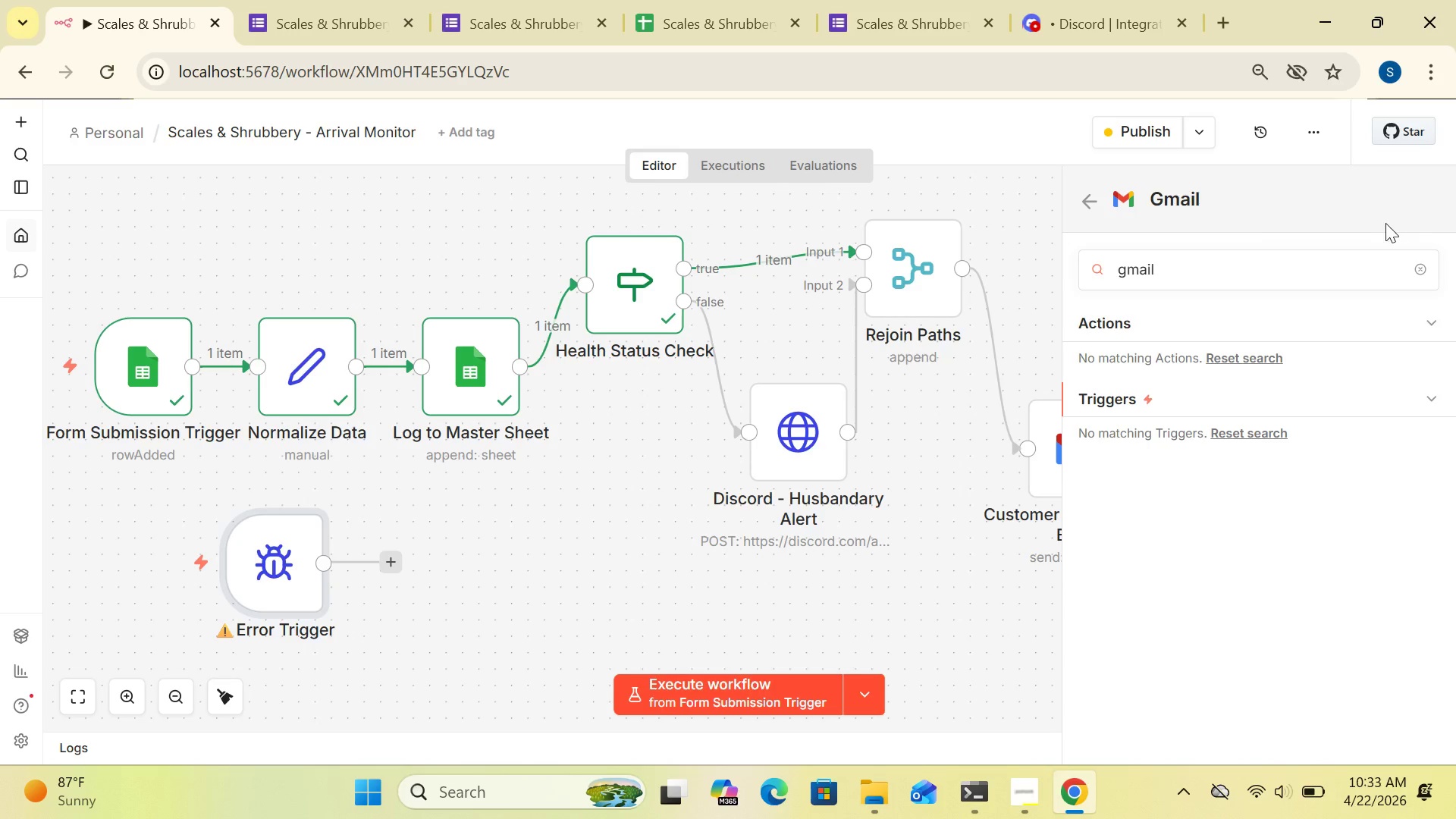 
left_click([1423, 268])
 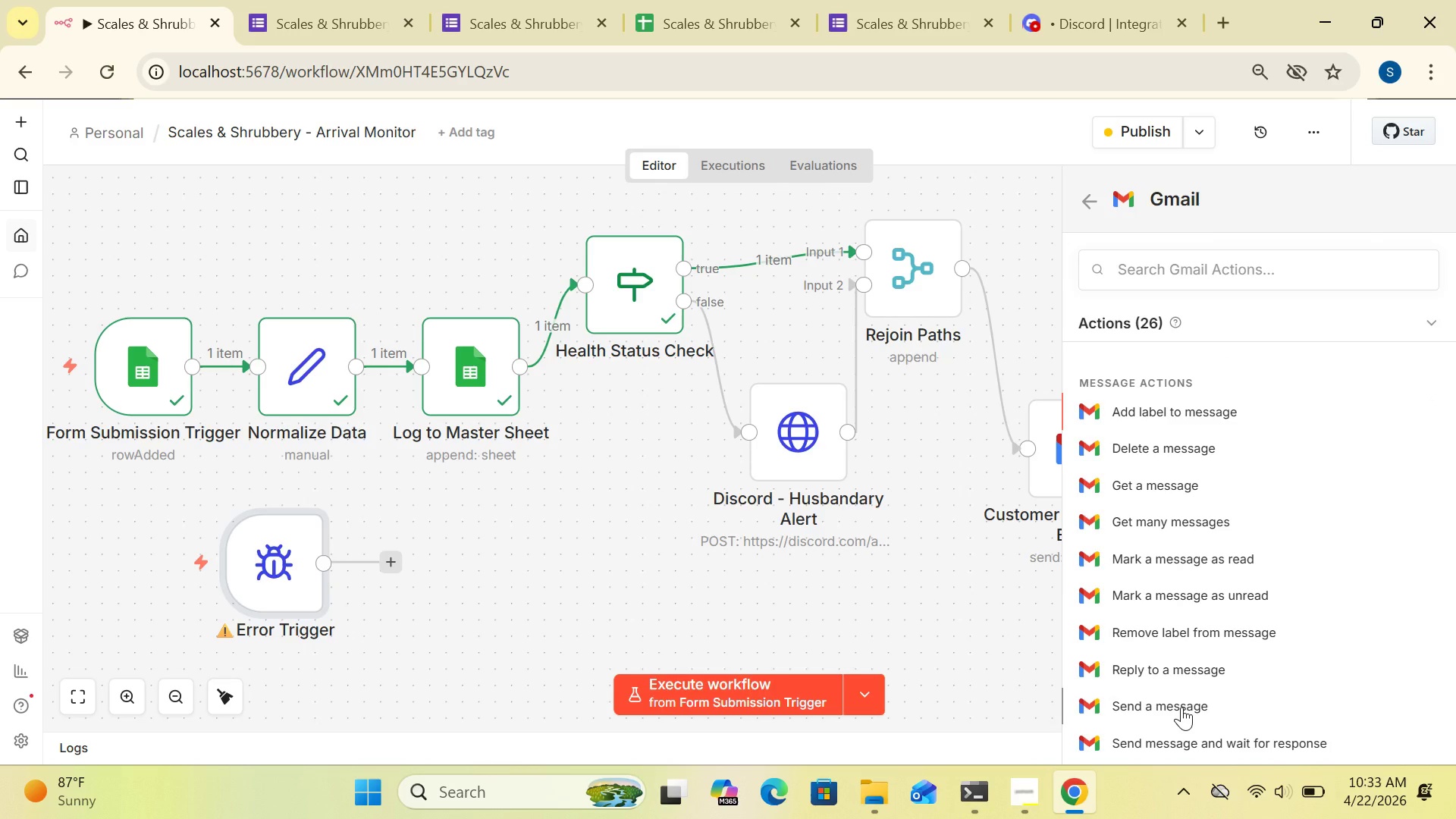 
wait(6.31)
 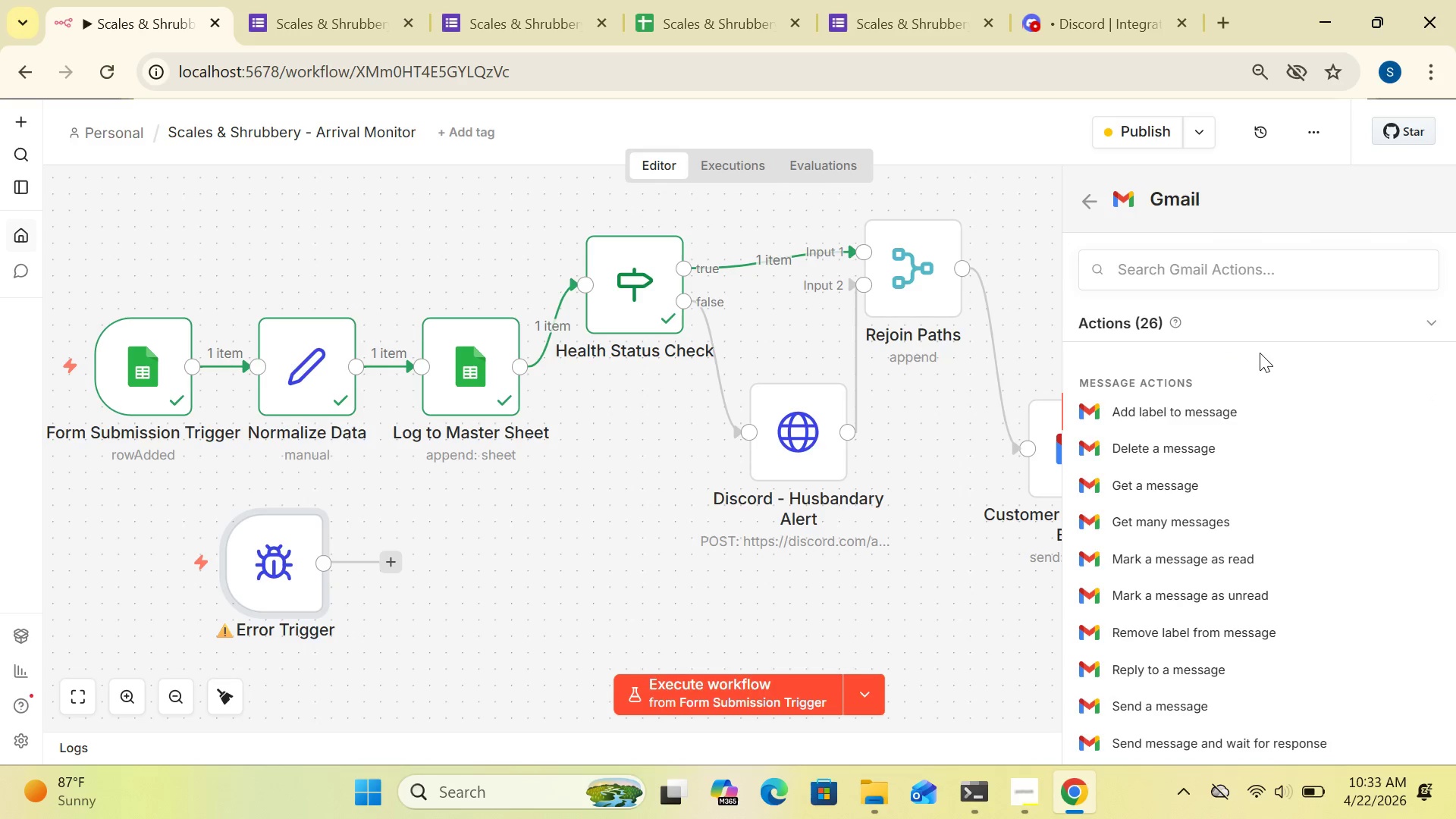 
left_click([1179, 707])
 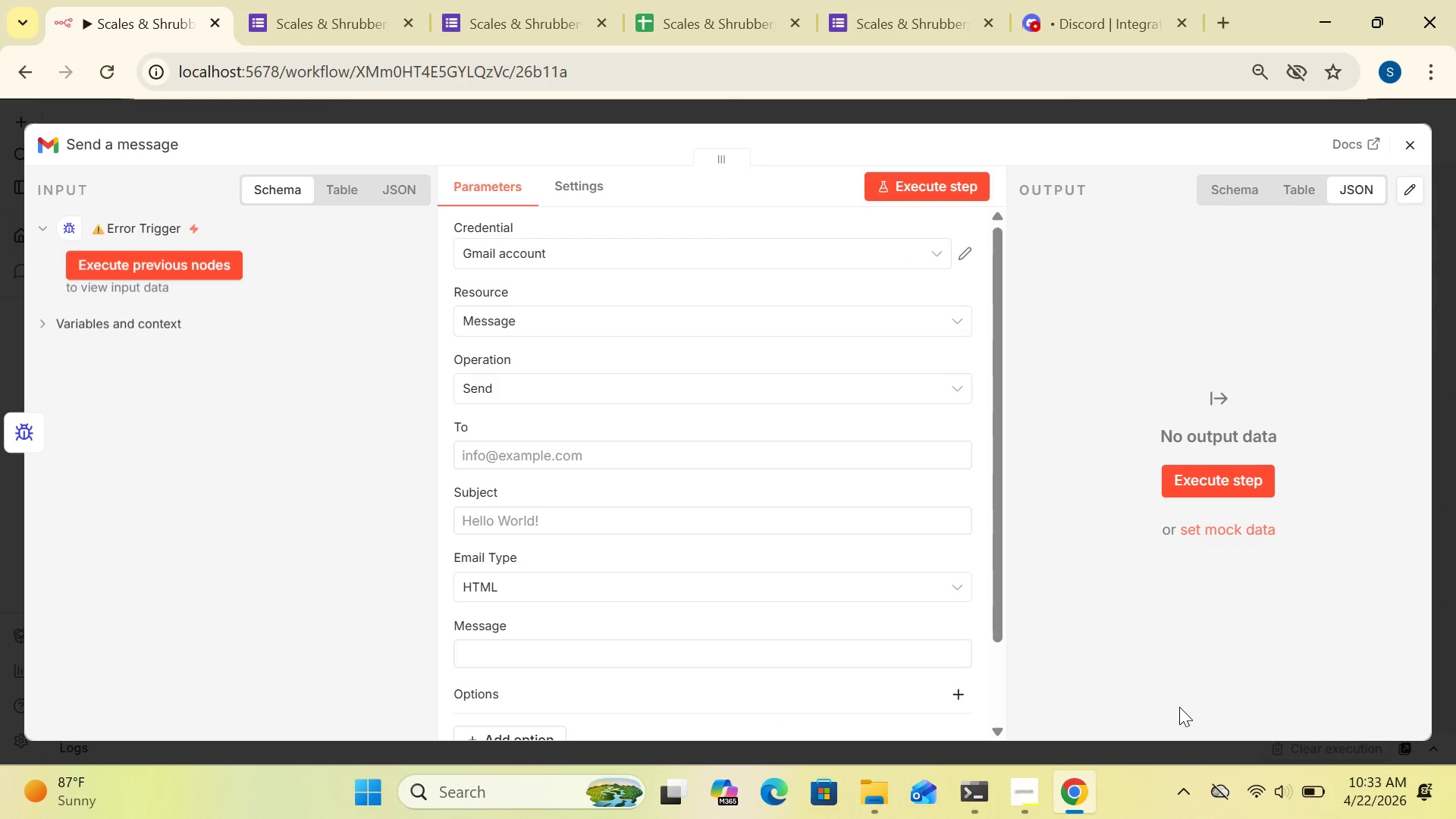 
wait(8.84)
 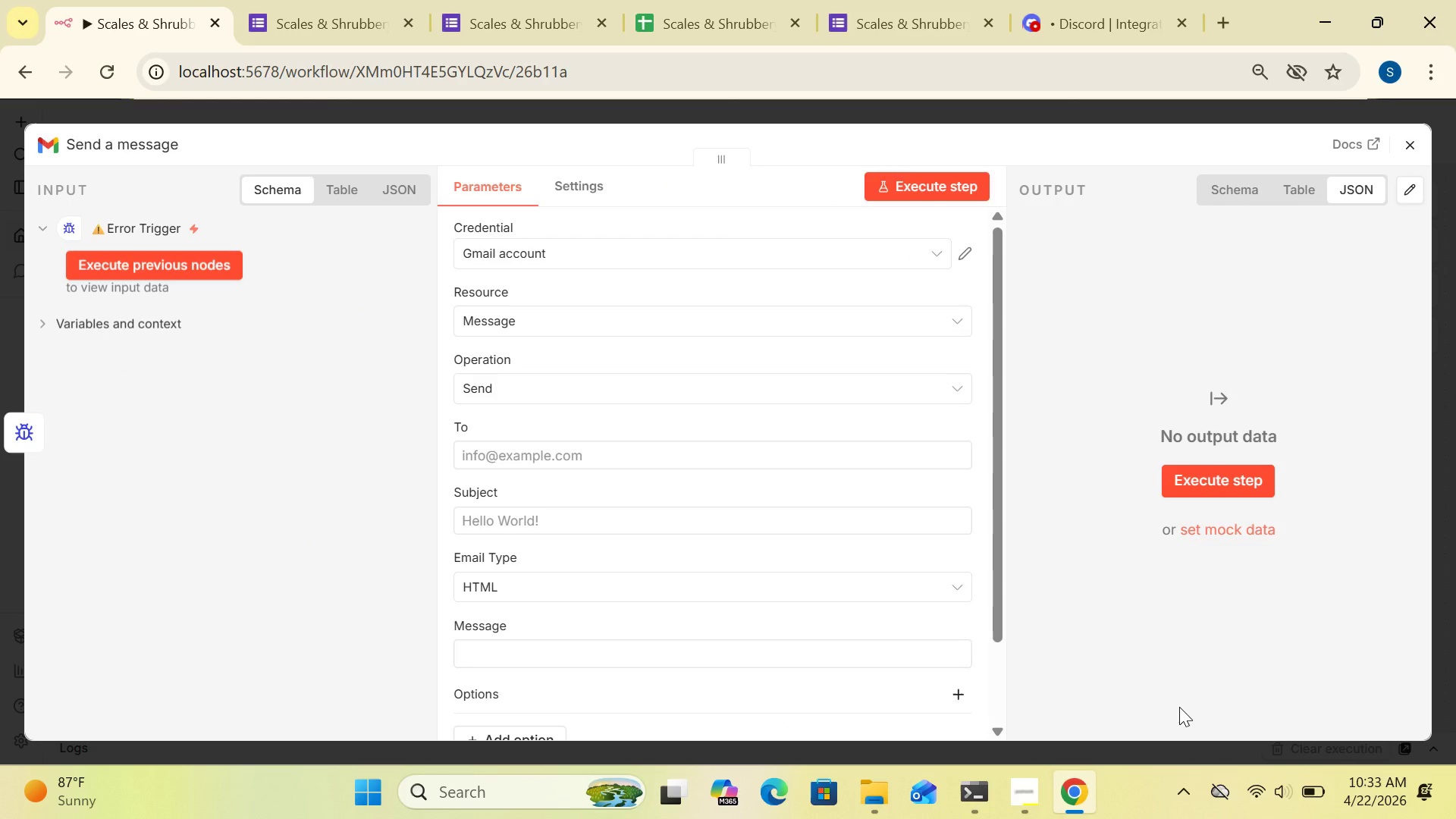 
left_click([676, 455])
 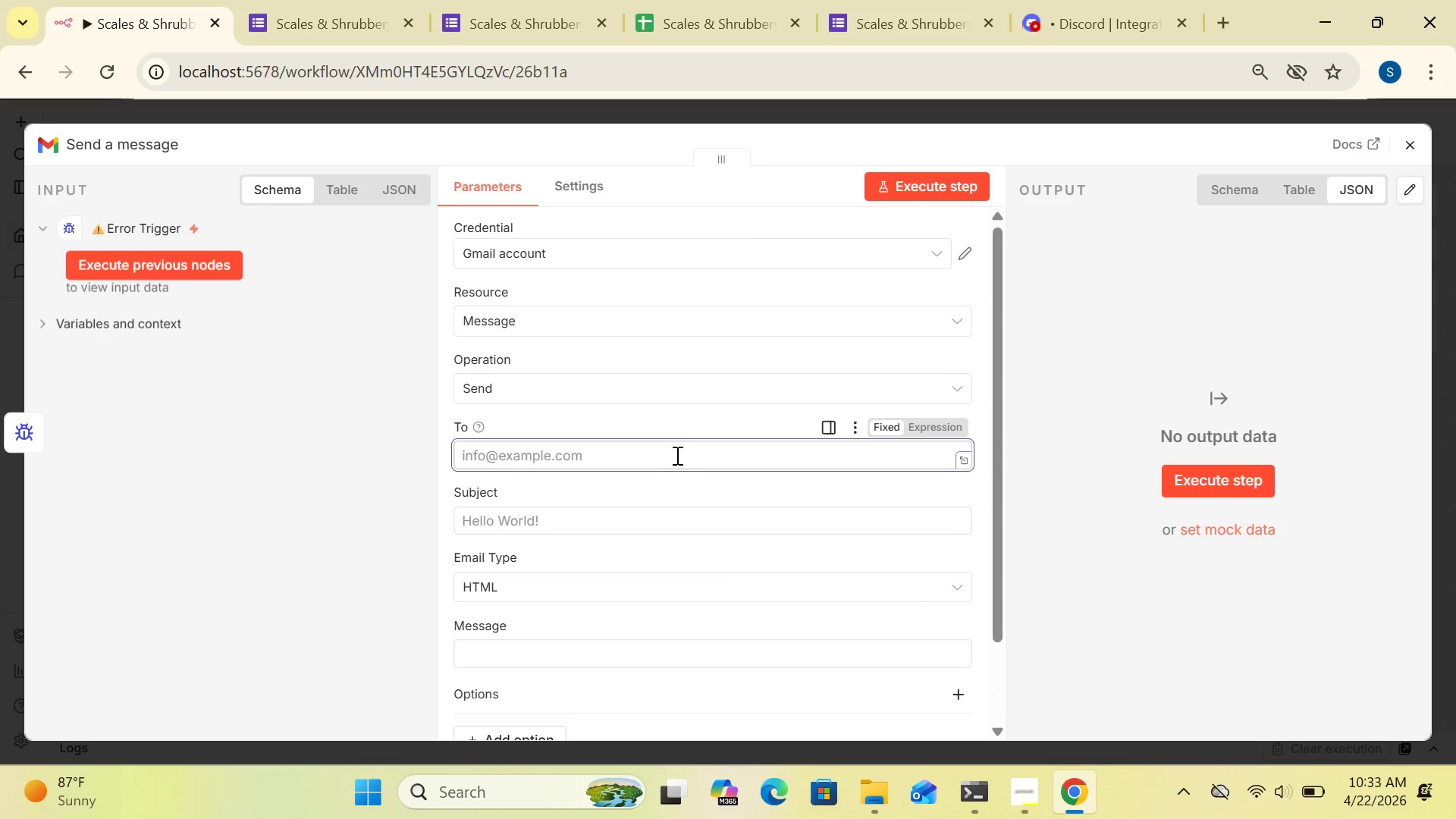 
type(sanabasra0009@)
 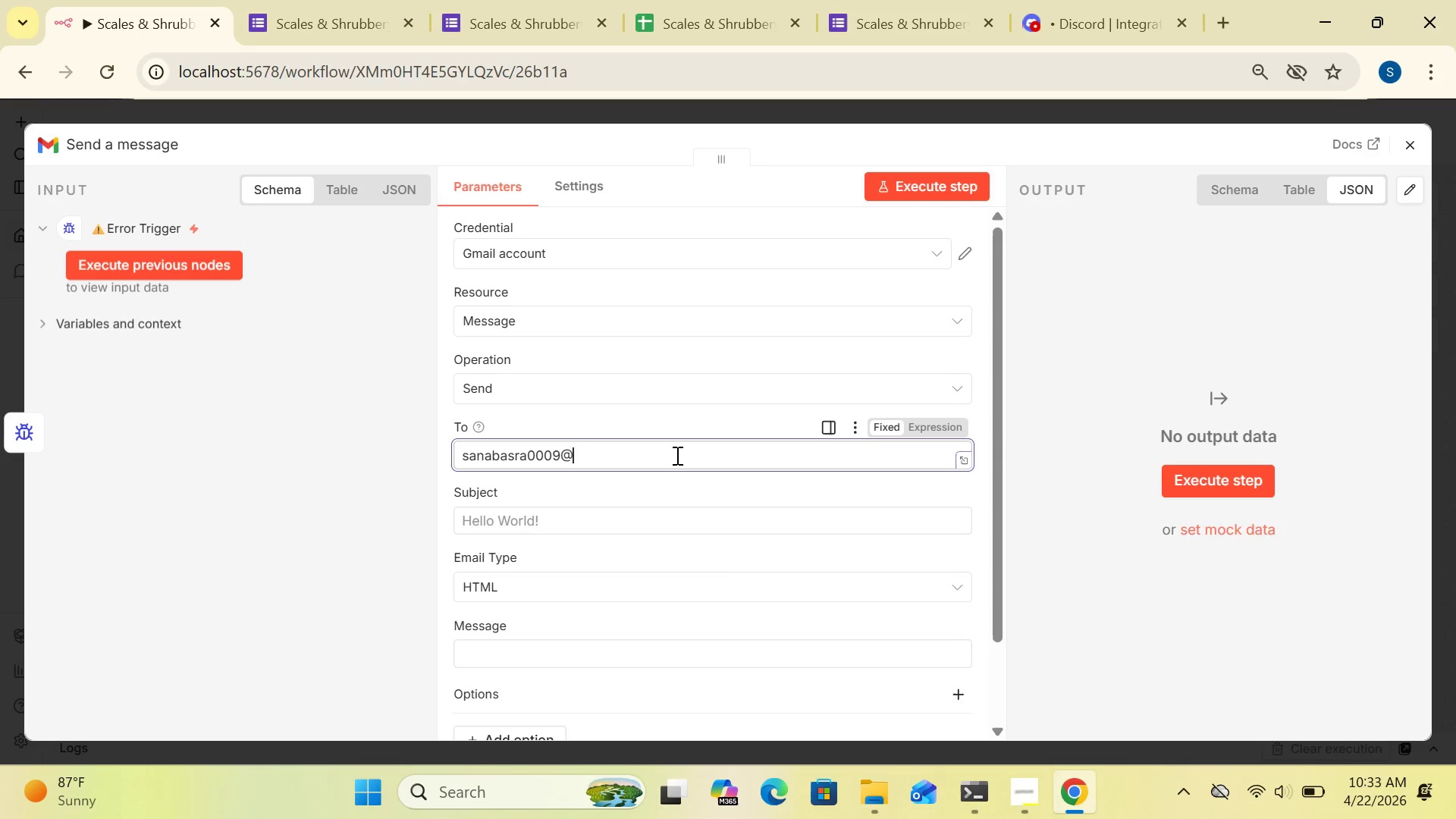 
wait(6.75)
 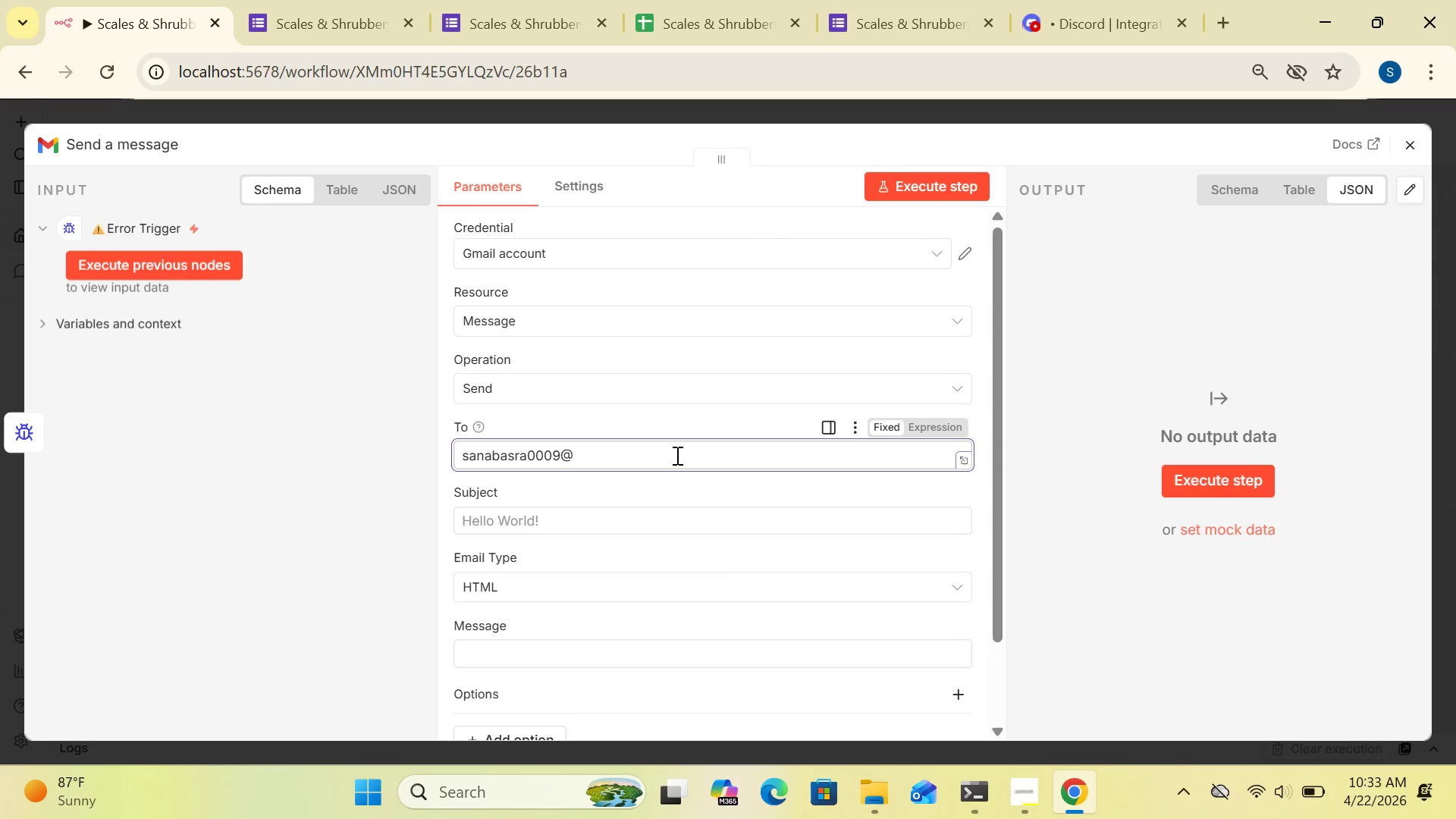 
key(0)
 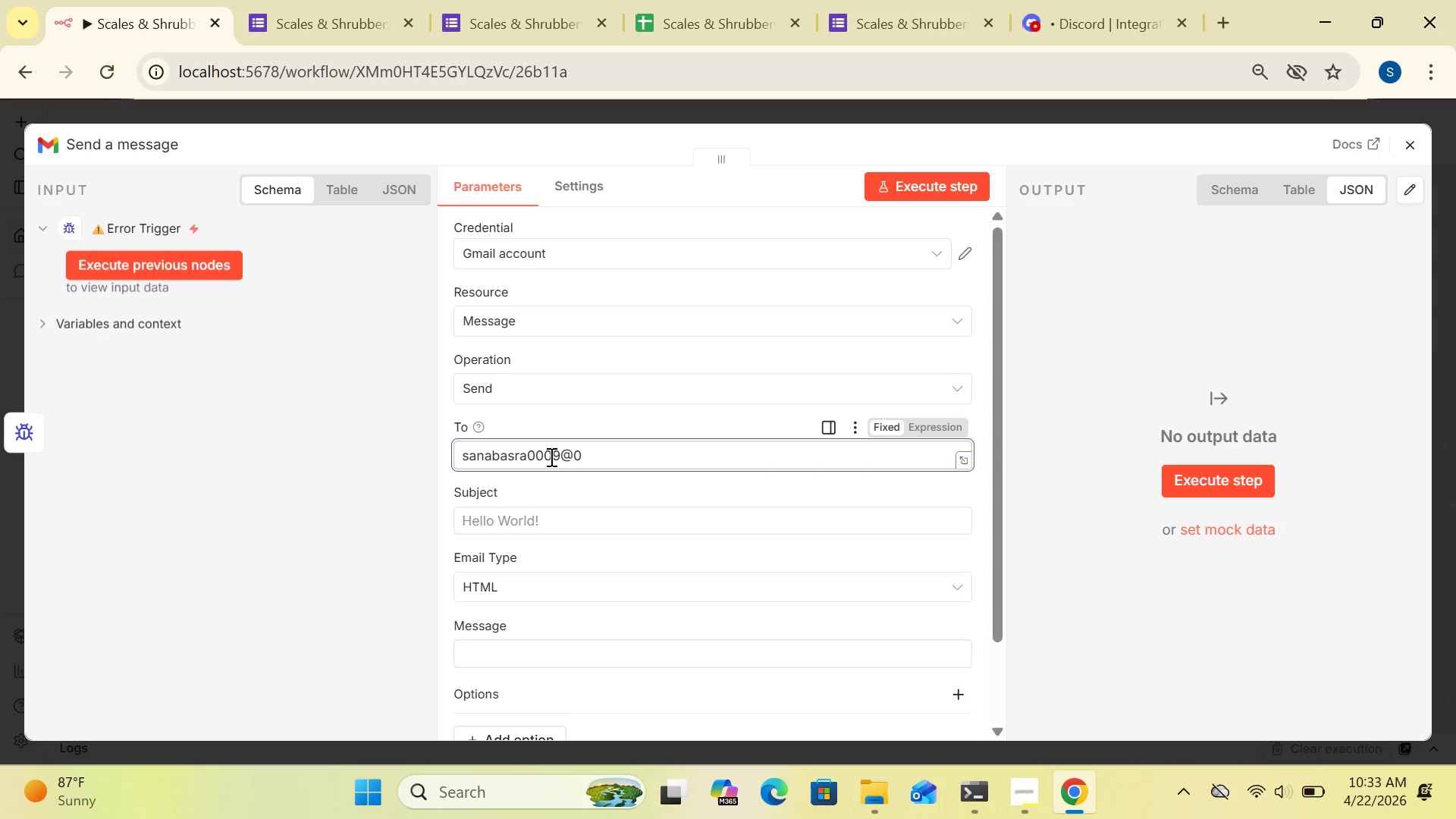 
key(Delete)
 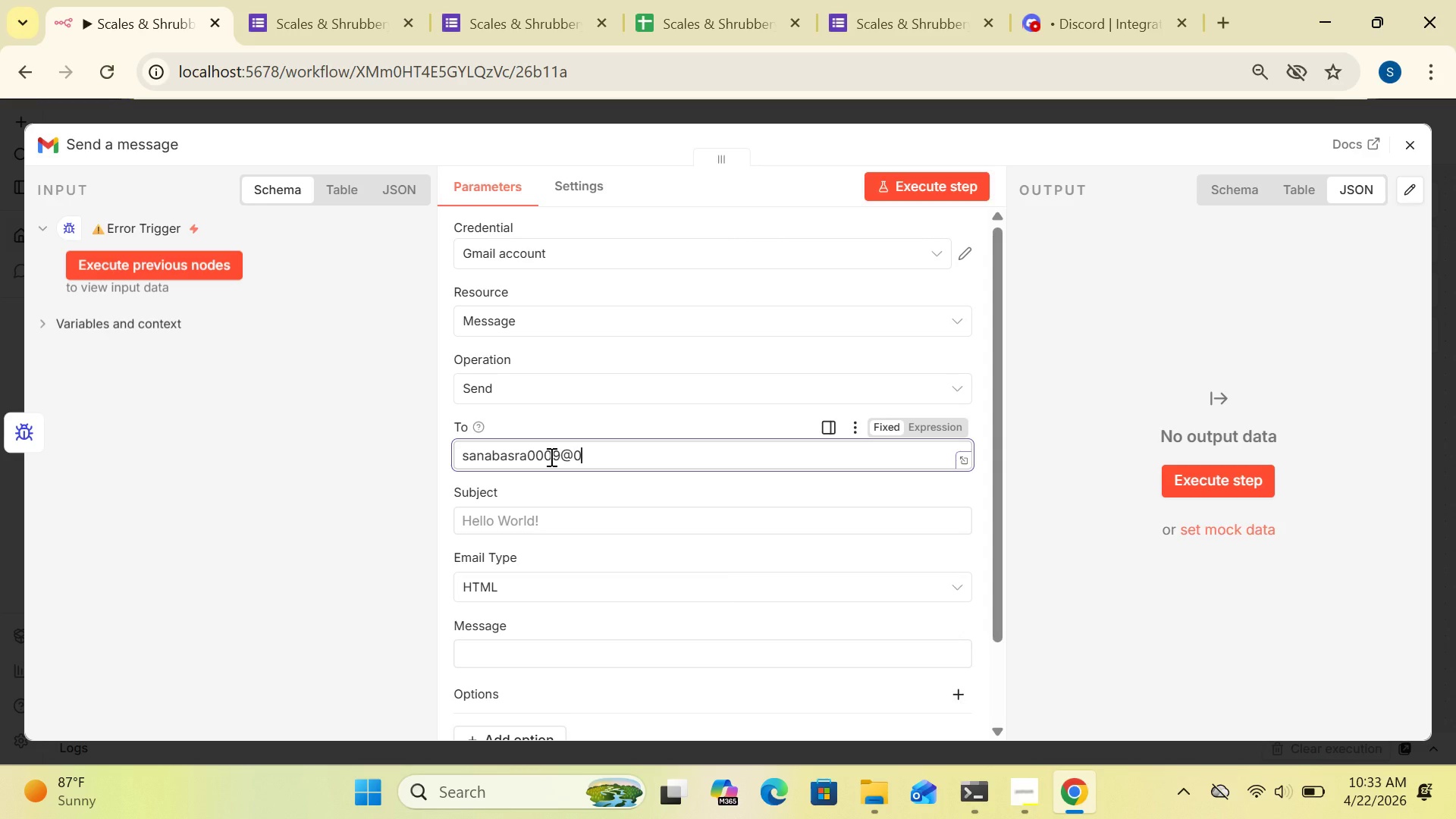 
key(Backspace)
 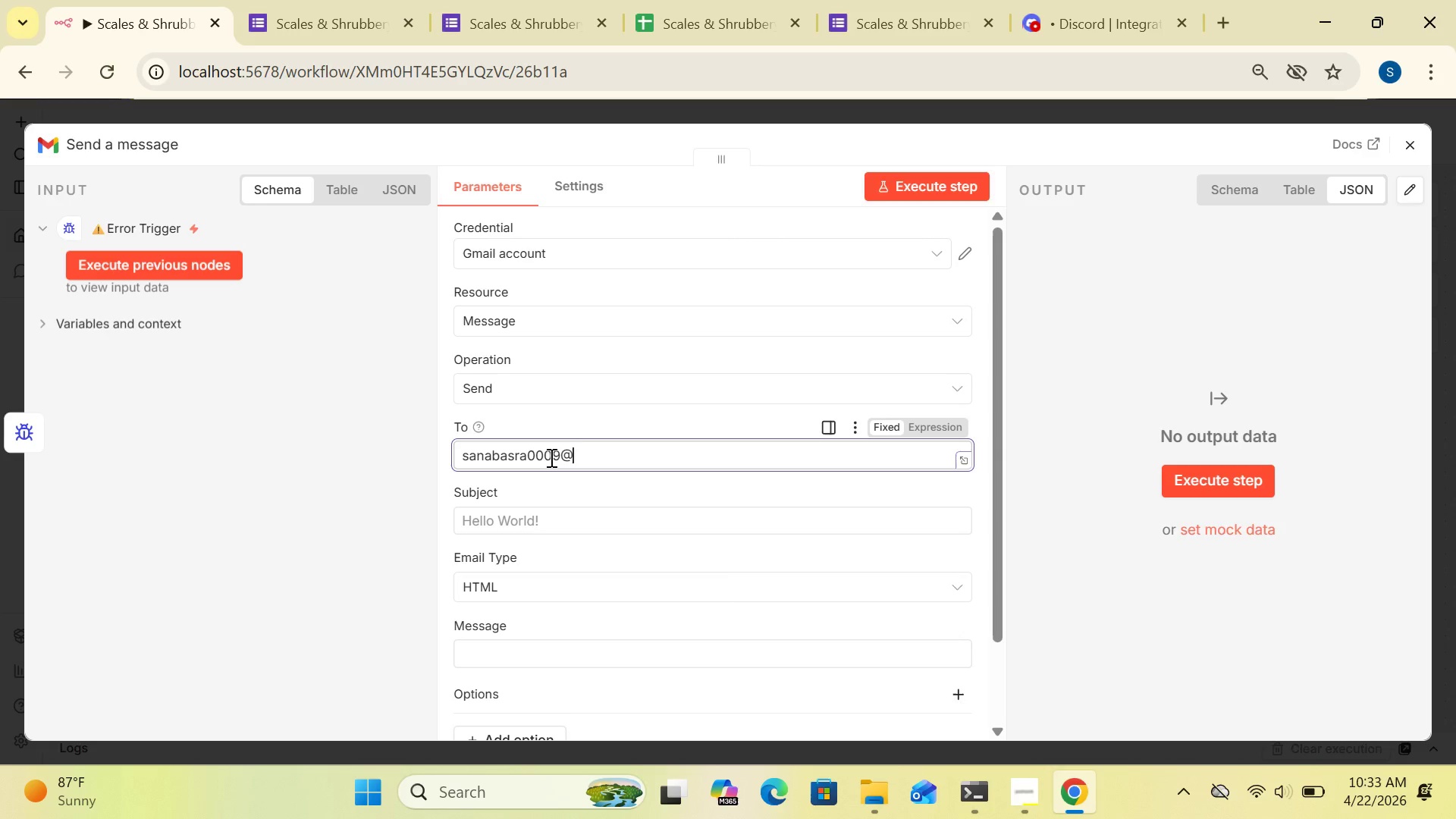 
left_click([550, 457])
 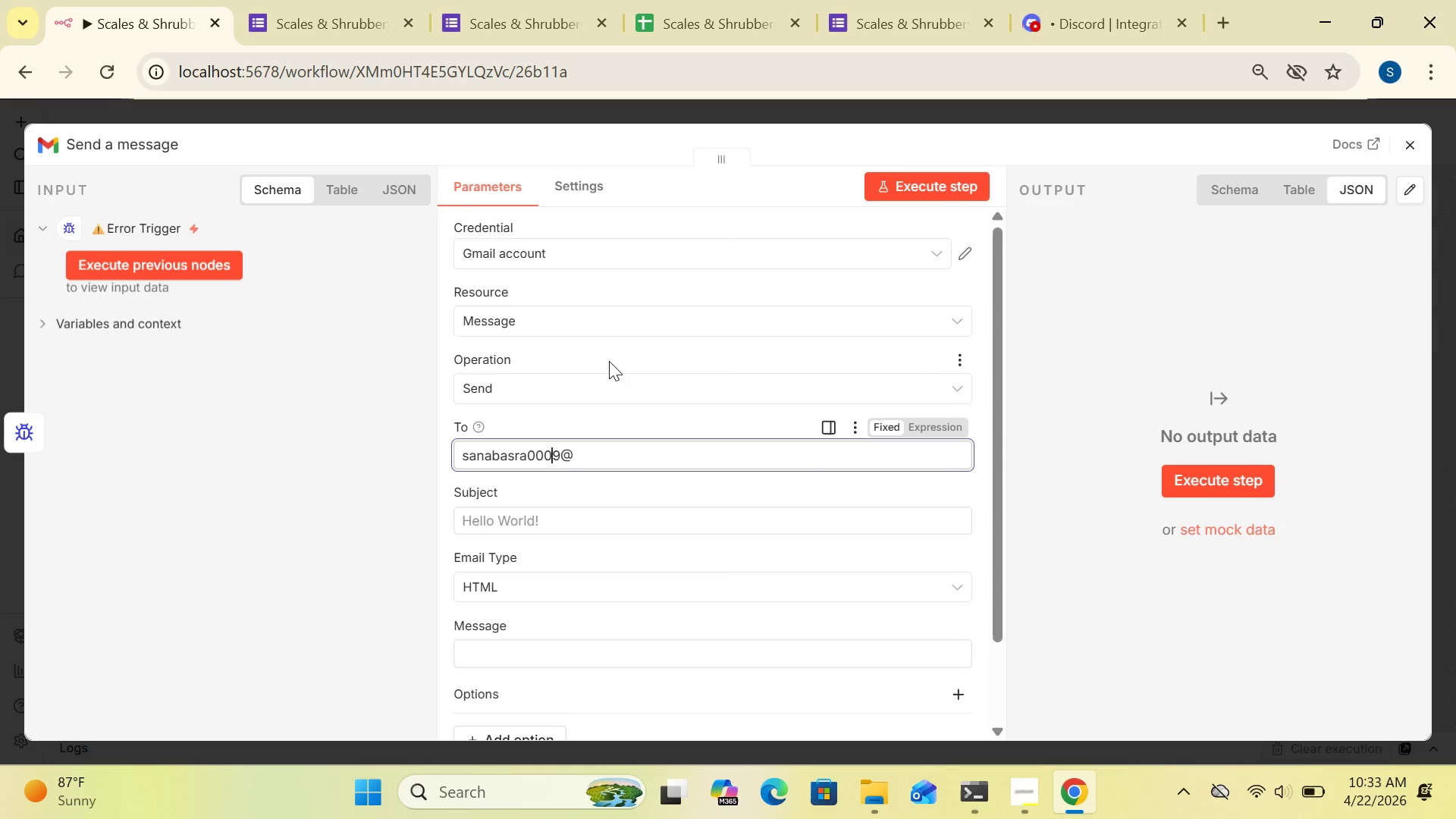 
key(0)
 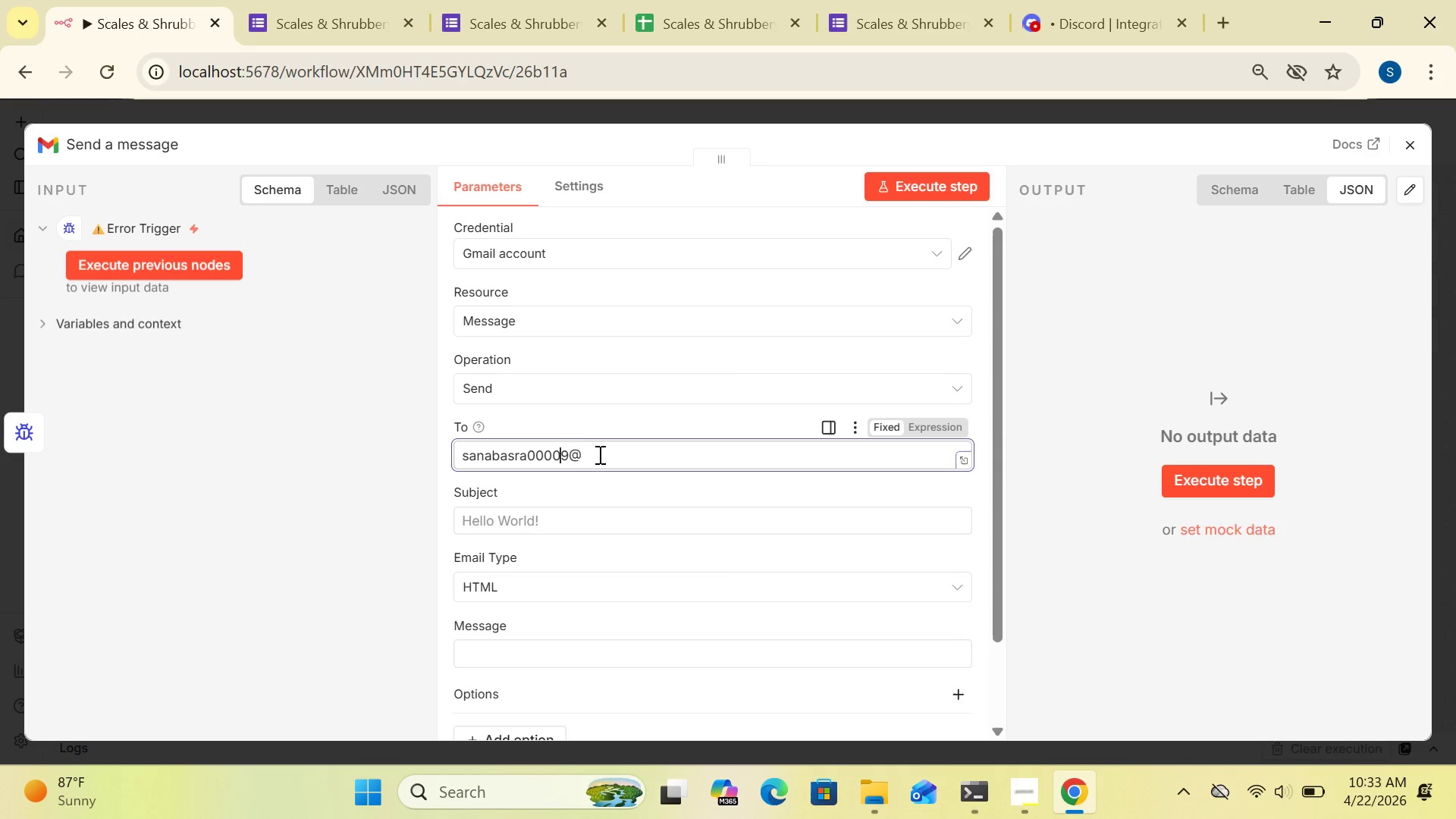 
left_click([591, 457])
 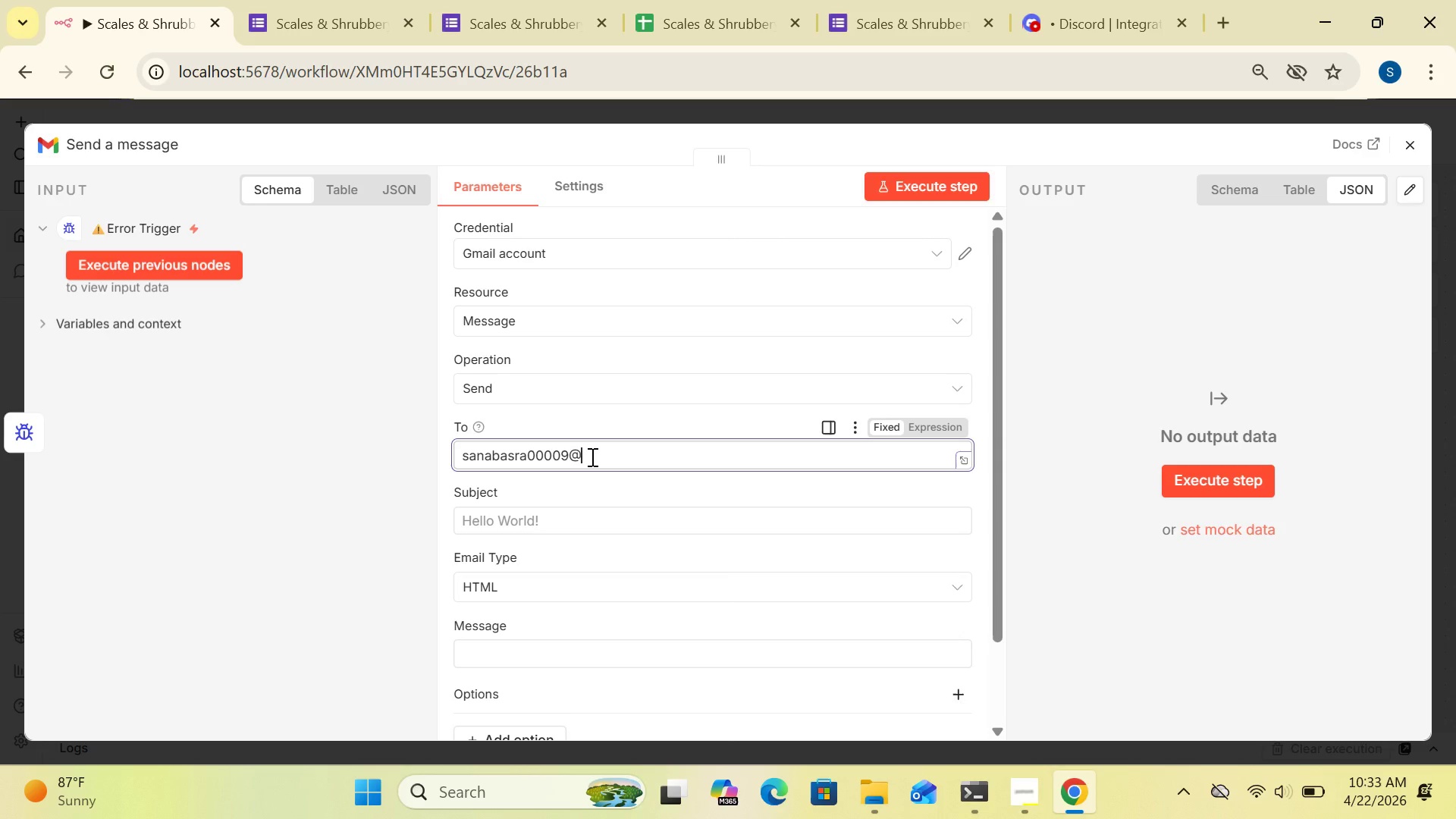 
type(gmail.com)
 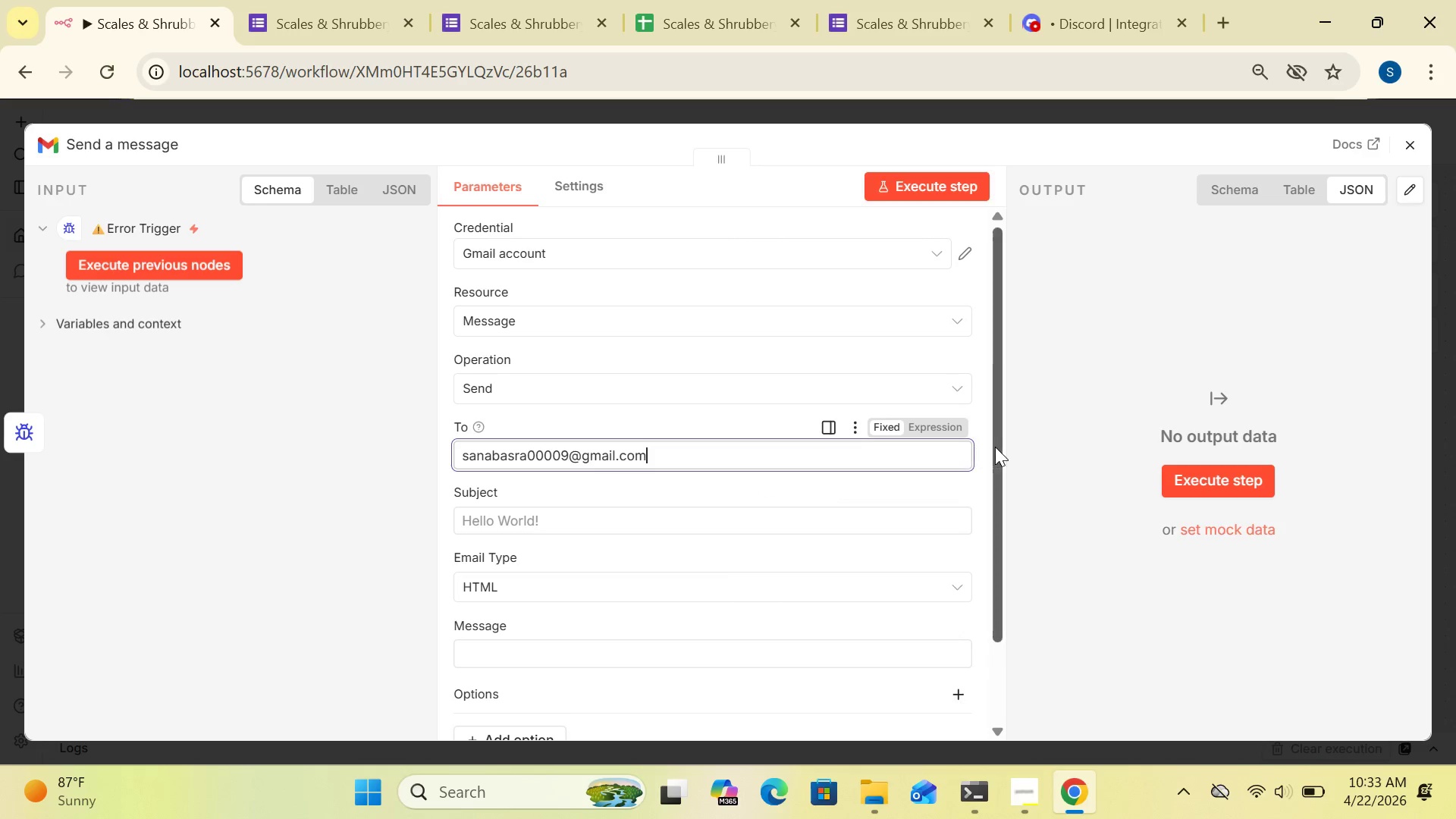 
left_click_drag(start_coordinate=[995, 447], to_coordinate=[1007, 535])
 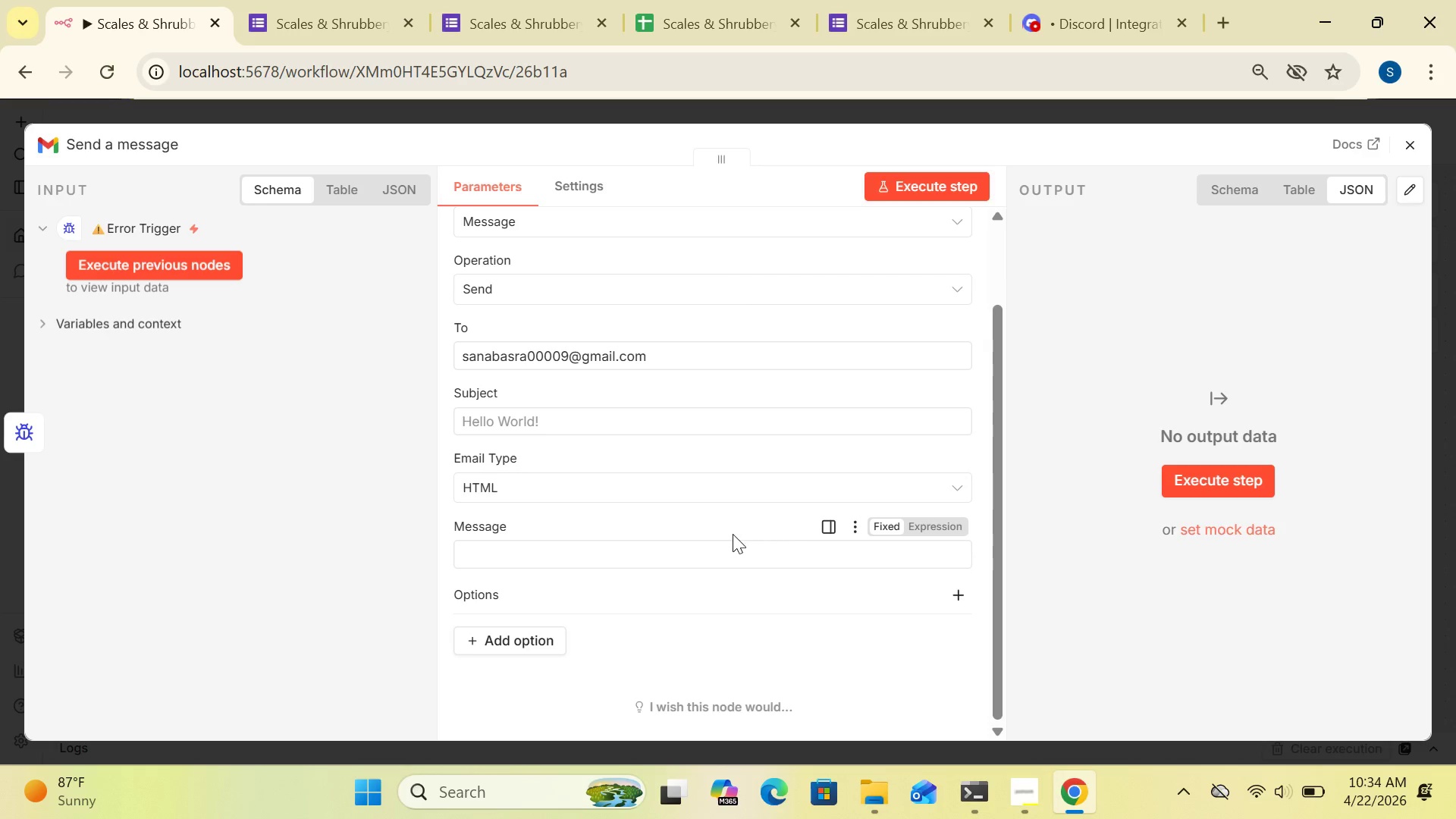 
left_click([654, 420])
 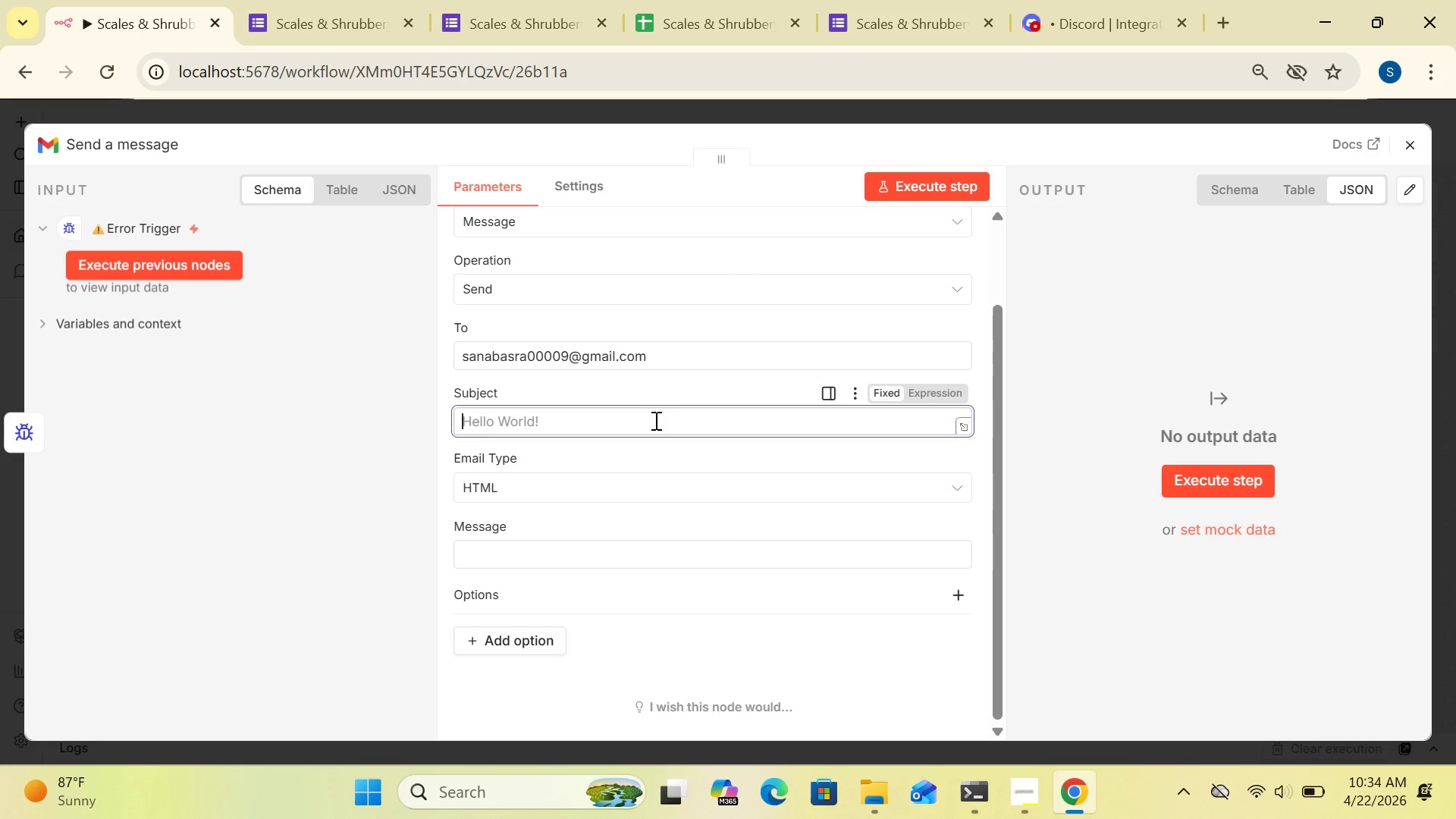 
type(Workflow Failure - Scales & Shrubbery)
 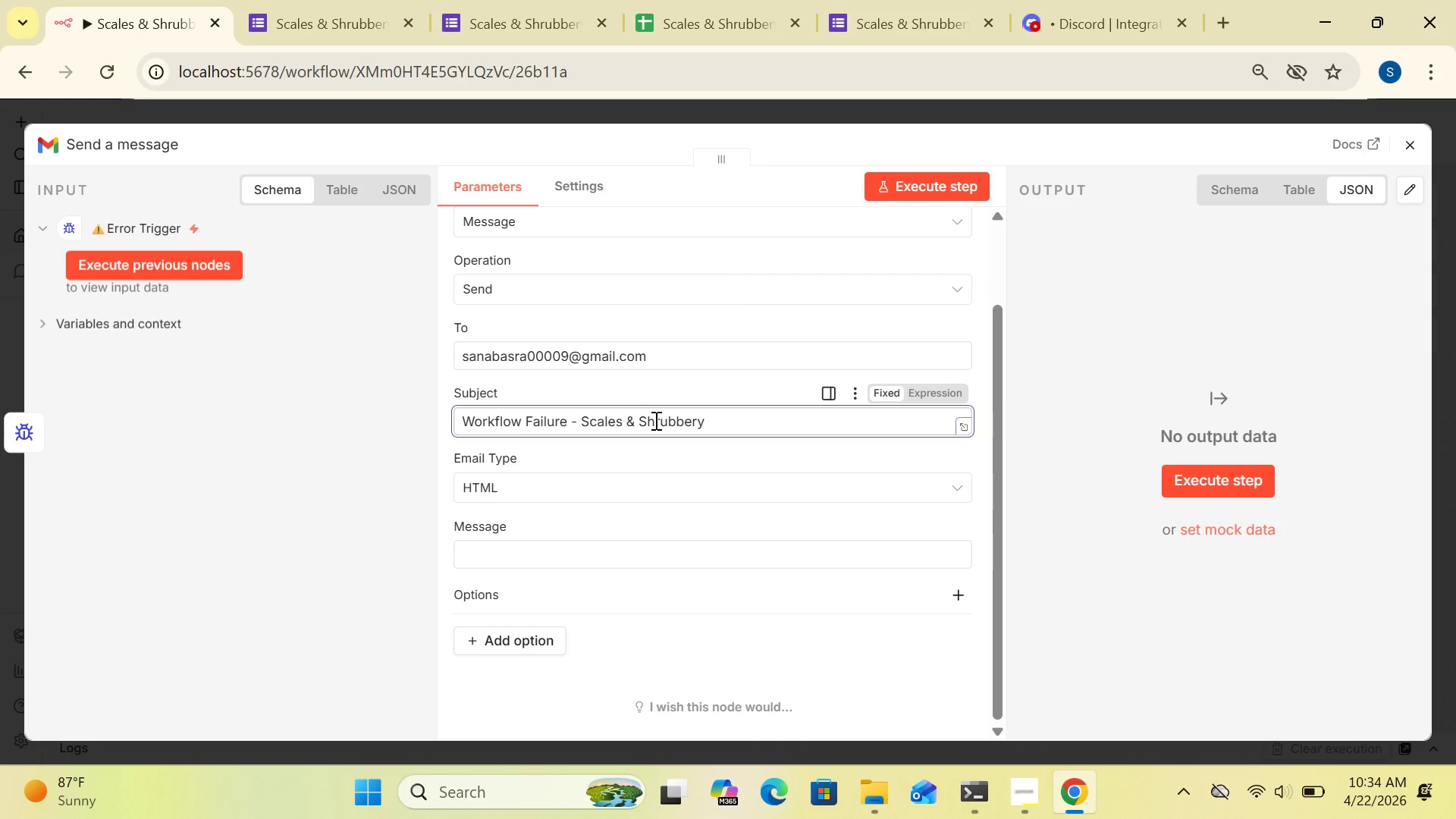 
wait(5.66)
 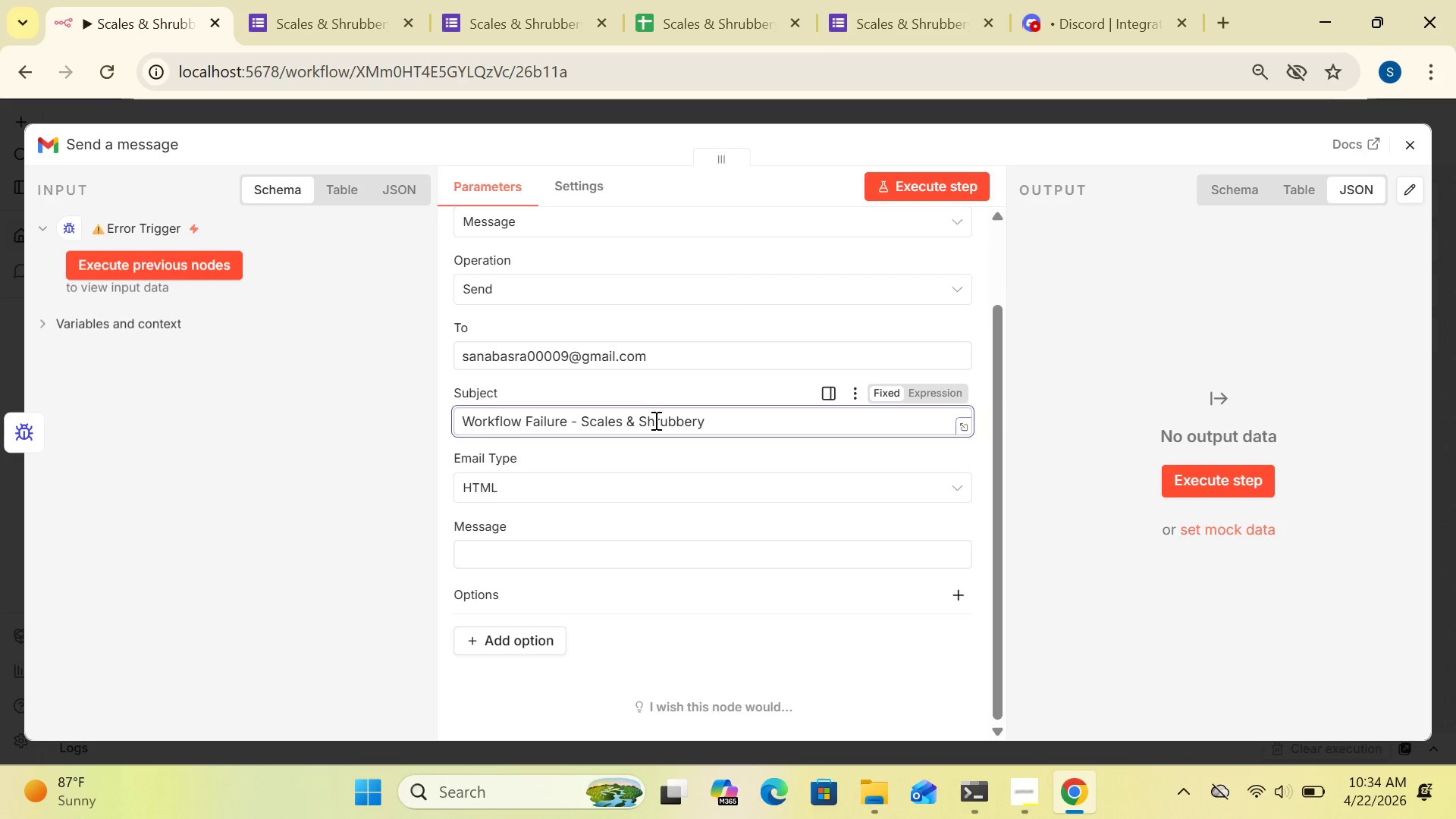 
left_click_drag(start_coordinate=[998, 468], to_coordinate=[993, 519])
 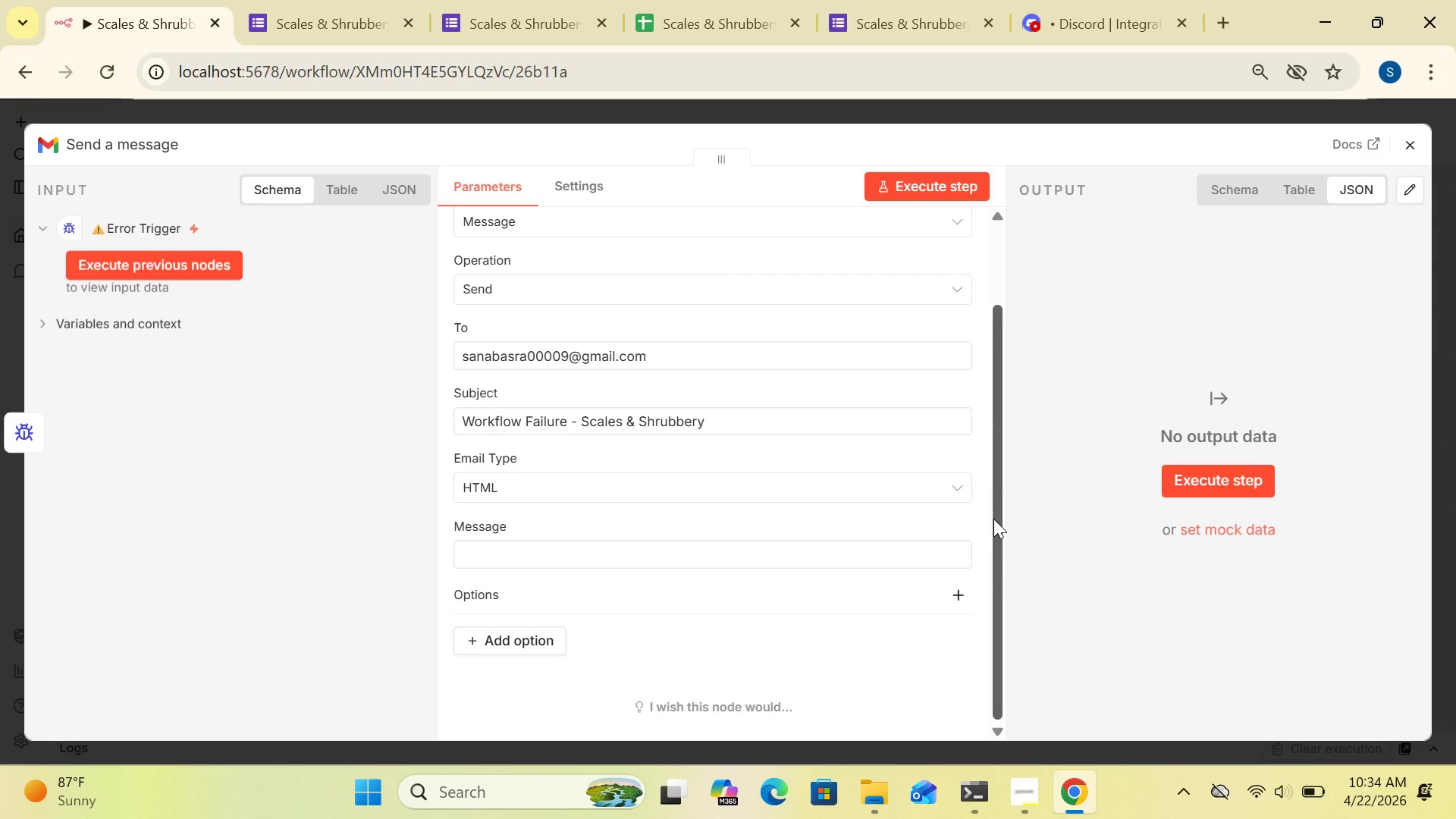 
left_click_drag(start_coordinate=[993, 519], to_coordinate=[994, 561])
 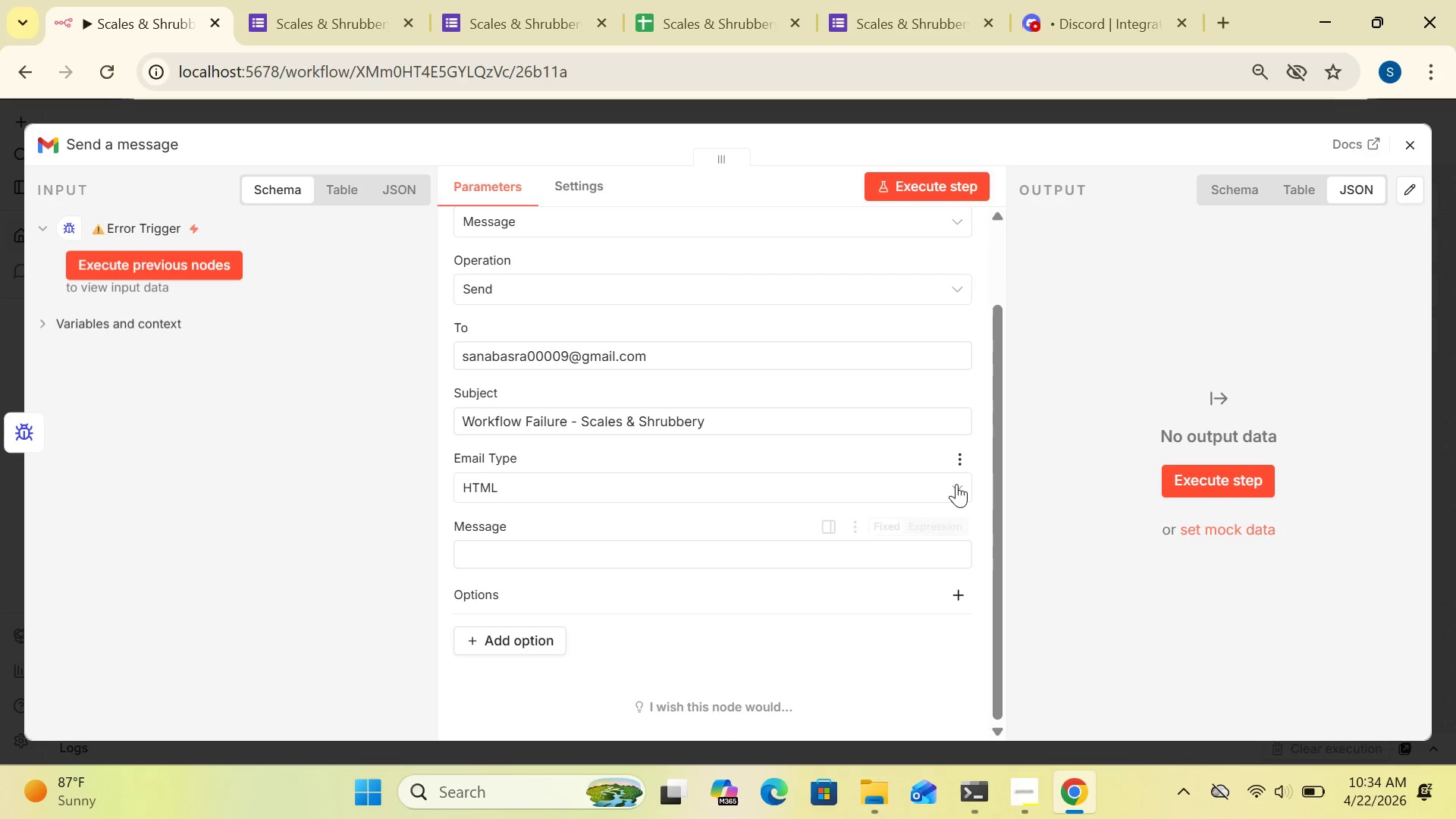 
left_click([956, 484])
 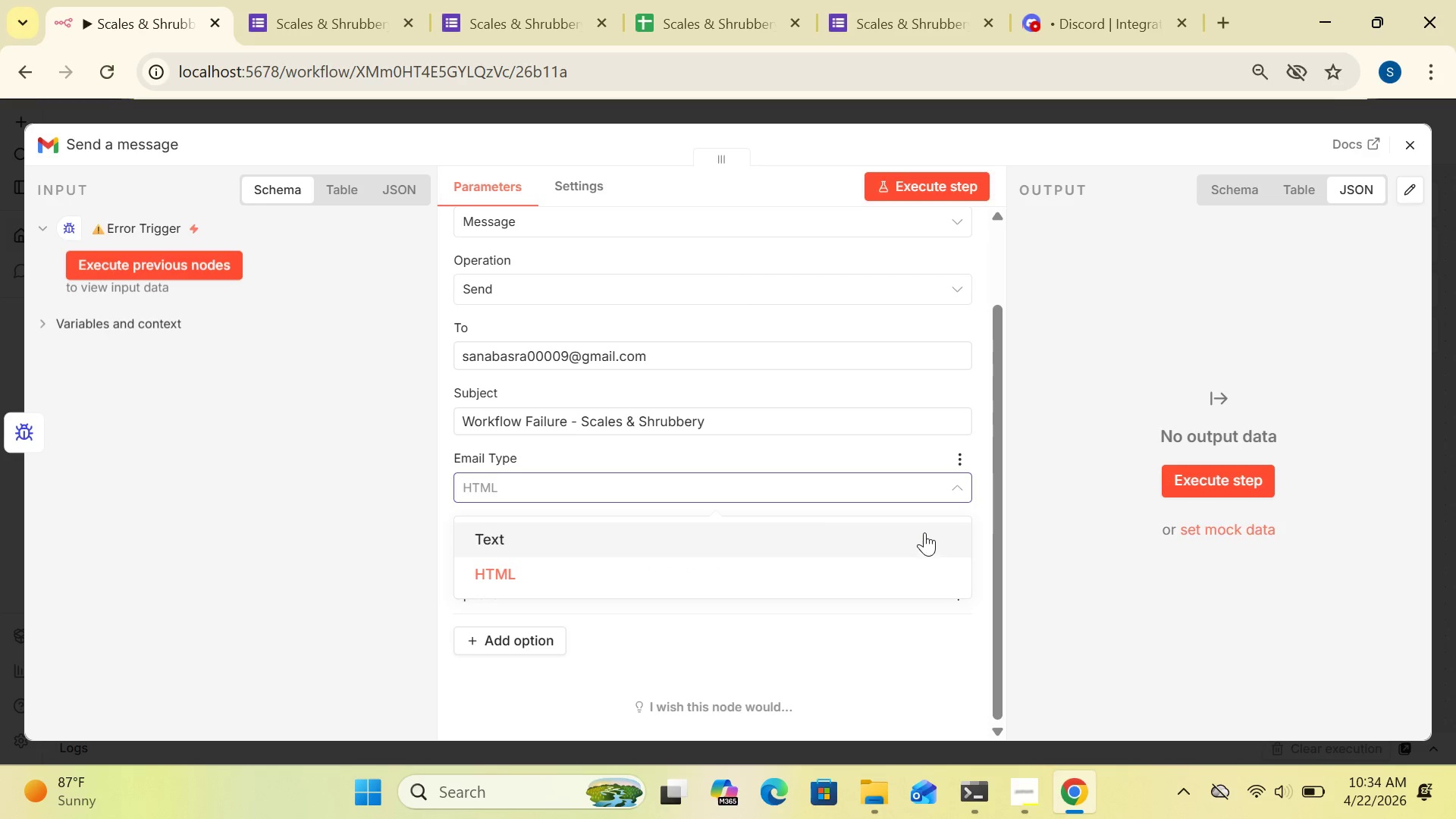 
left_click([924, 529])
 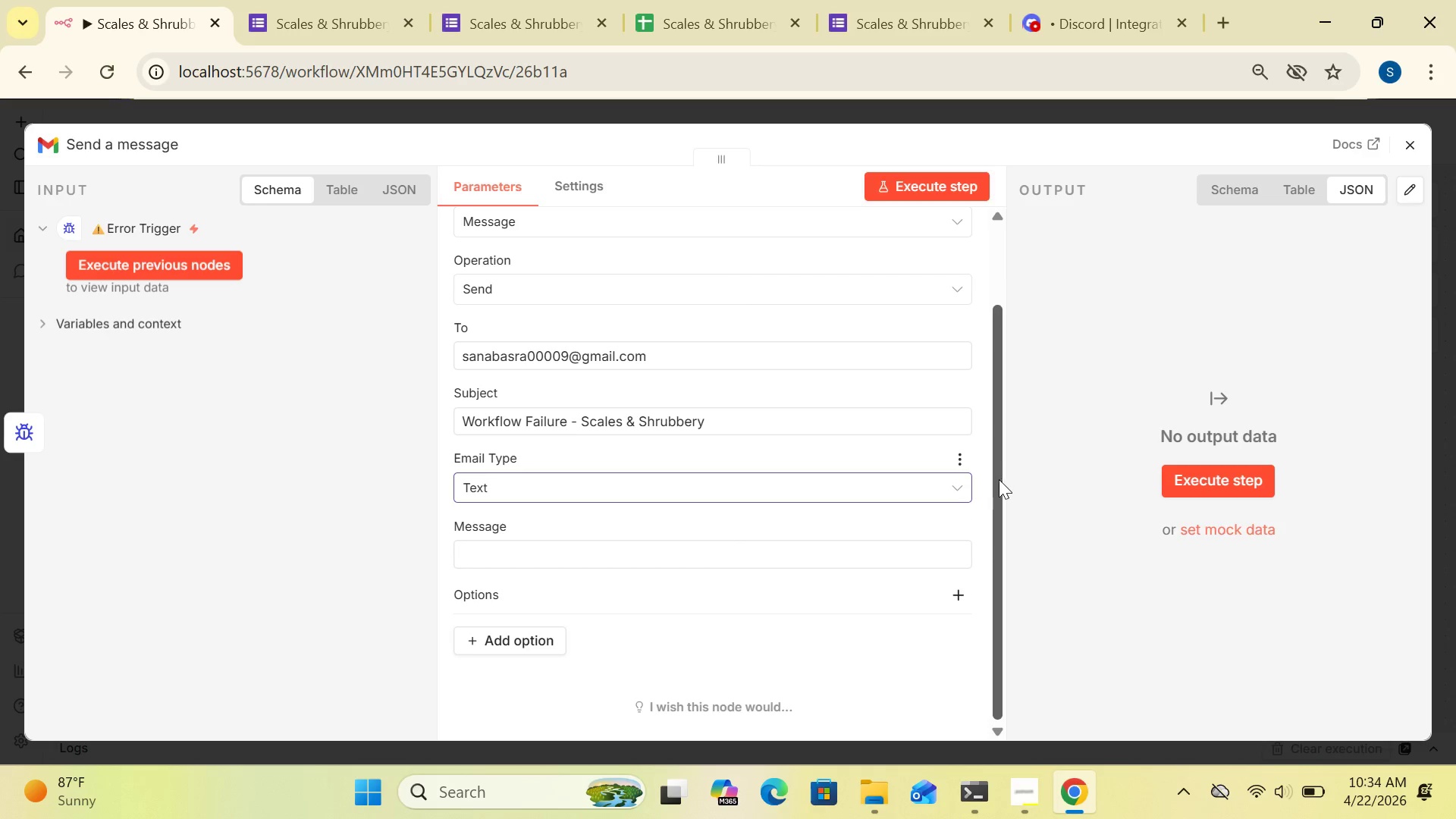 
left_click_drag(start_coordinate=[990, 483], to_coordinate=[1014, 616])
 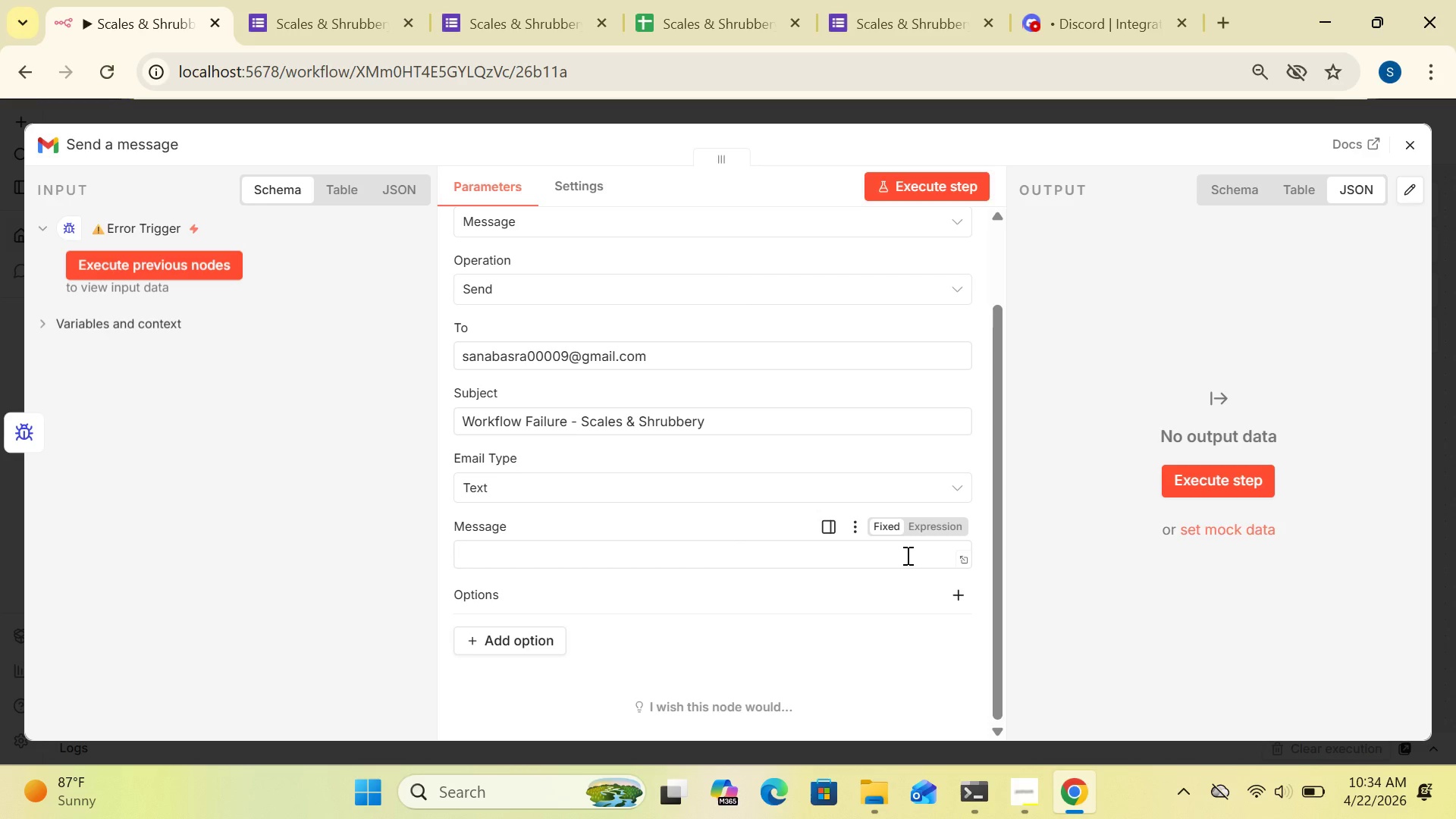 
left_click([906, 555])
 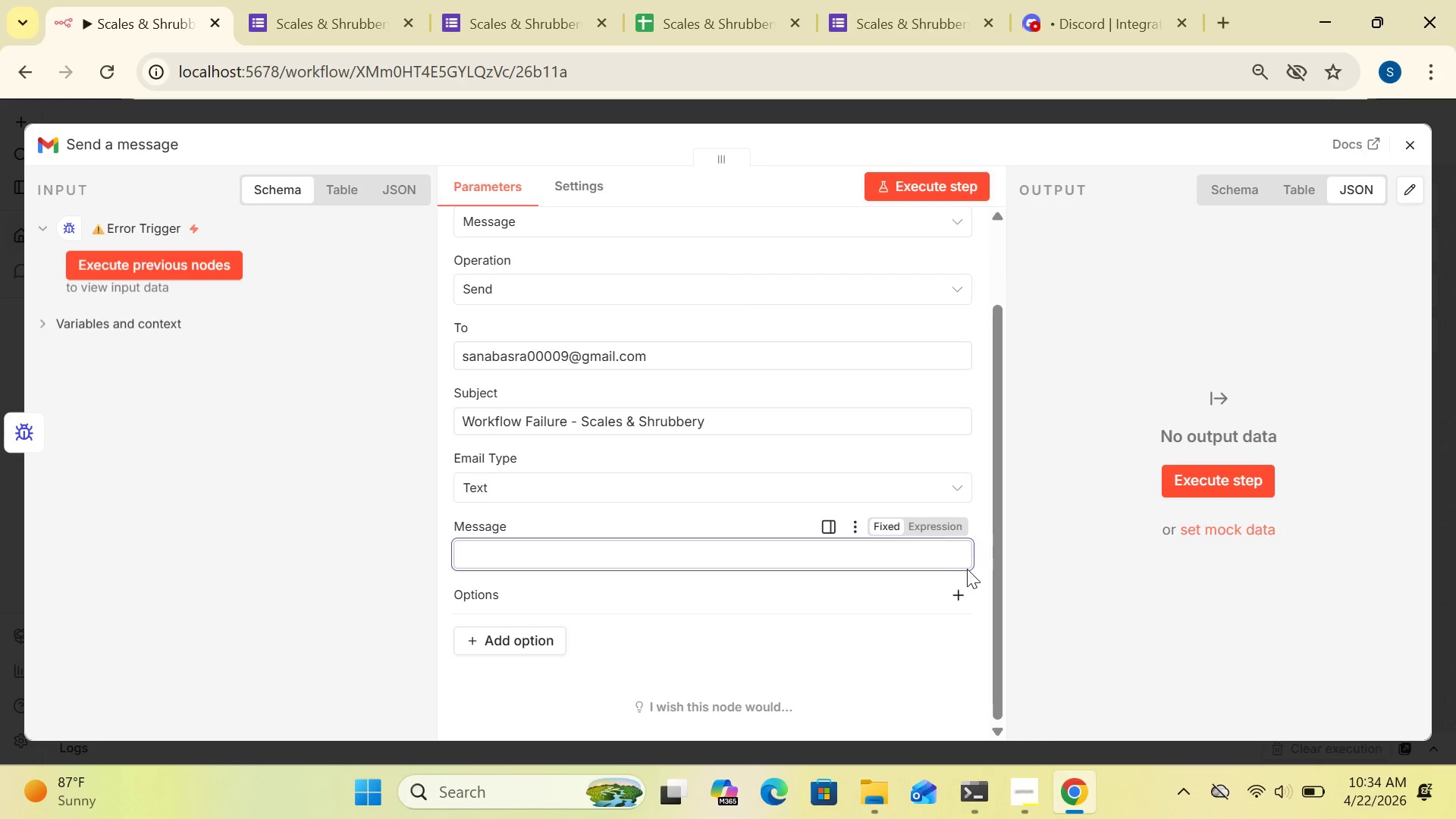 
wait(6.41)
 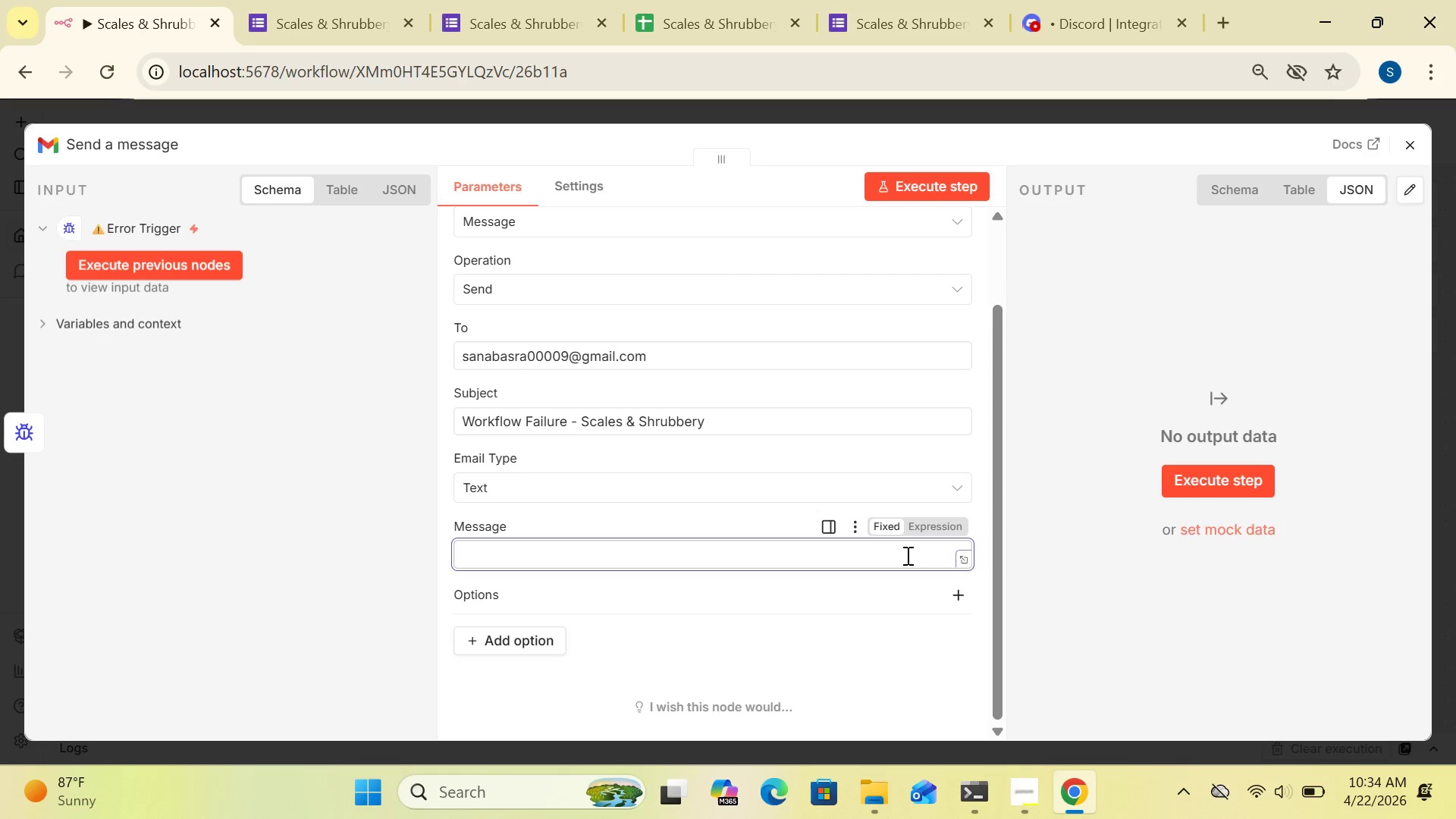 
left_click([932, 534])
 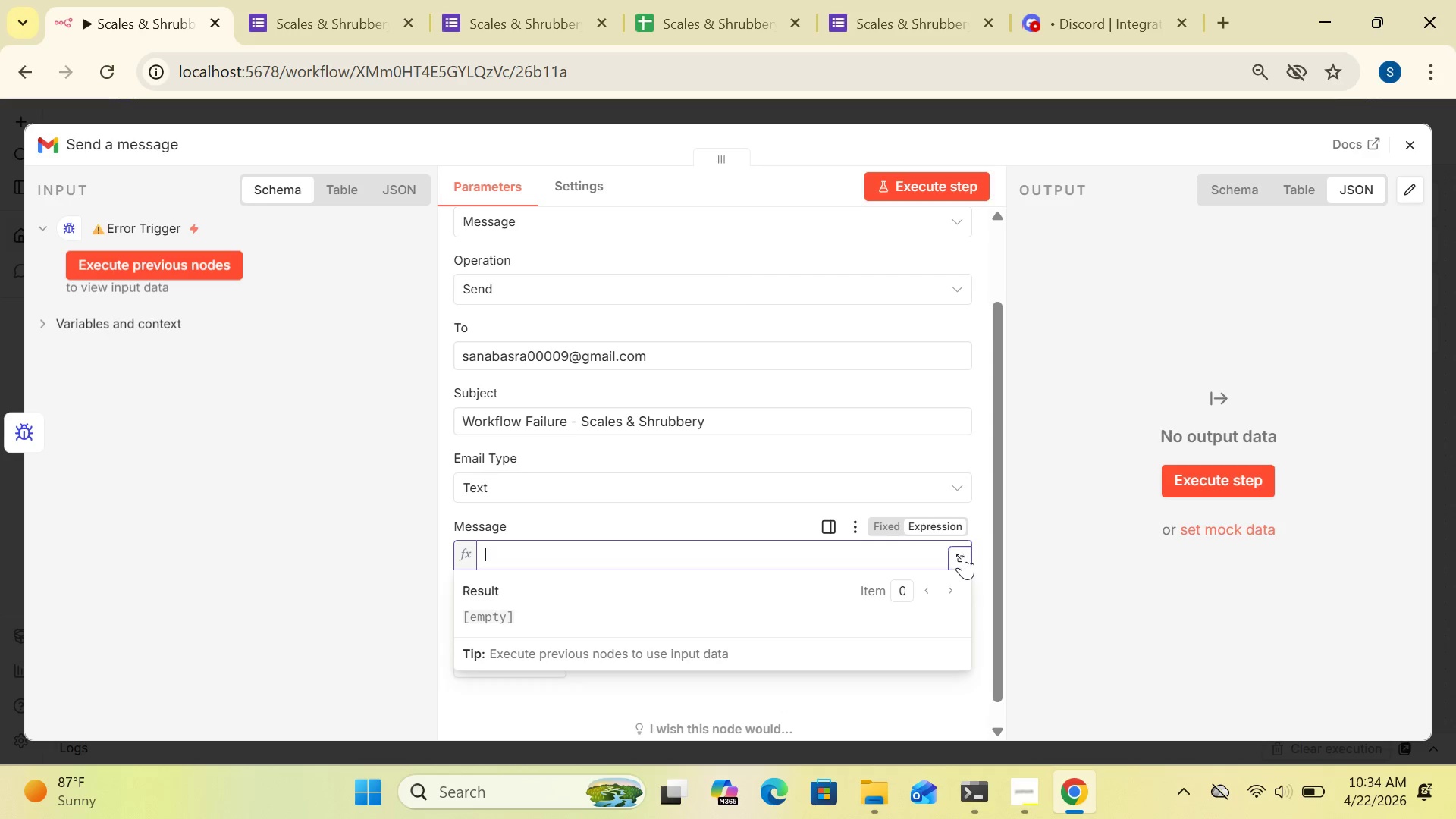 
left_click([964, 557])
 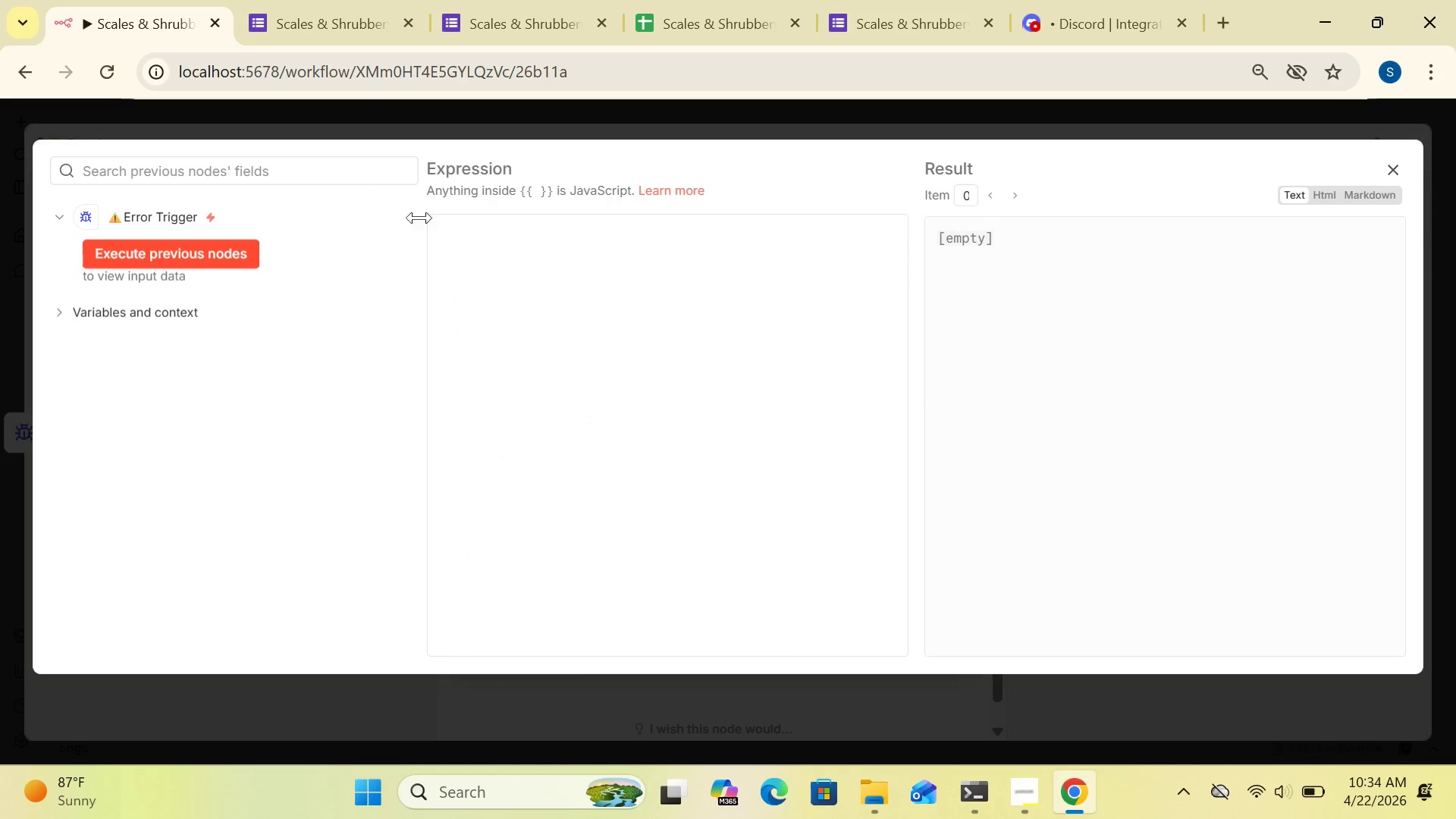 
left_click([448, 224])
 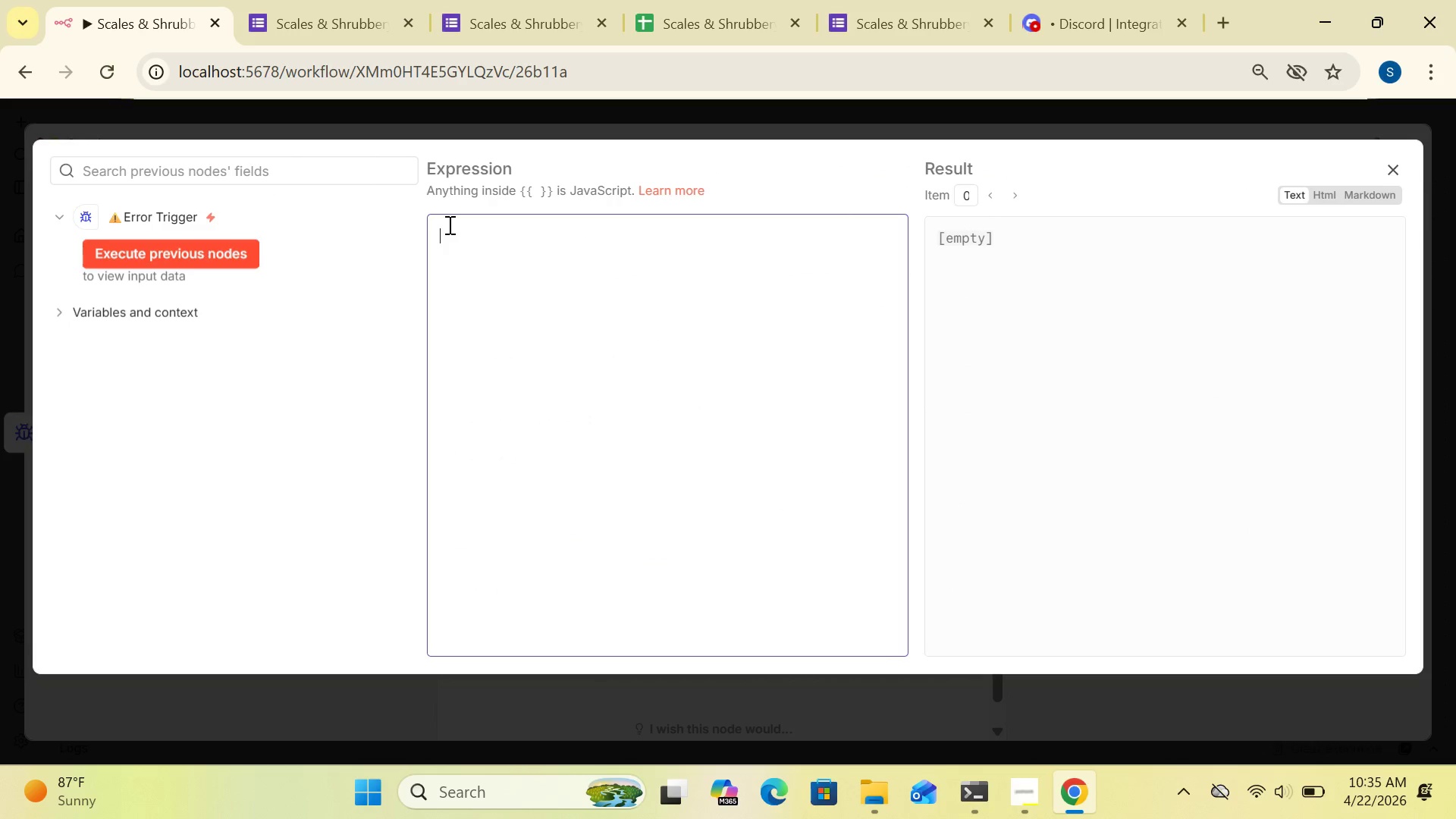 
key(CapsLock)
 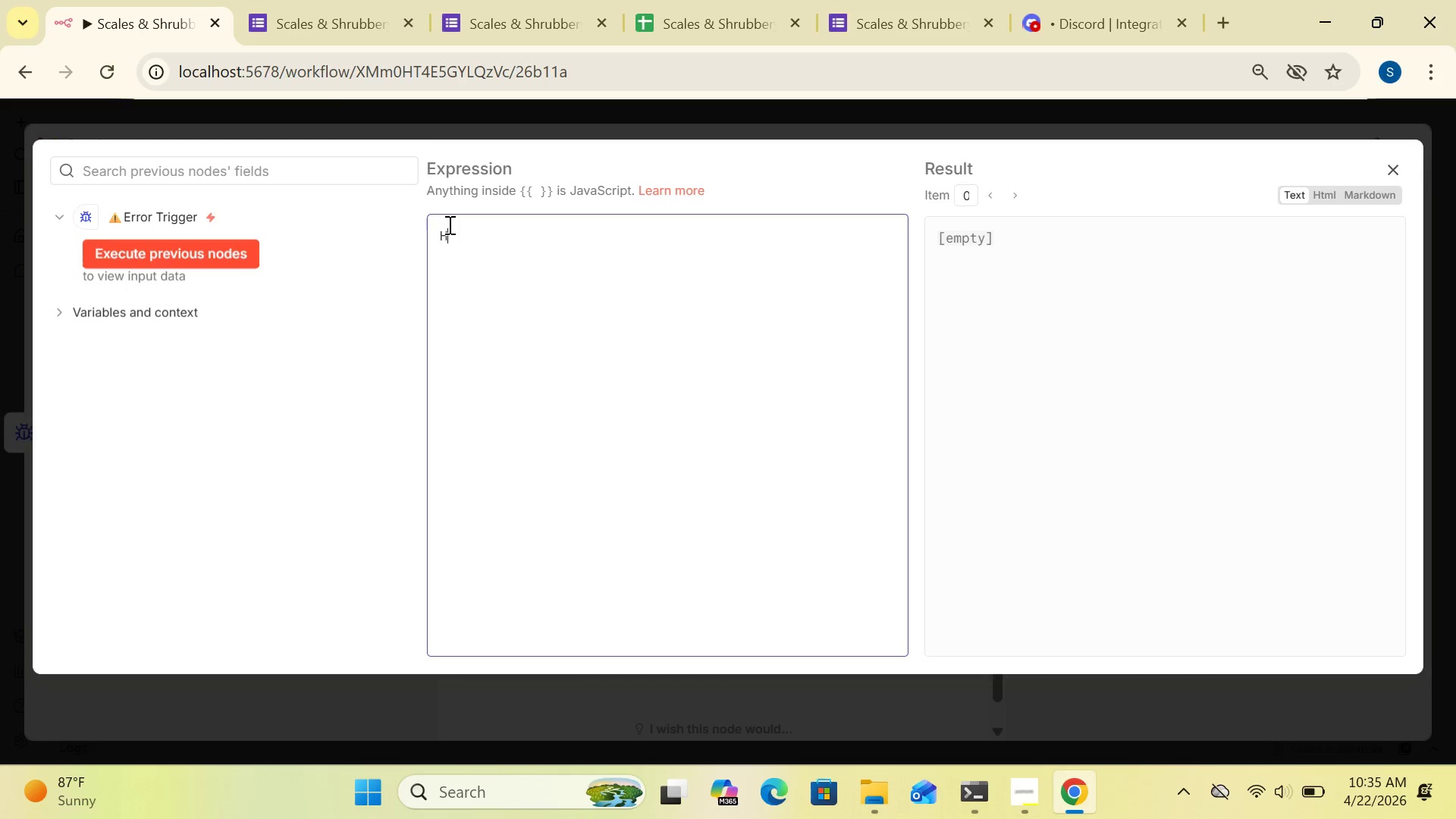 
key(H)
 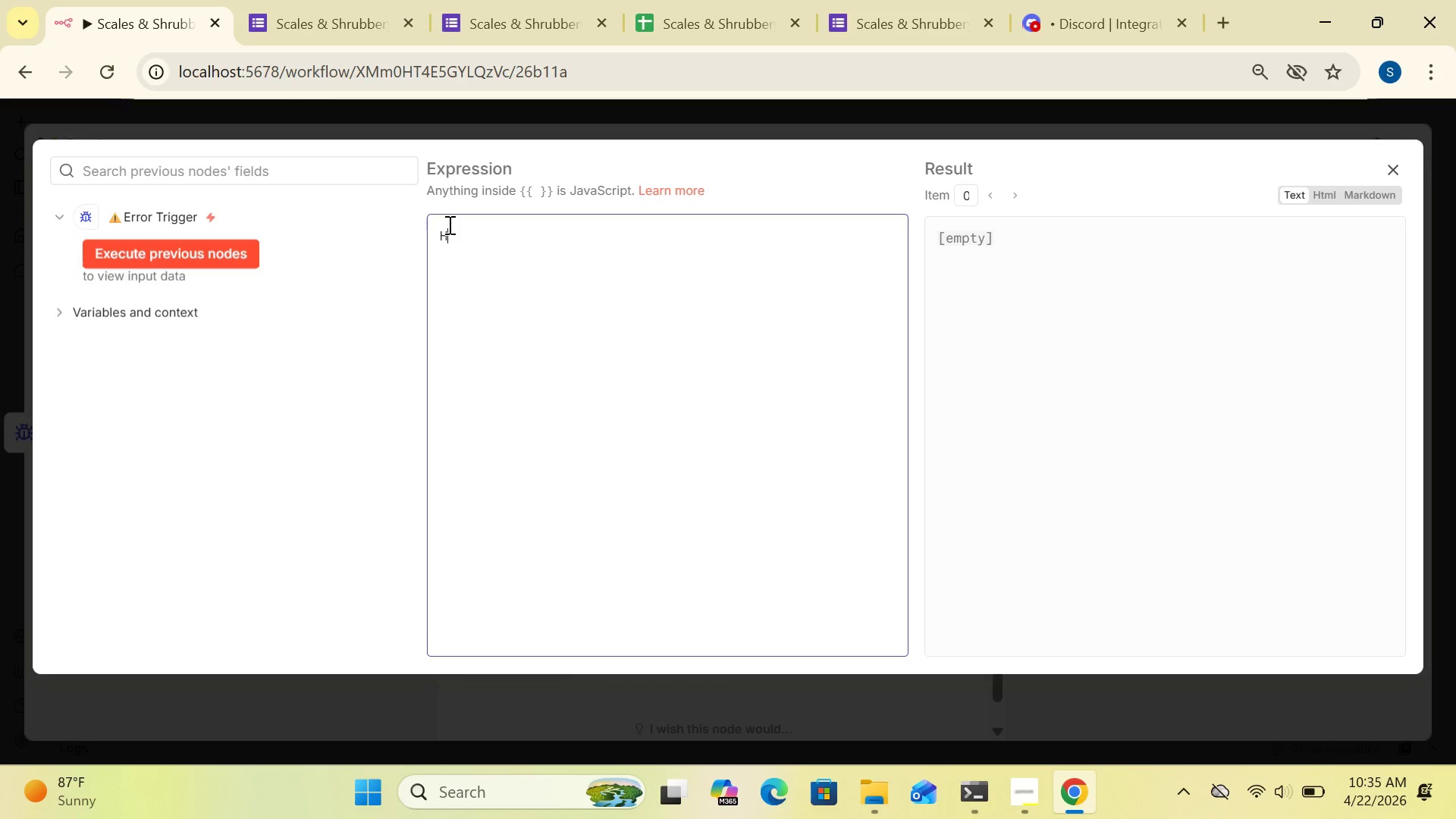 
key(CapsLock)
 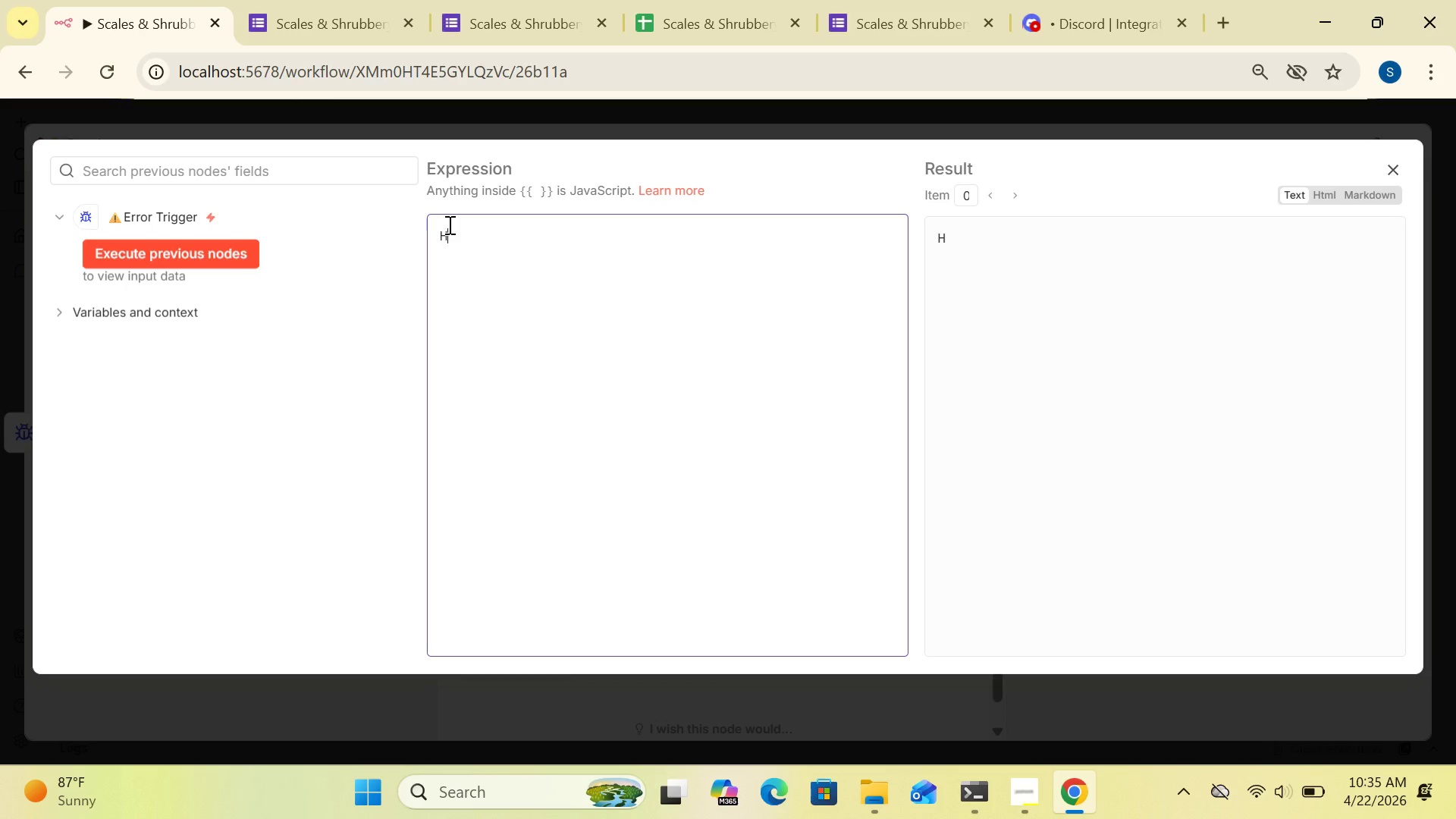 
key(I)
 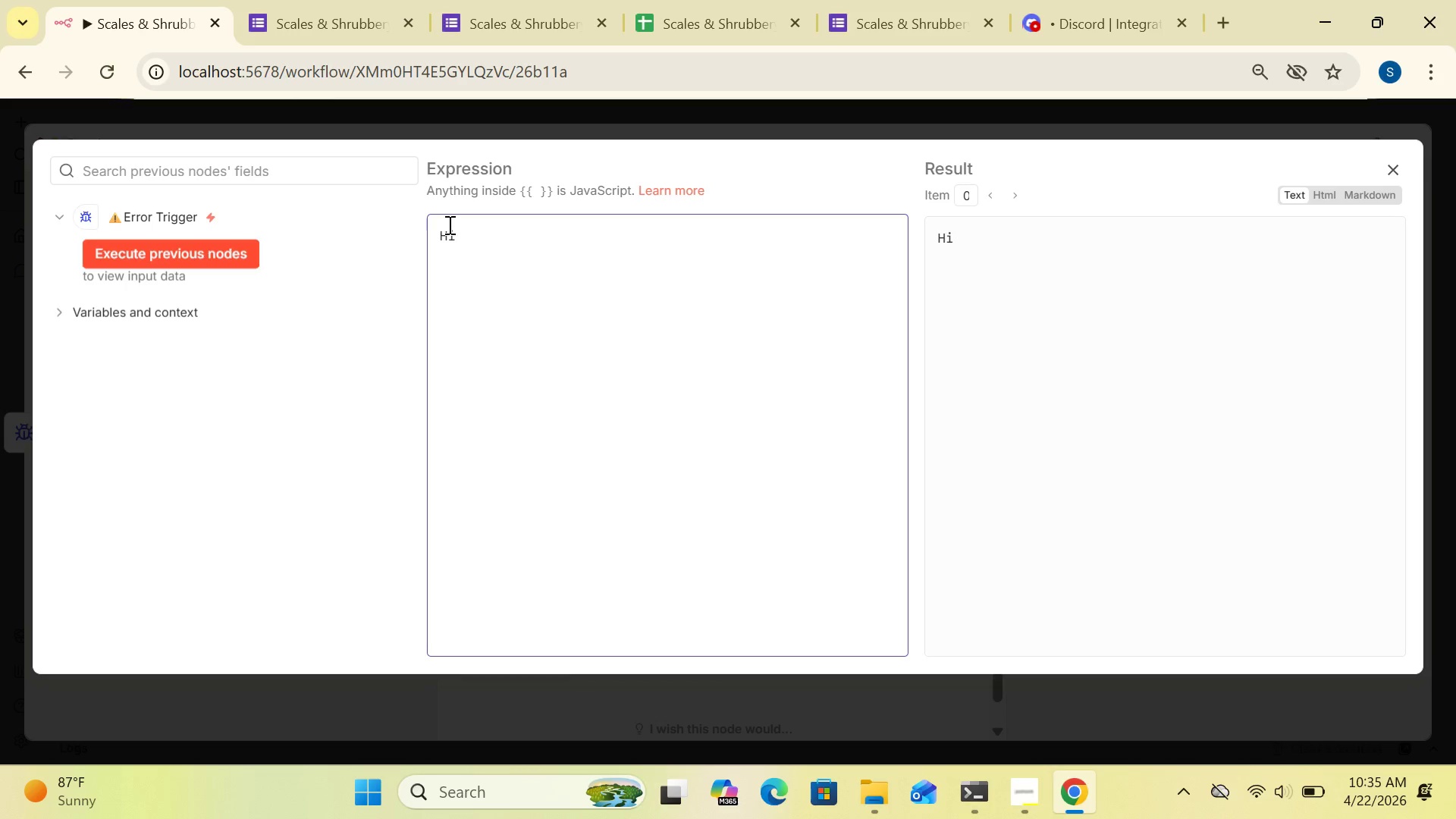 
key(Comma)
 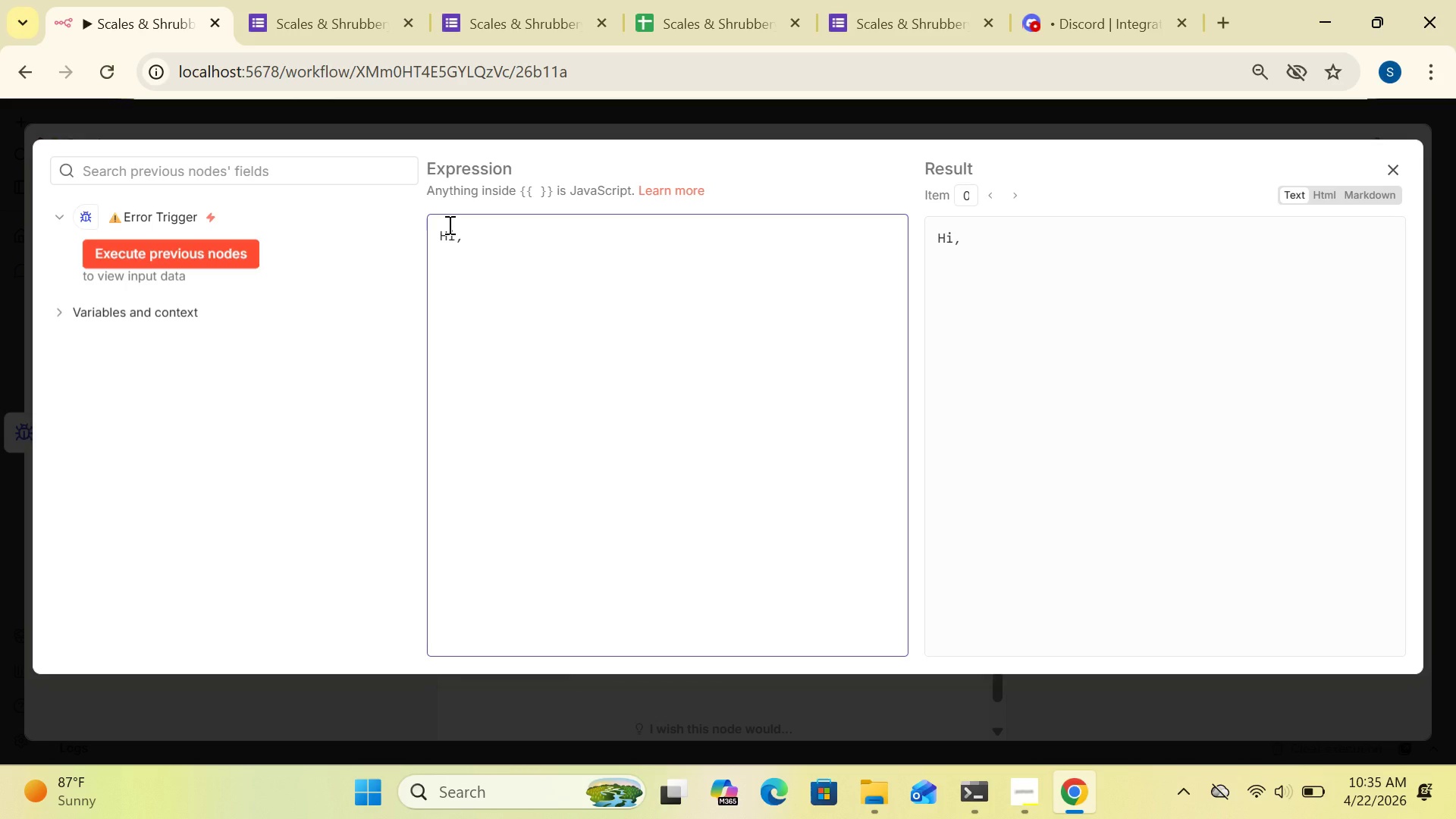 
key(Enter)
 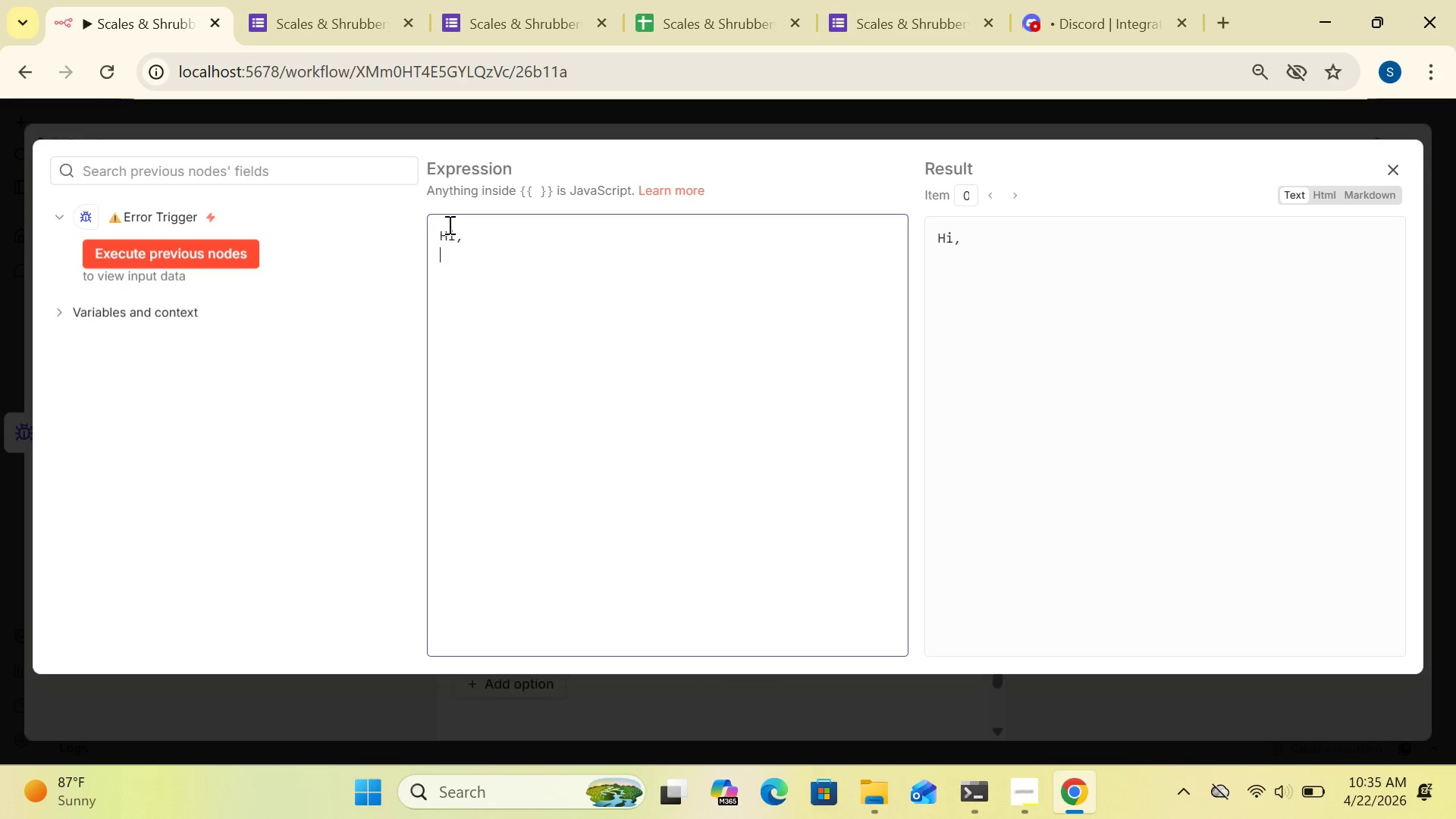 
key(Enter)
 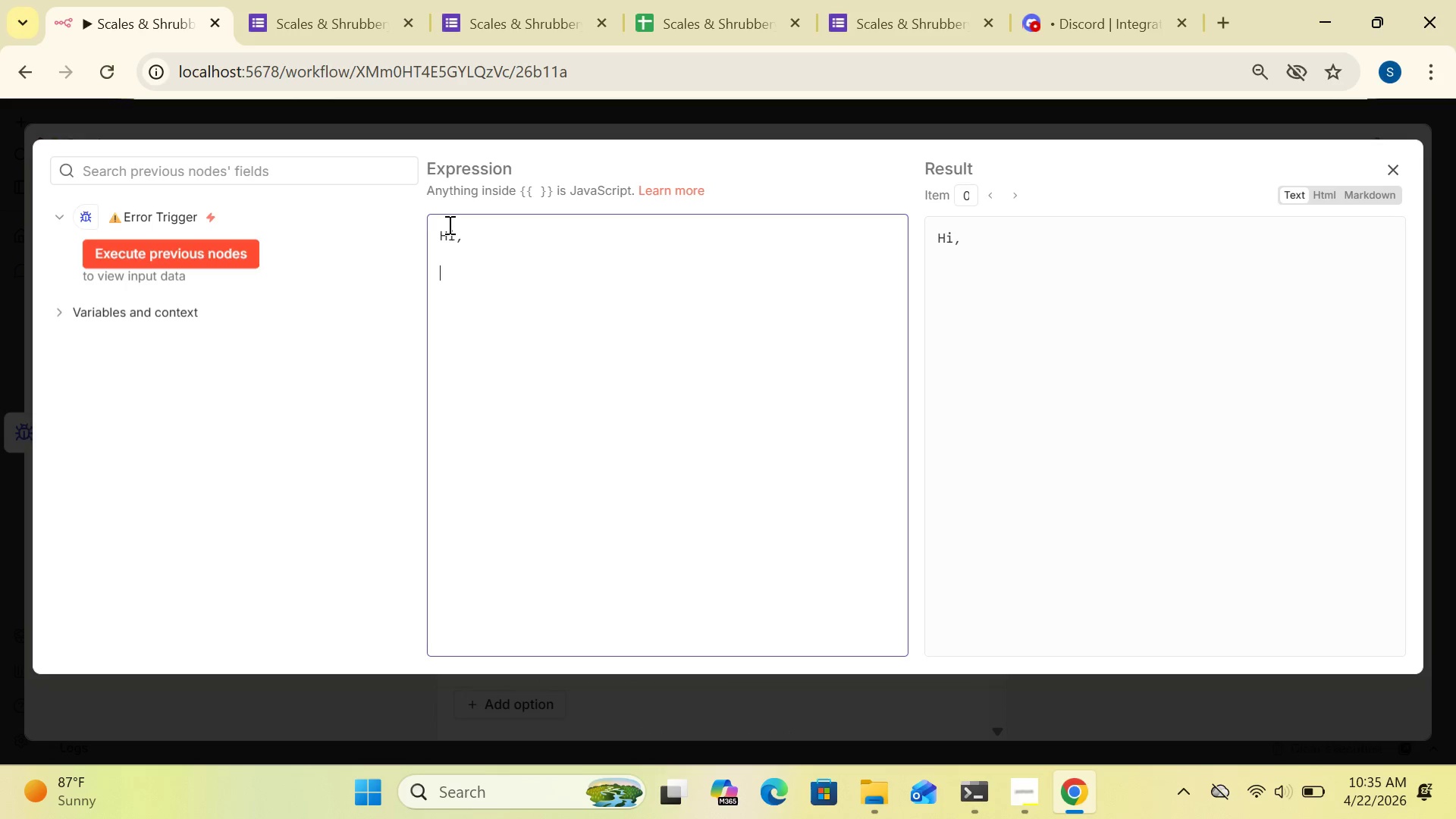 
type(The Scale & Shrubbery arrival moni)
 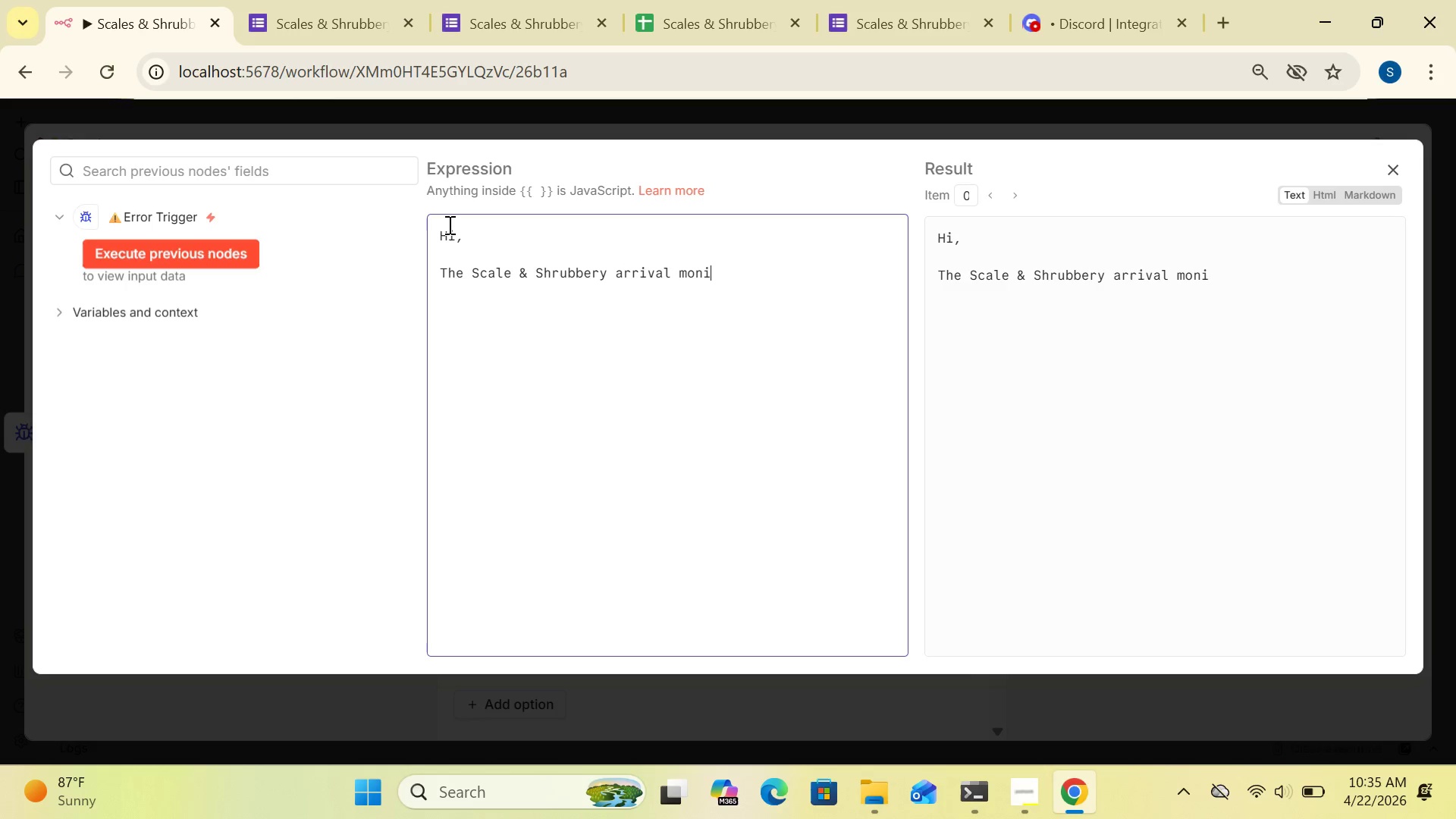 
type(toring )
 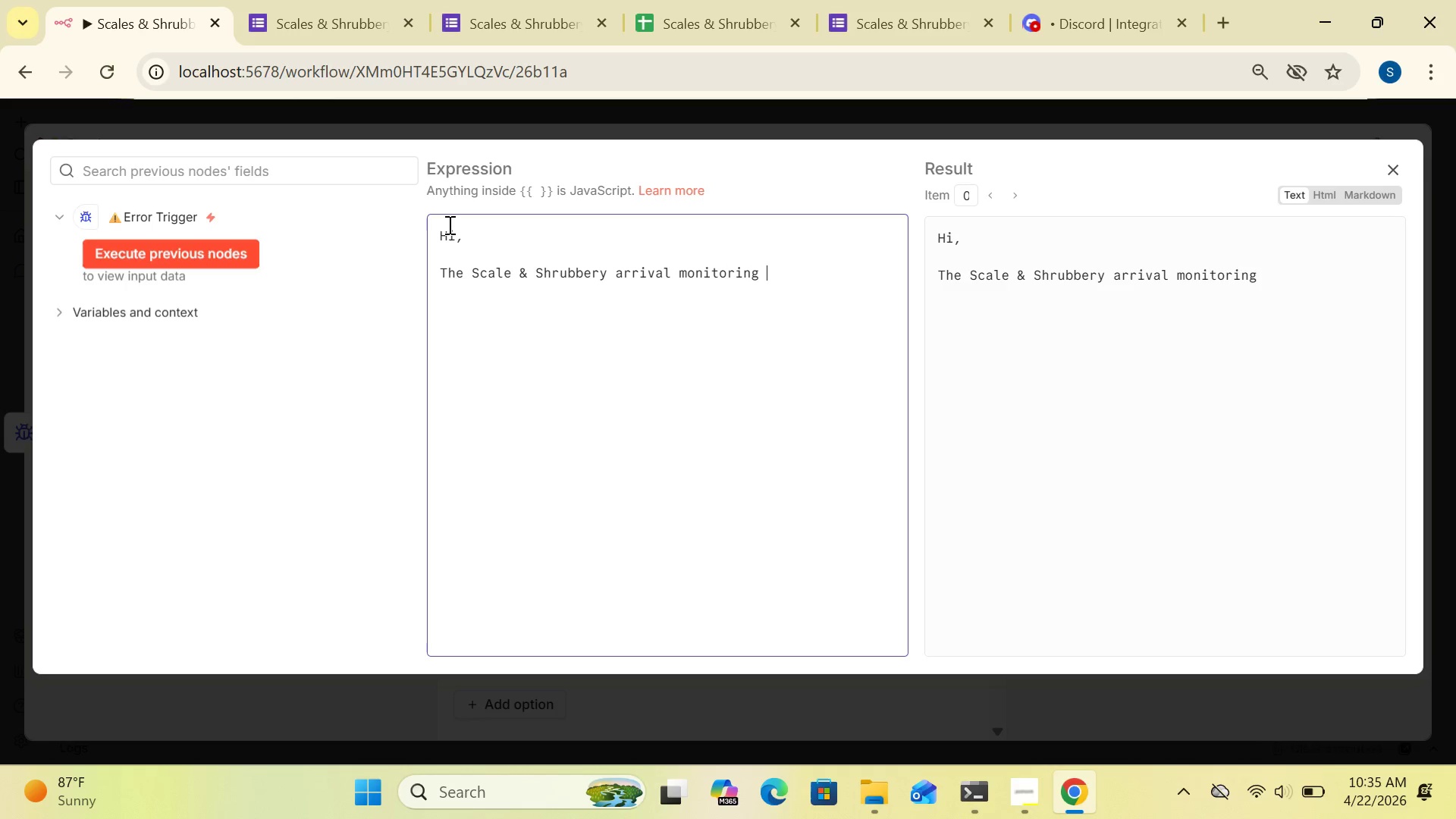 
type(workflow has failed to process a submission )
 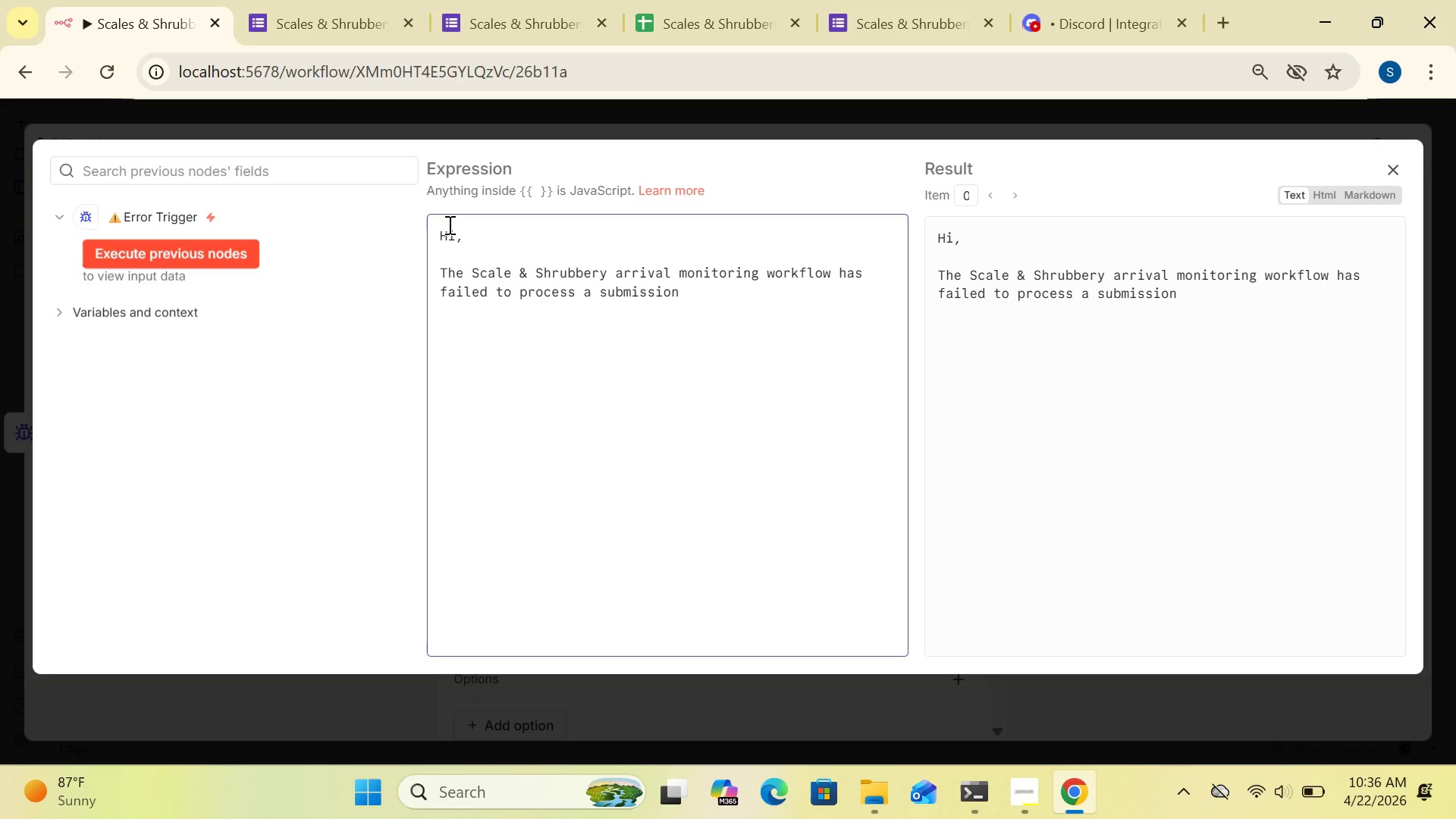 
key(Backspace)
 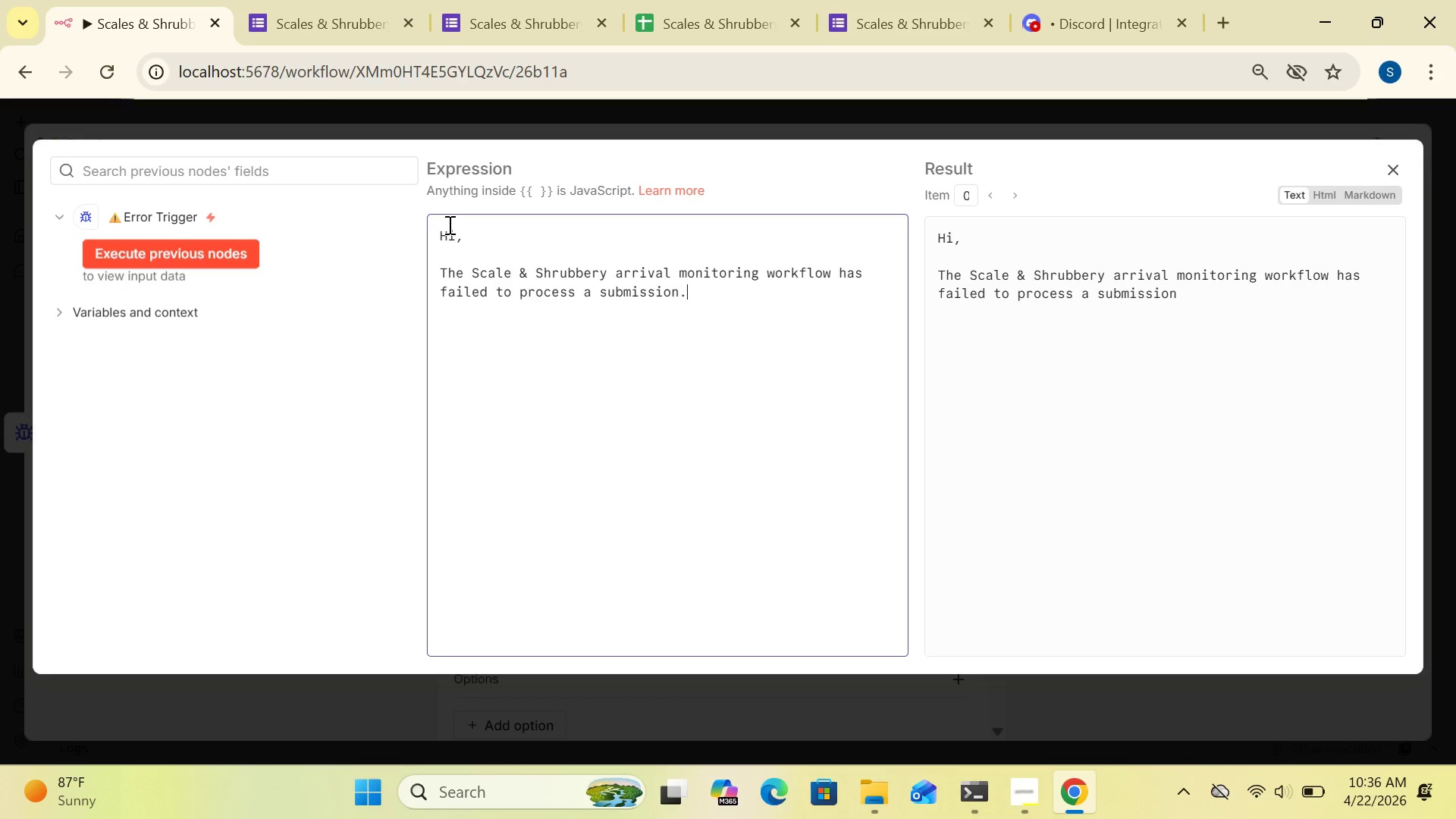 
key(Period)
 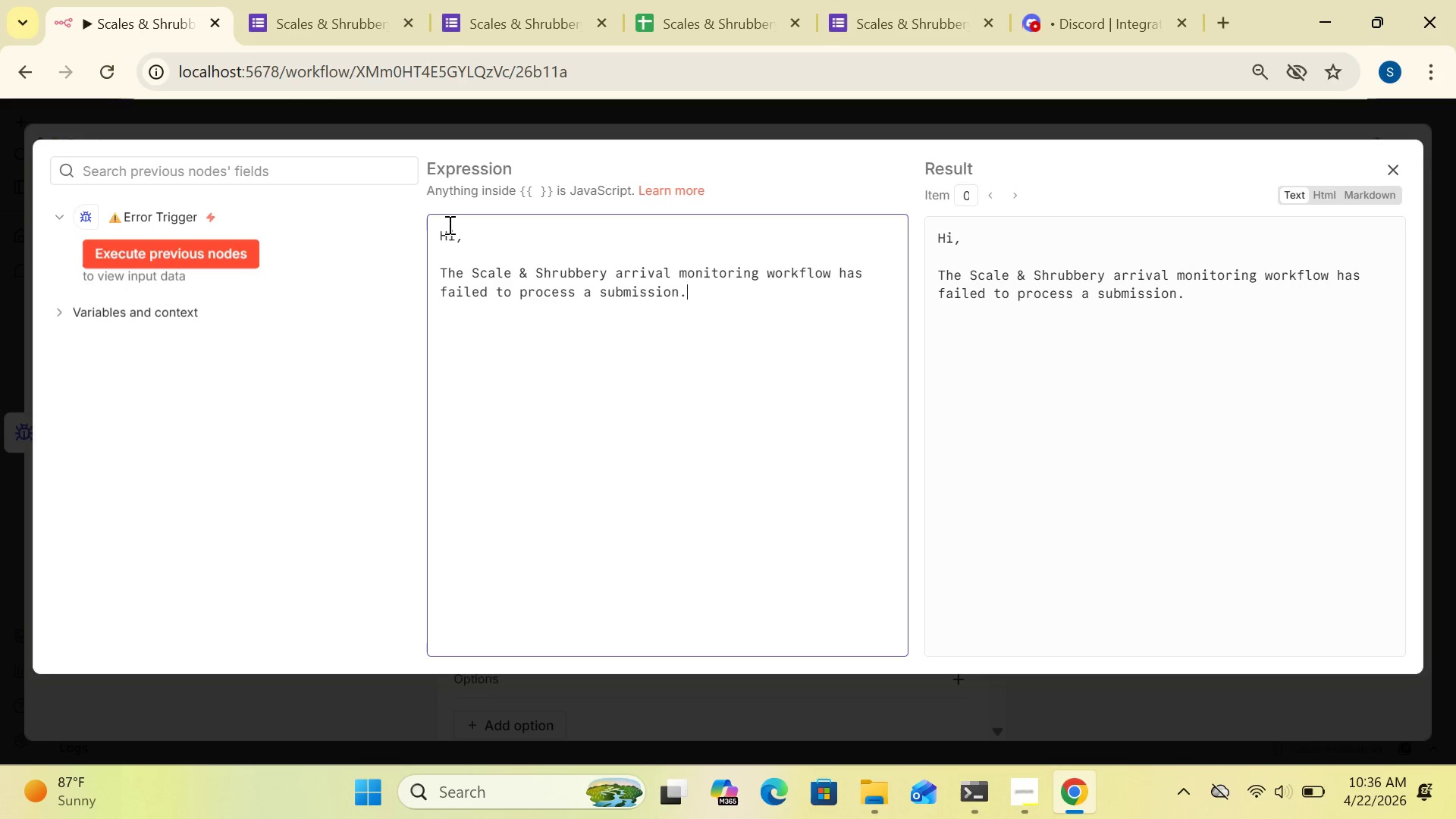 
key(Enter)
 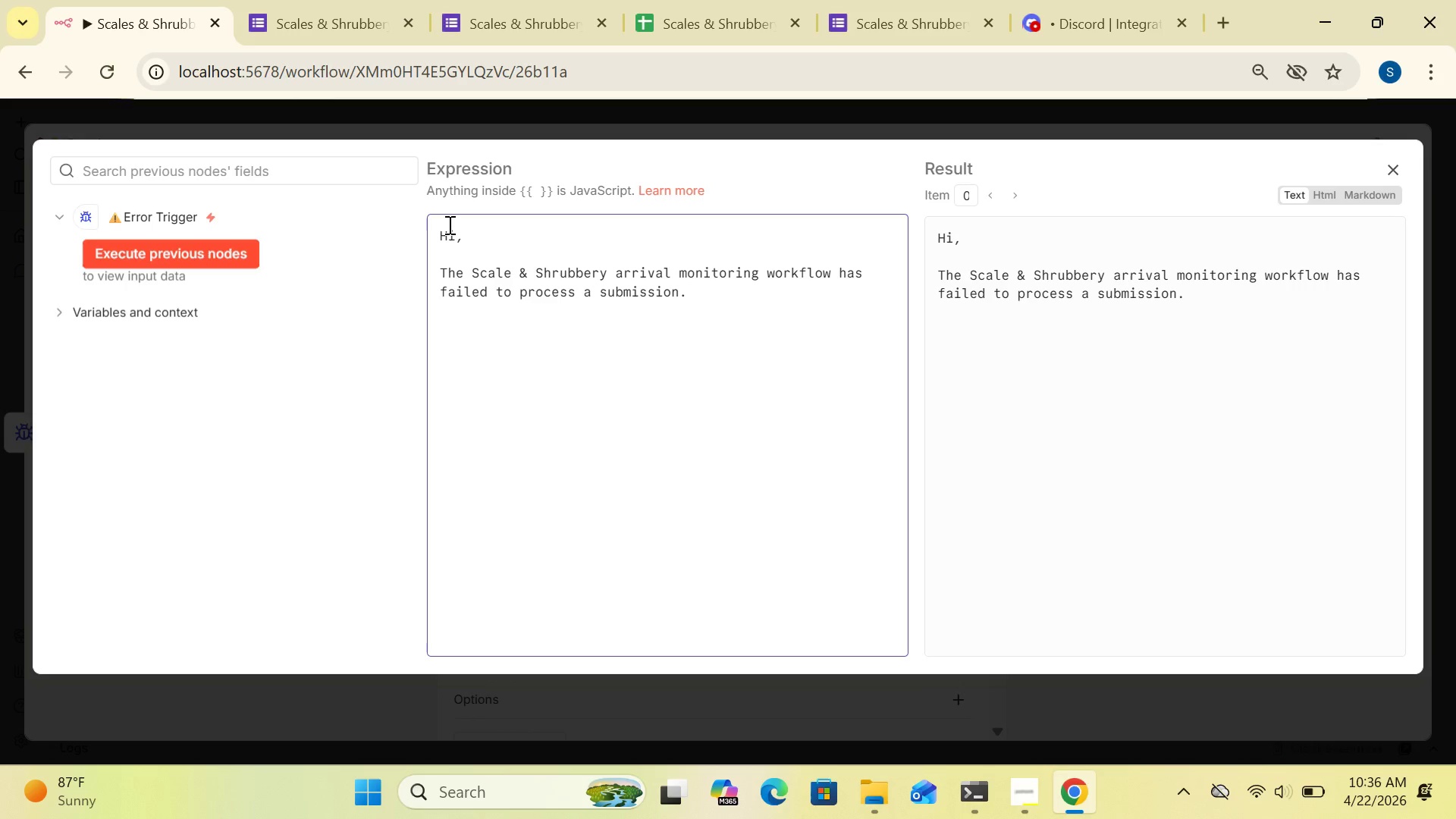 
key(Enter)
 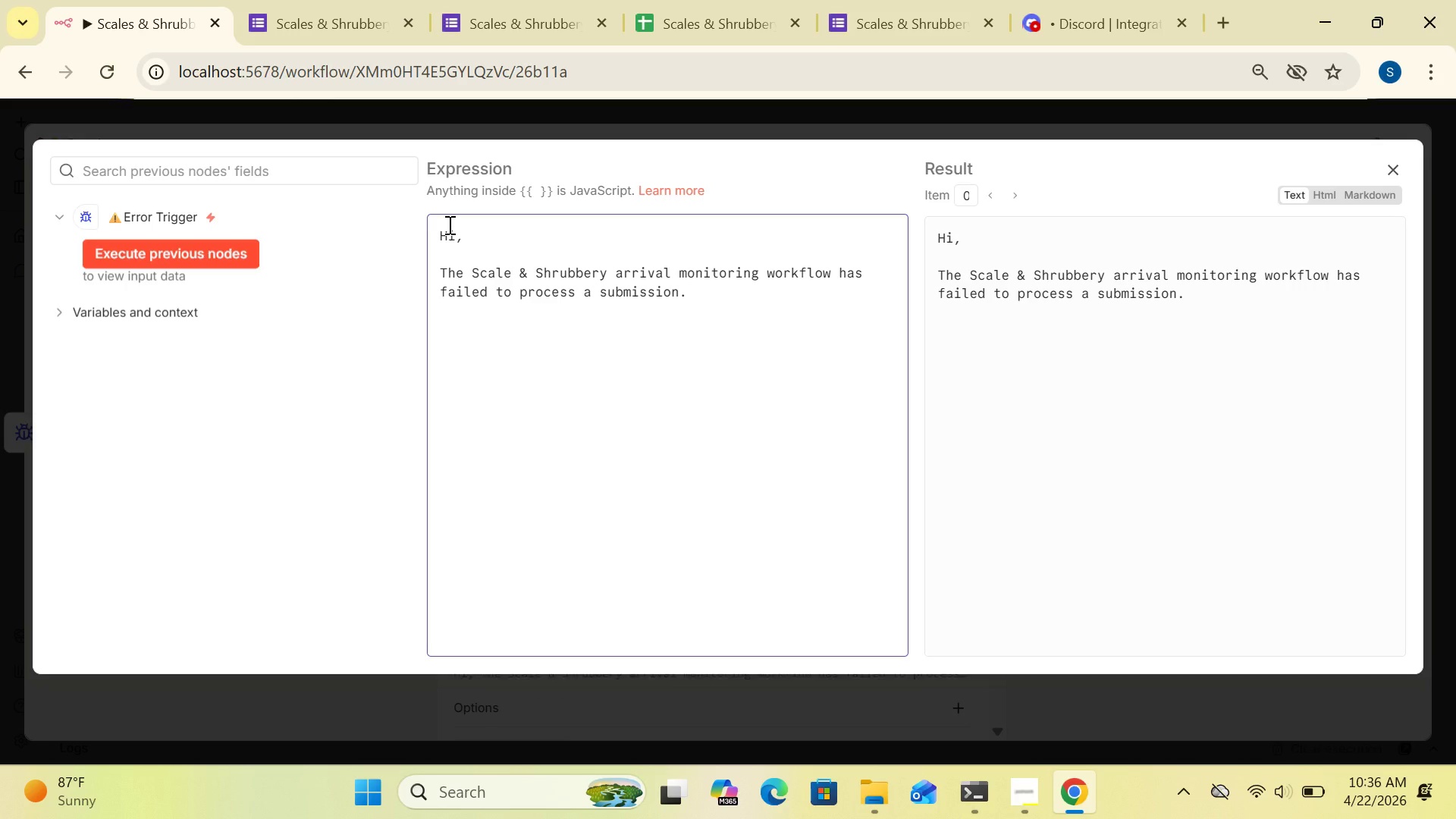 
type(Eror)
key(Backspace)
key(Backspace)
type(ror: [[)
key(Backspace)
key(Backspace)
type({{$json.error.message)
 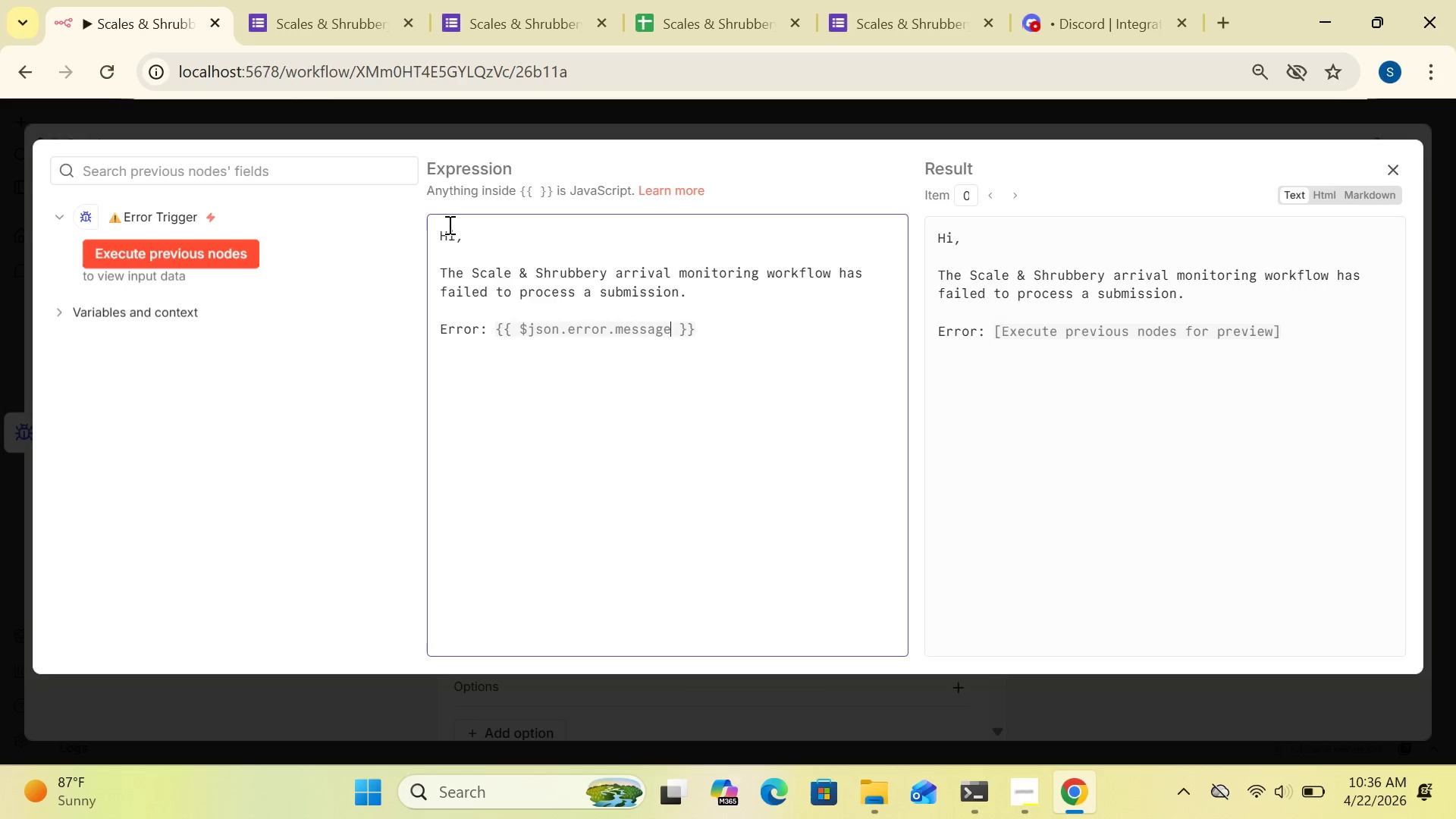 
left_click([705, 325])
 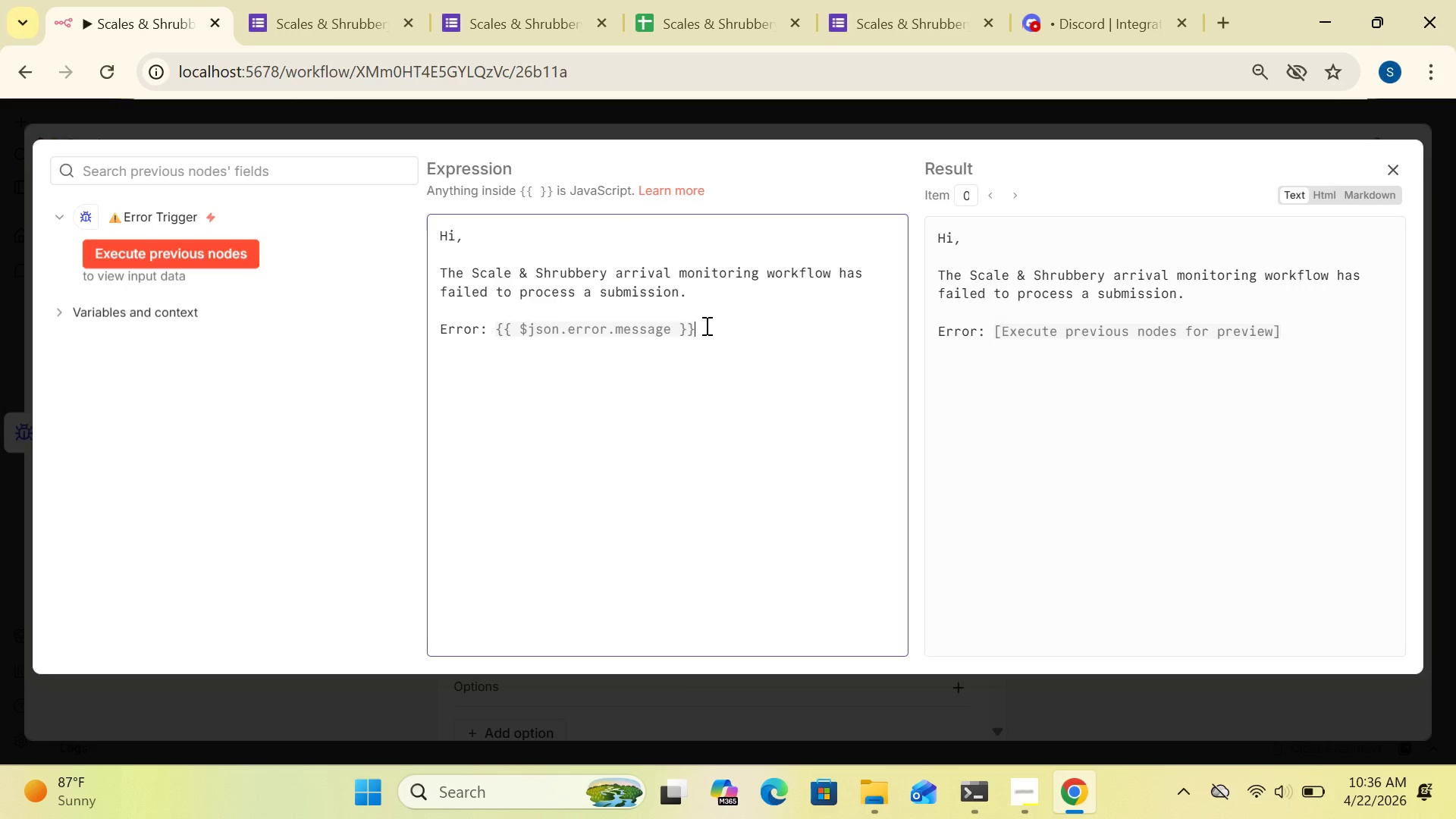 
key(Enter)
 